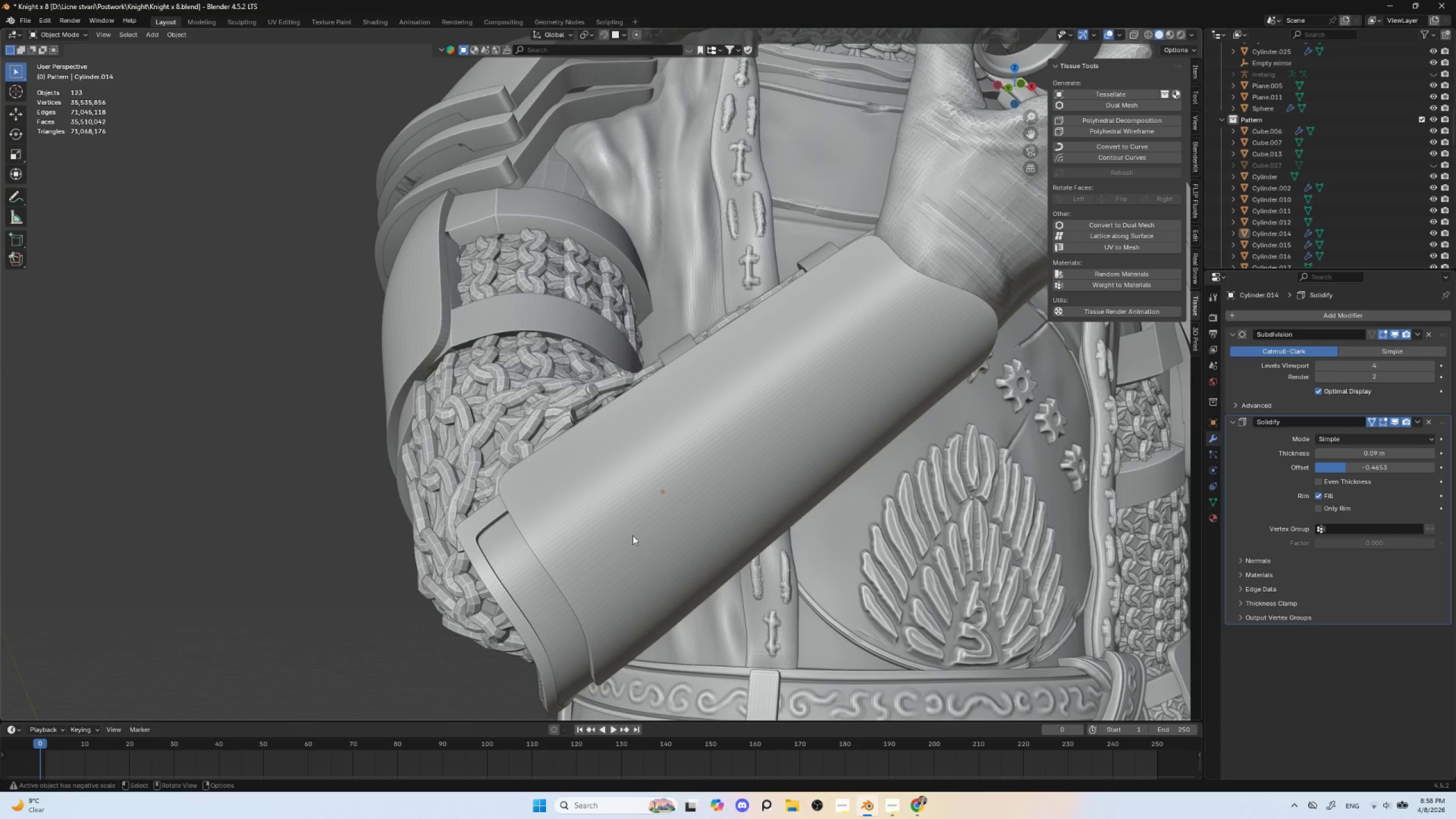 
left_click([578, 523])
 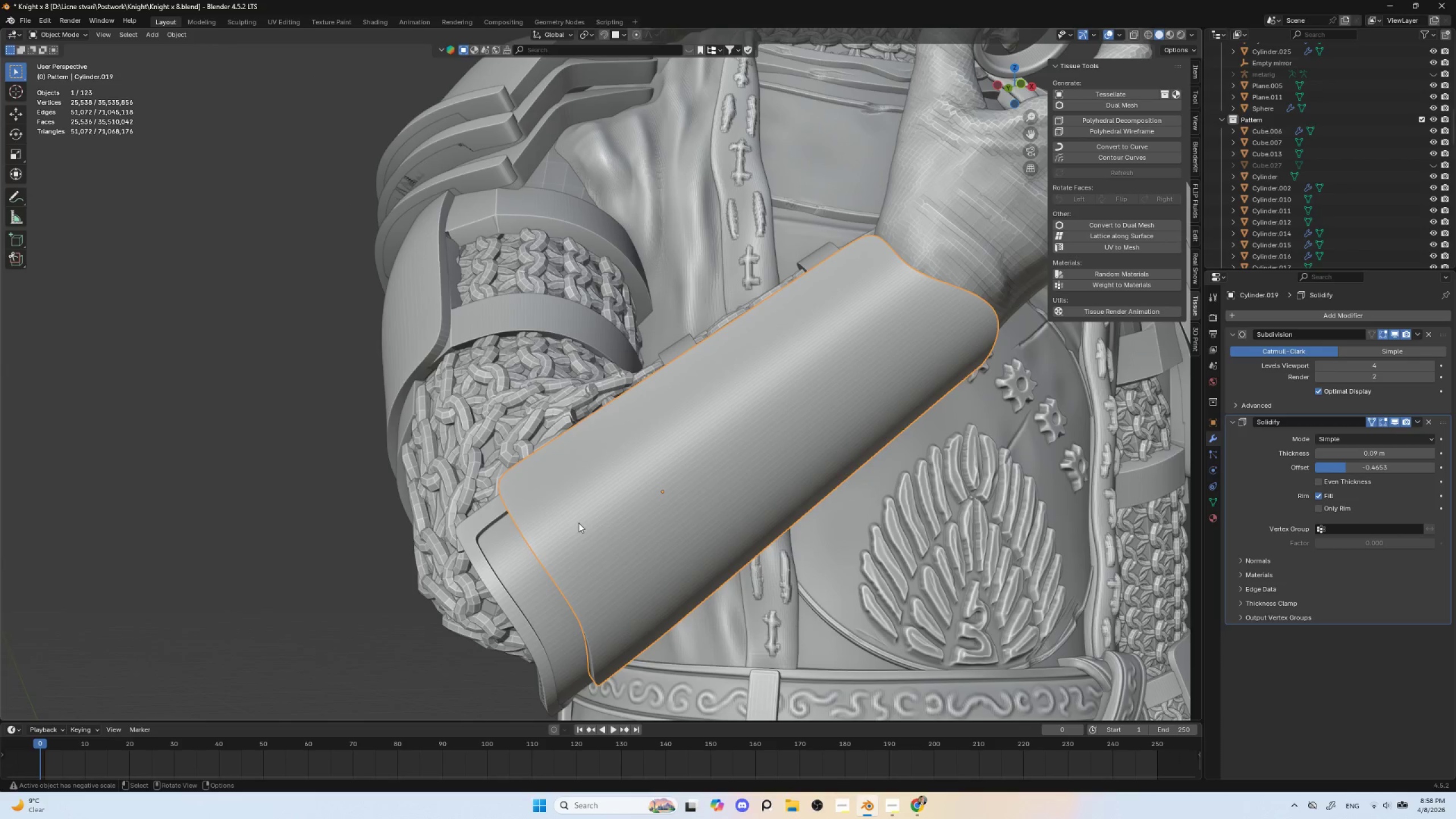 
key(Tab)
 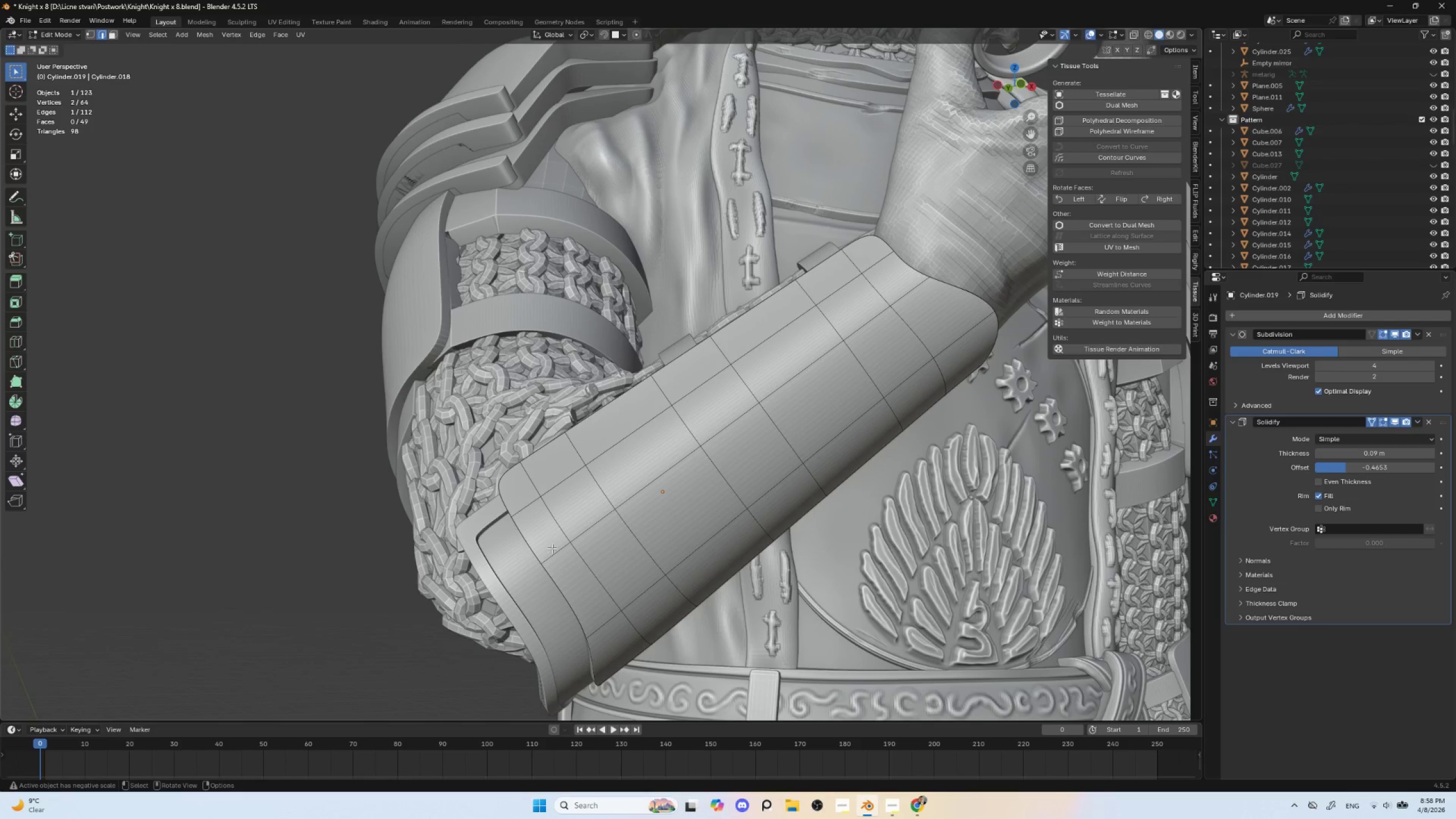 
key(Control+R)
 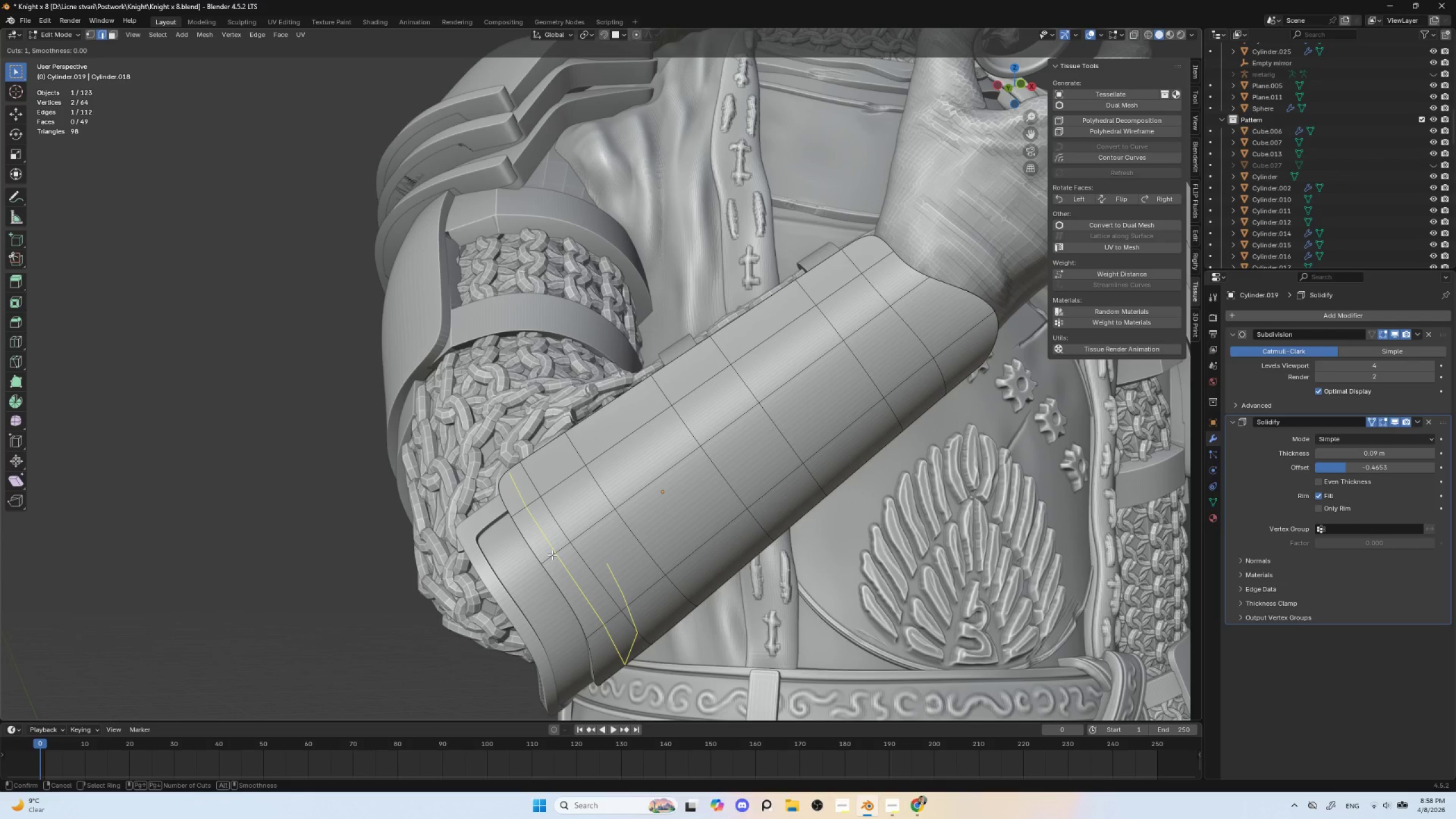 
left_click([552, 555])
 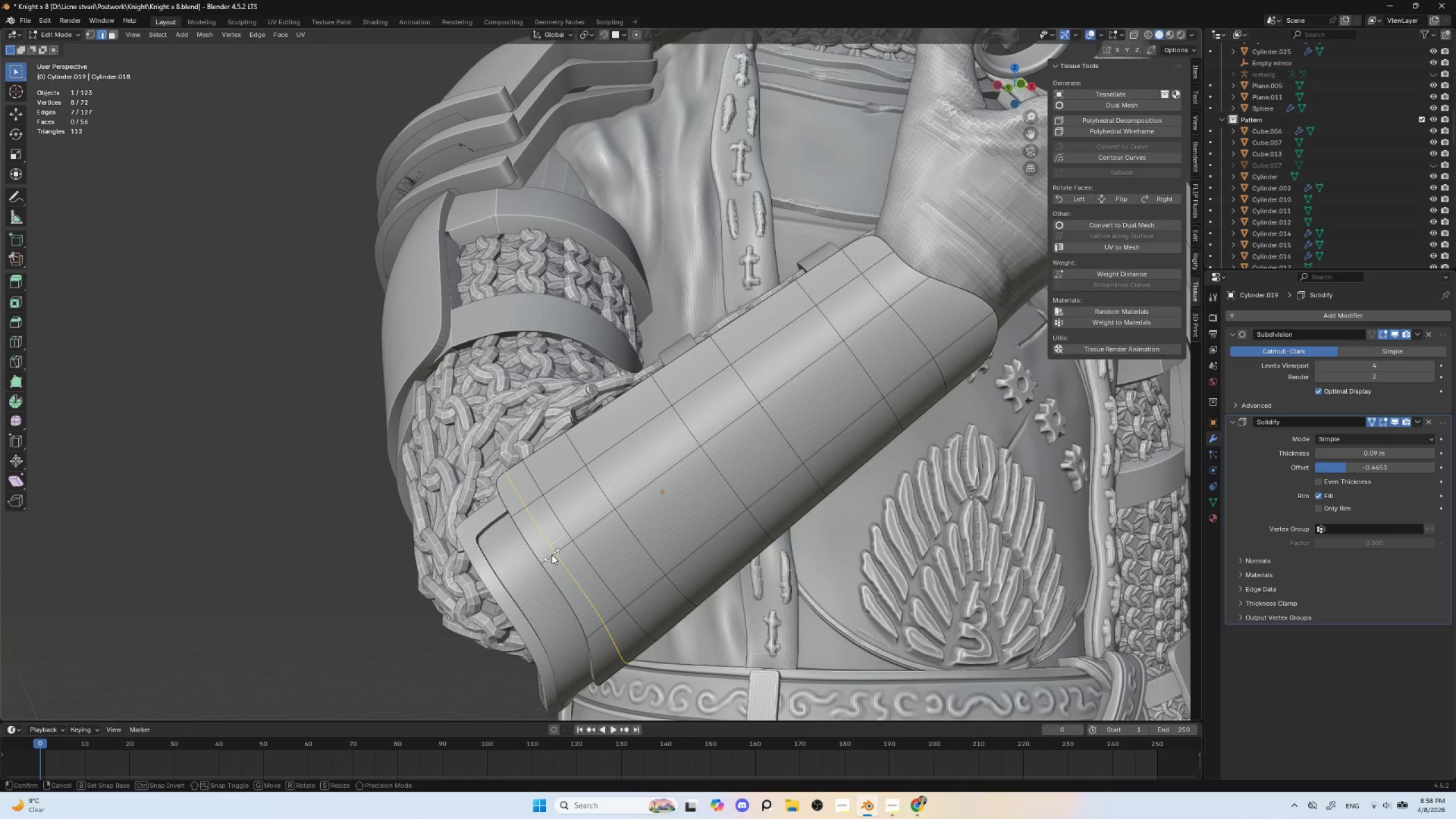 
key(Escape)
 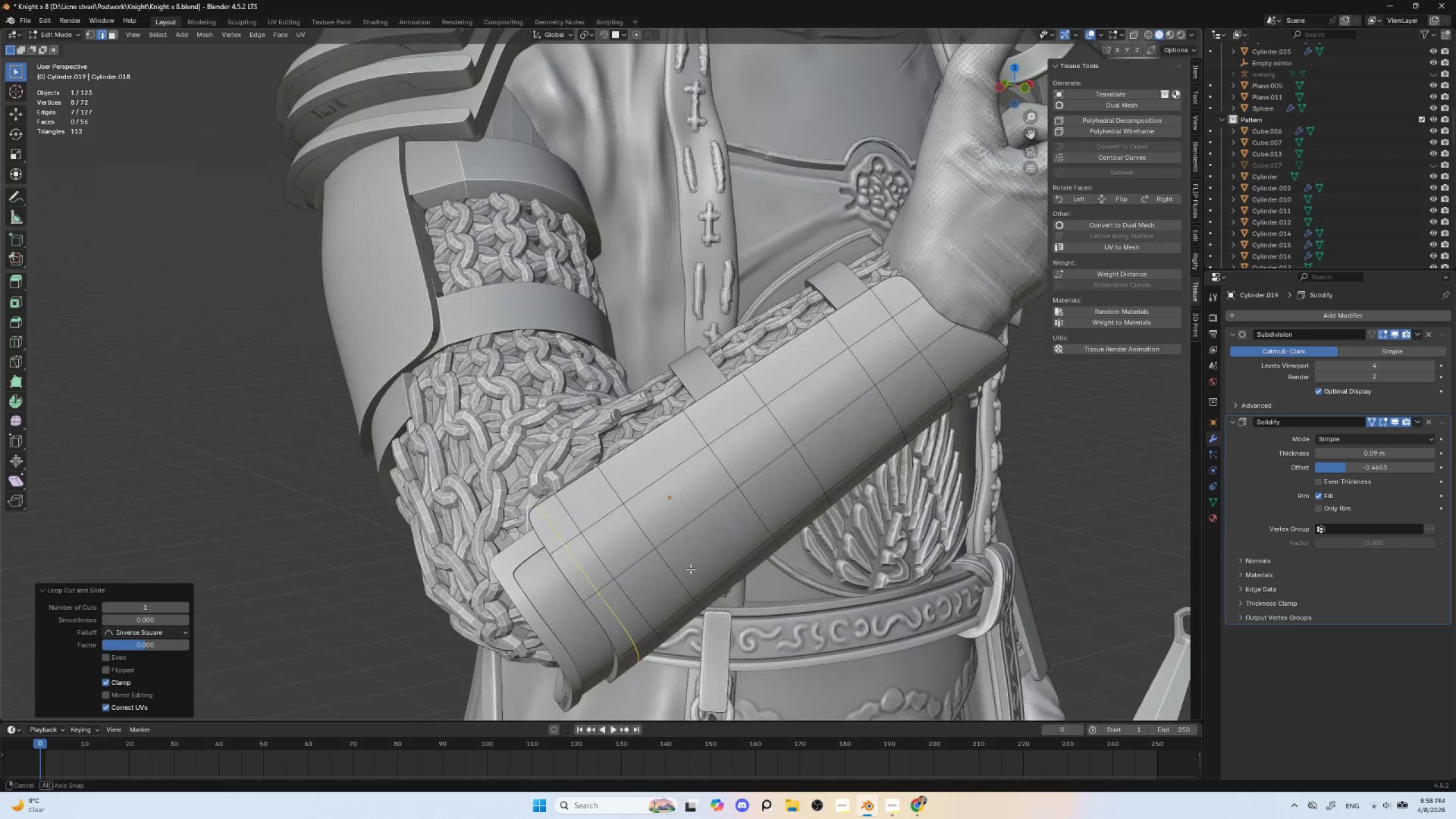 
key(Control+Z)
 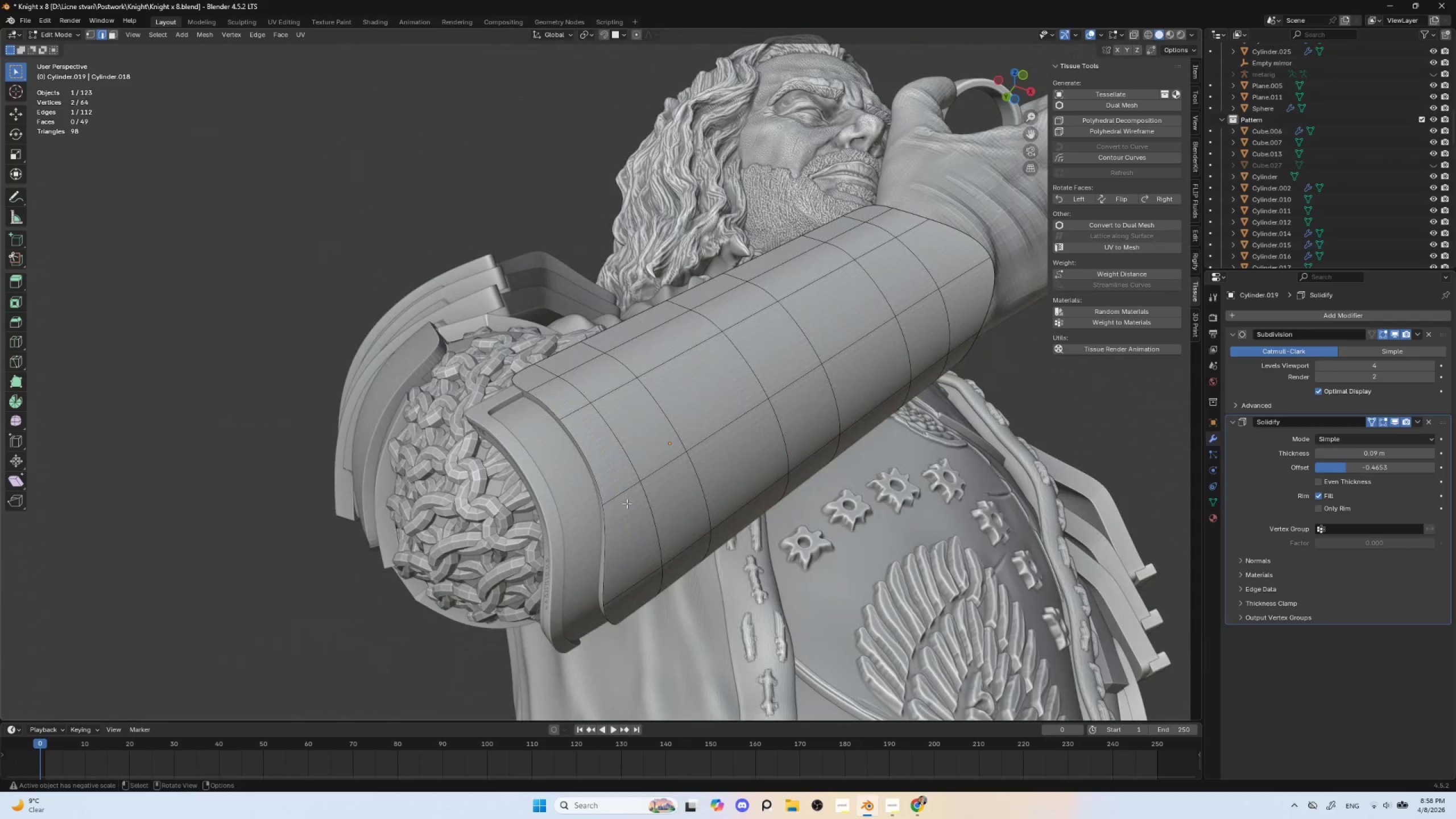 
key(Control+R)
 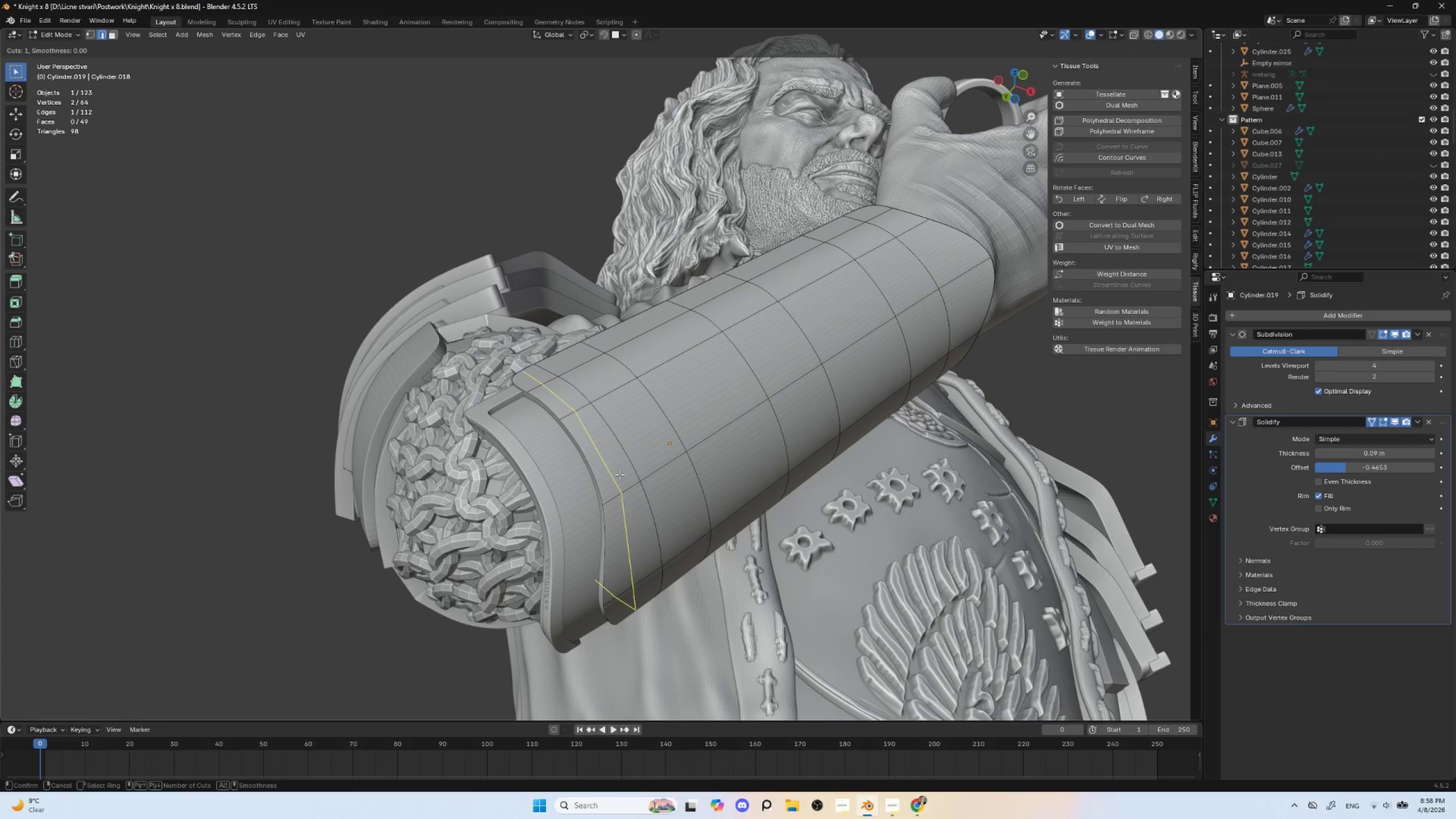 
left_click([619, 474])
 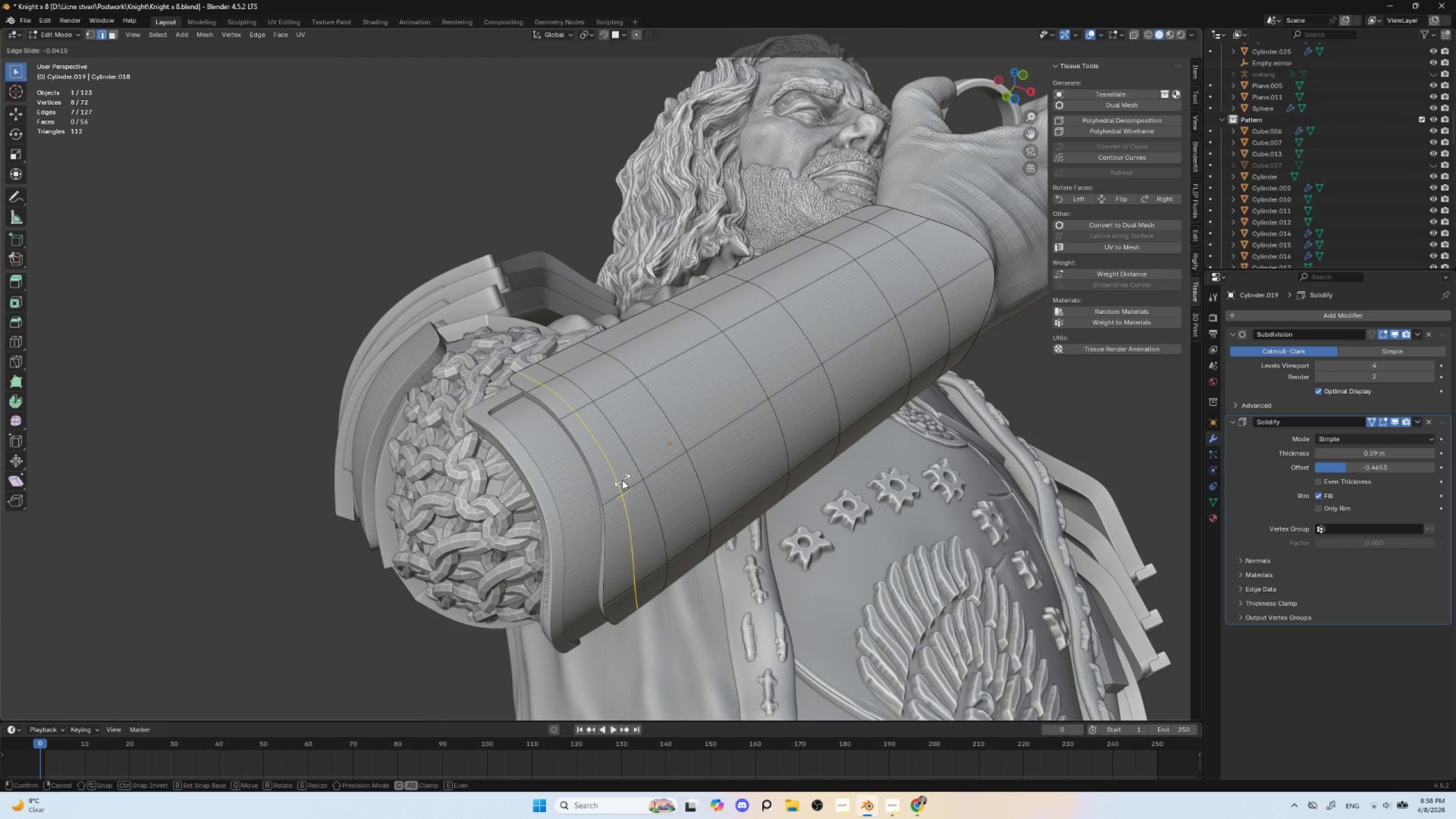 
type(ef)
 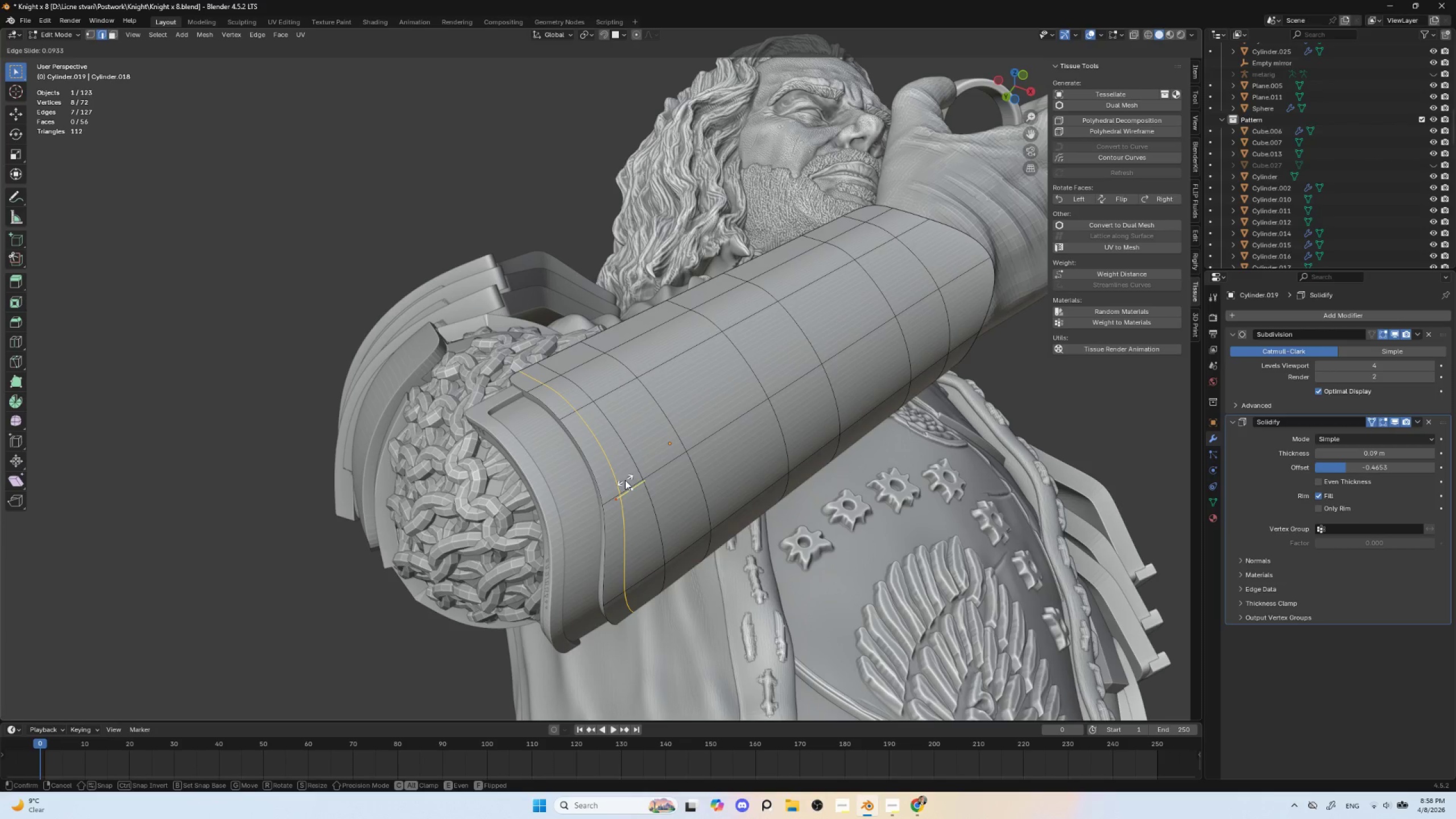 
left_click([625, 480])
 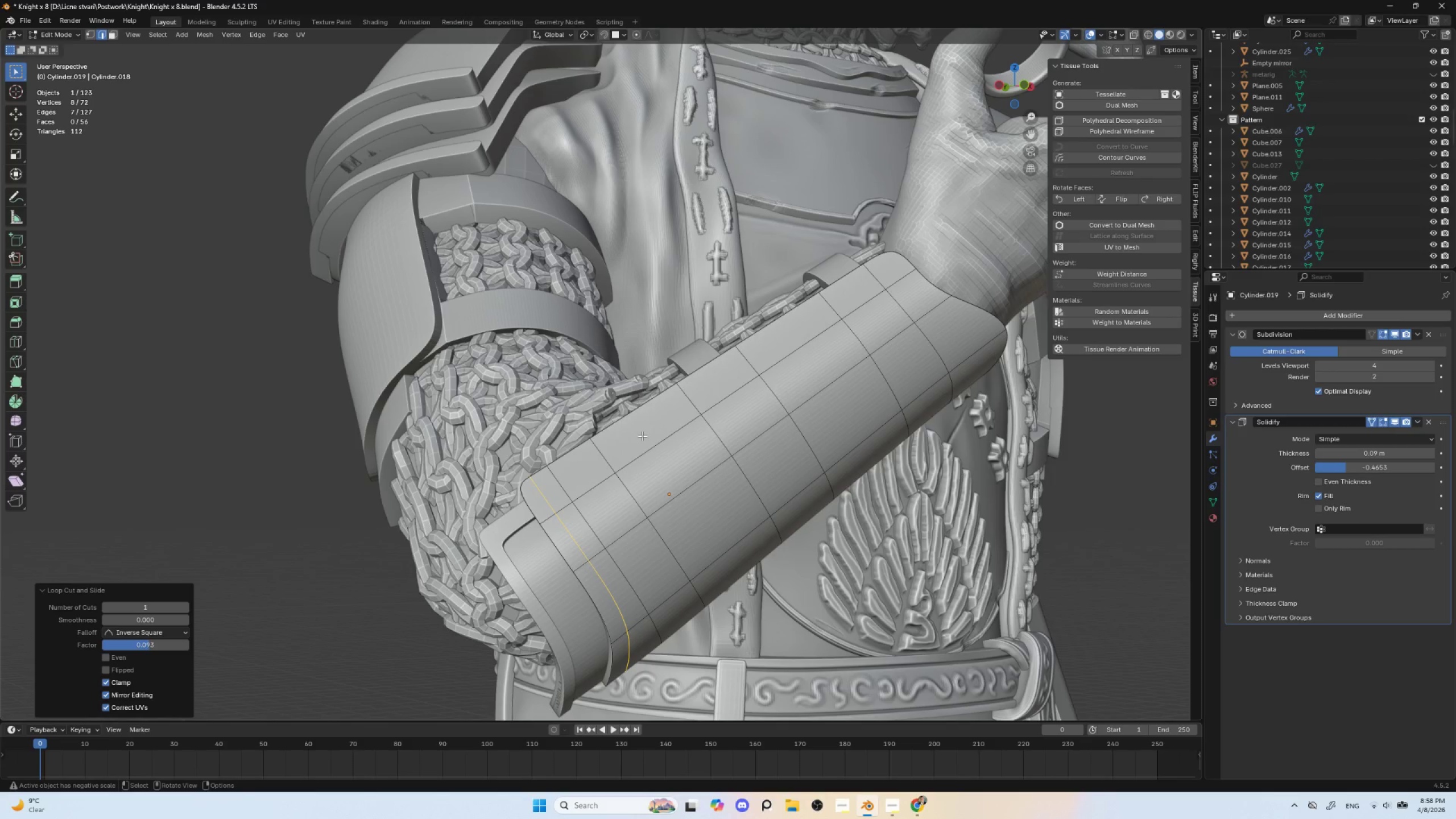 
key(Control+R)
 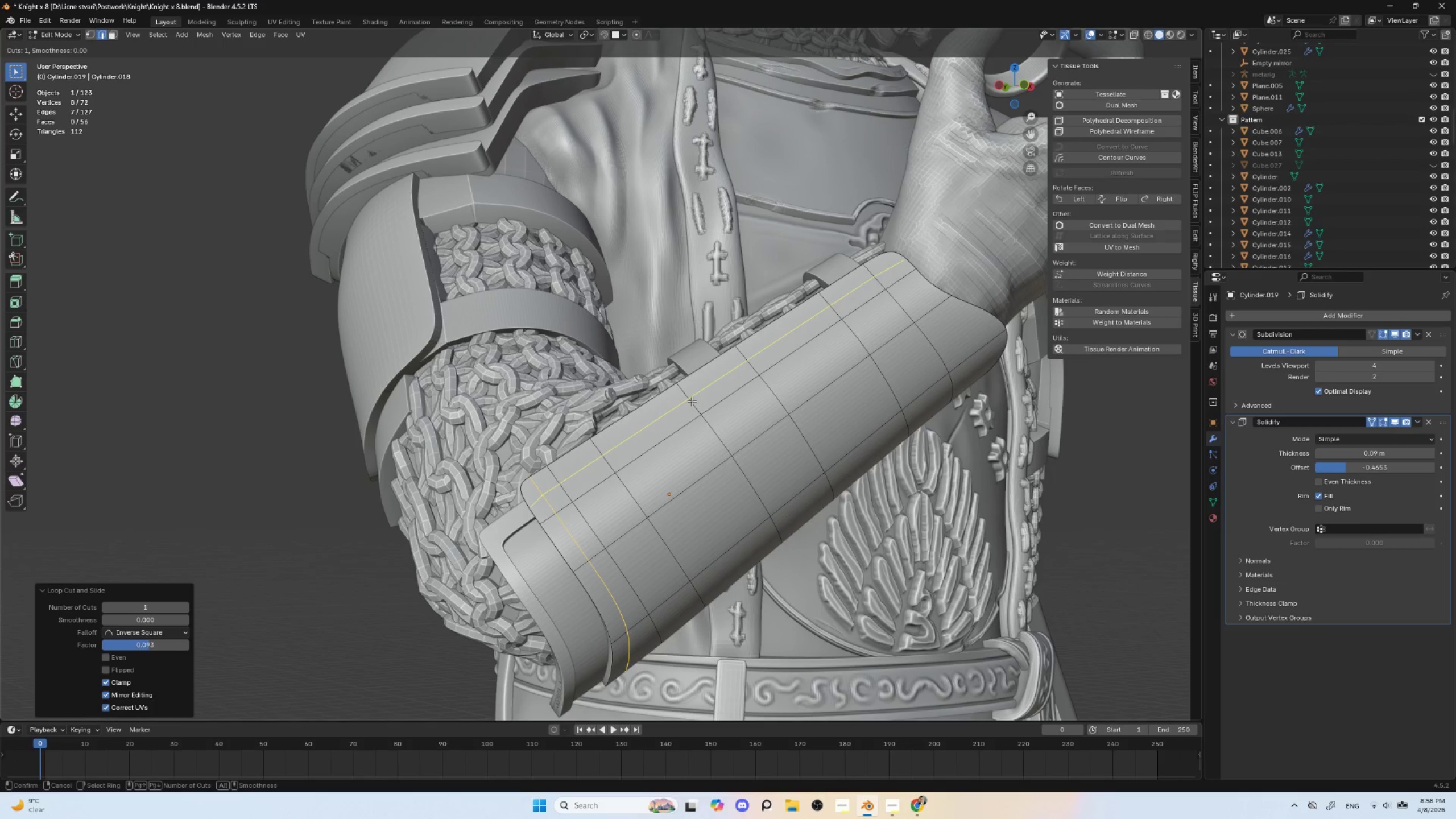 
left_click([692, 401])
 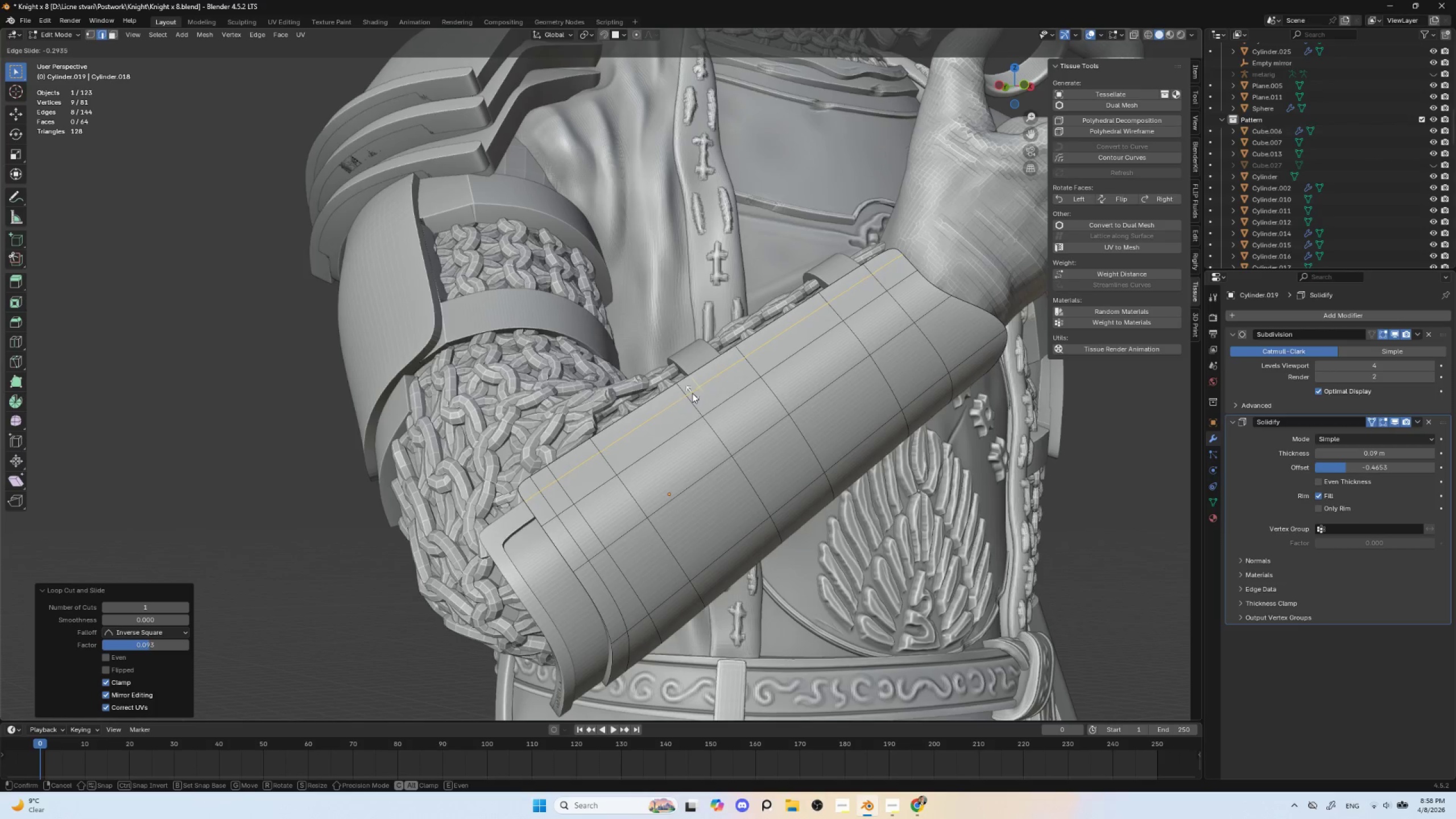 
left_click([692, 393])
 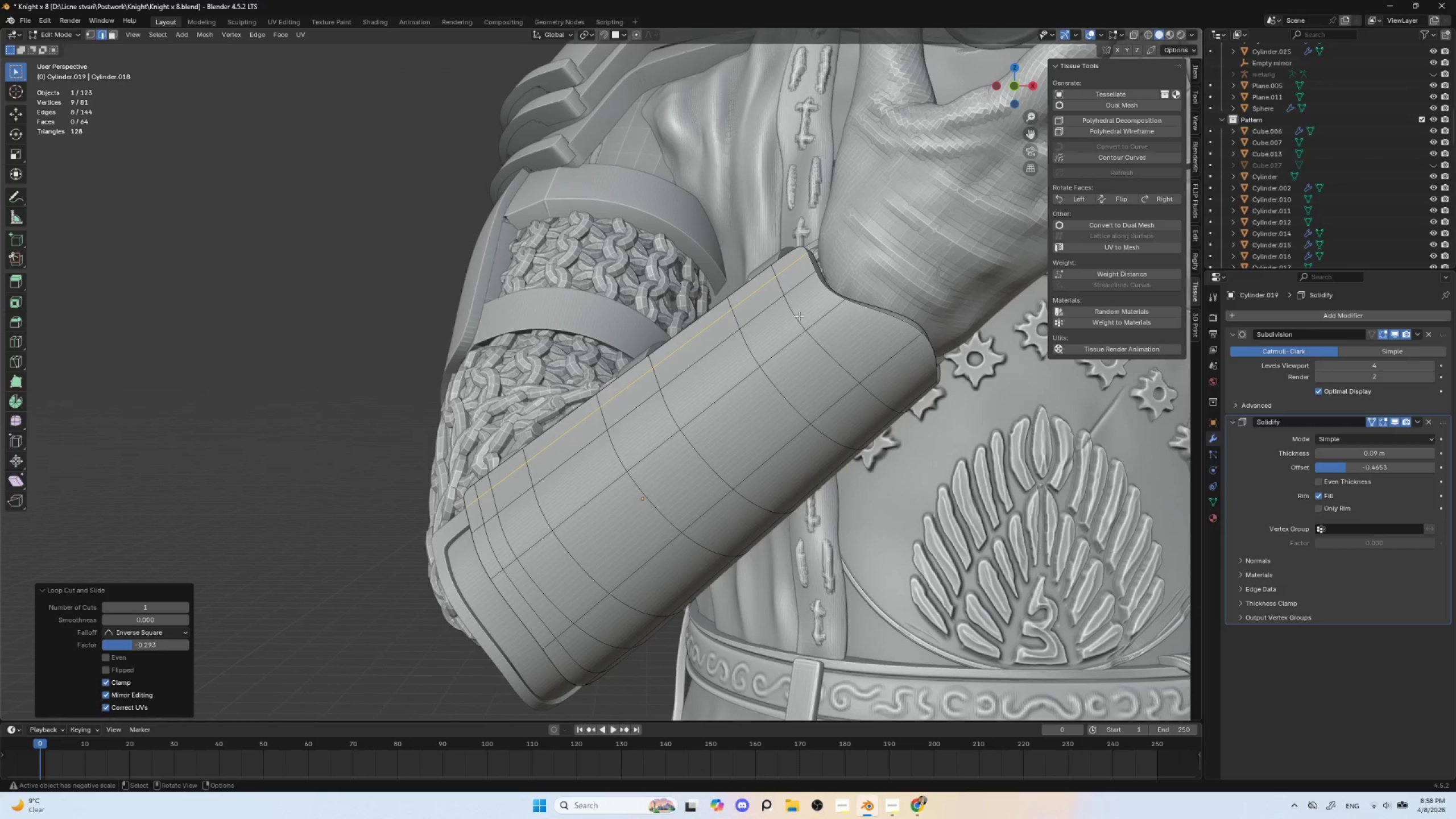 
key(Control+R)
 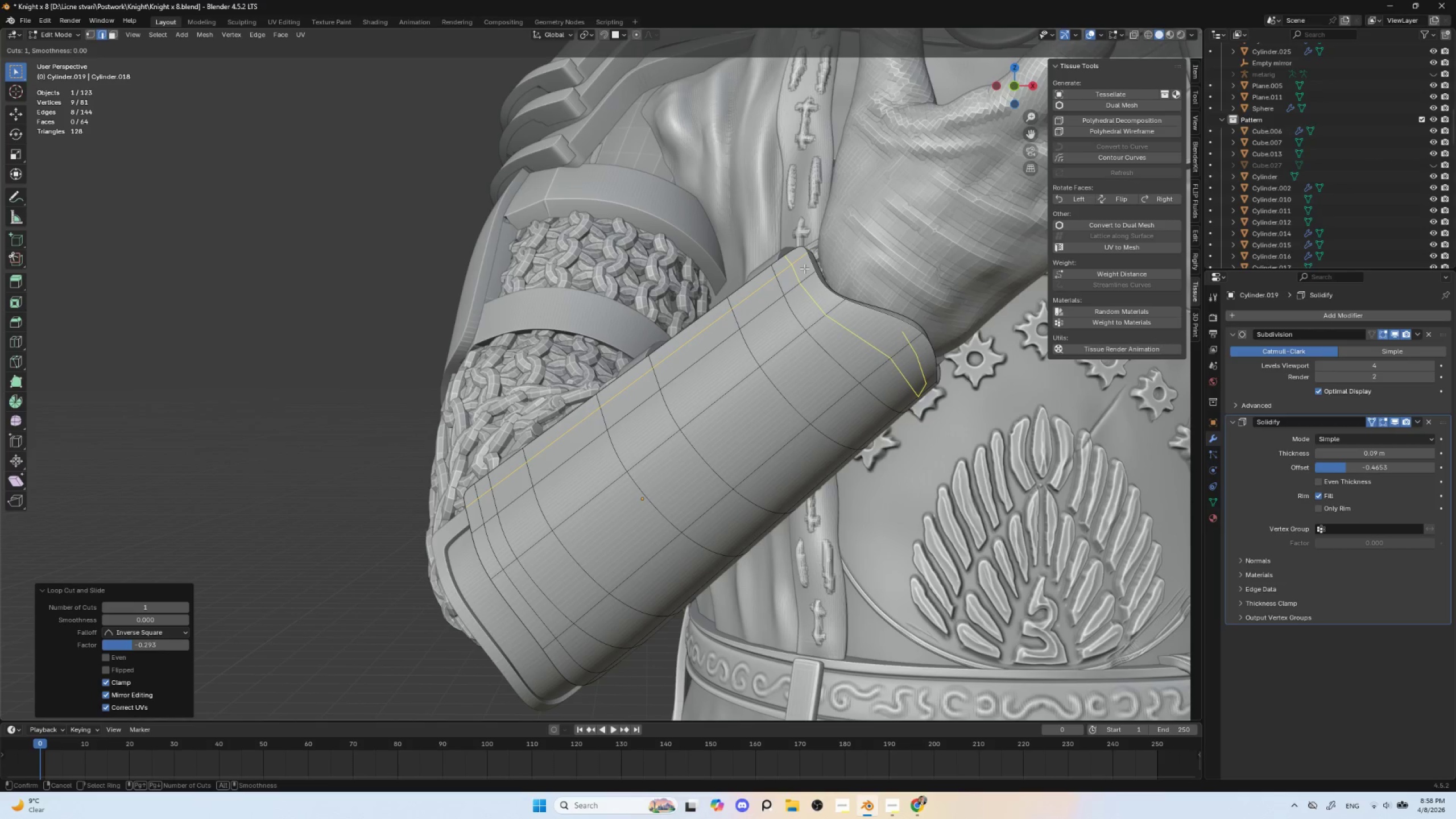 
left_click([804, 268])
 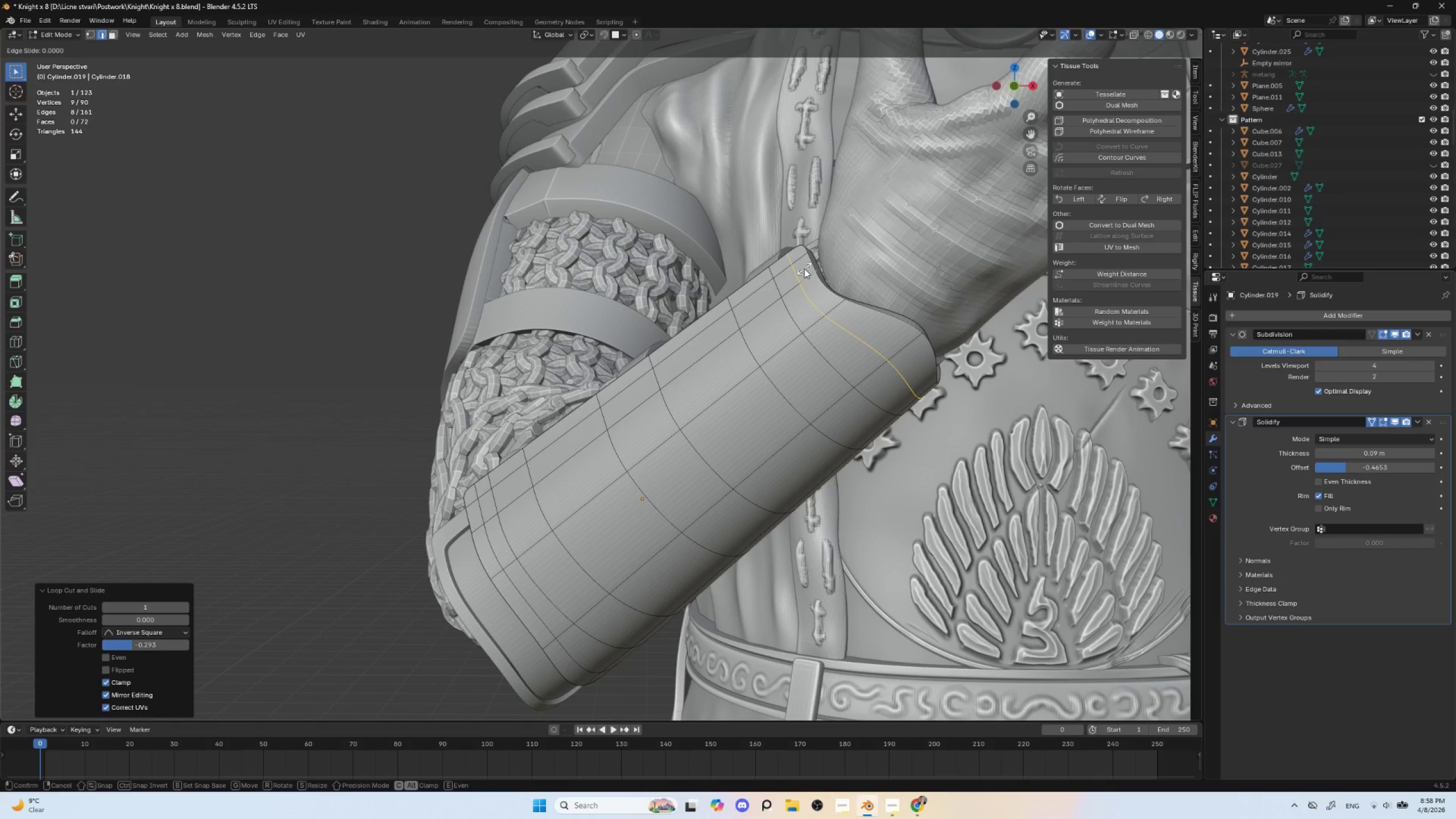 
key(E)
 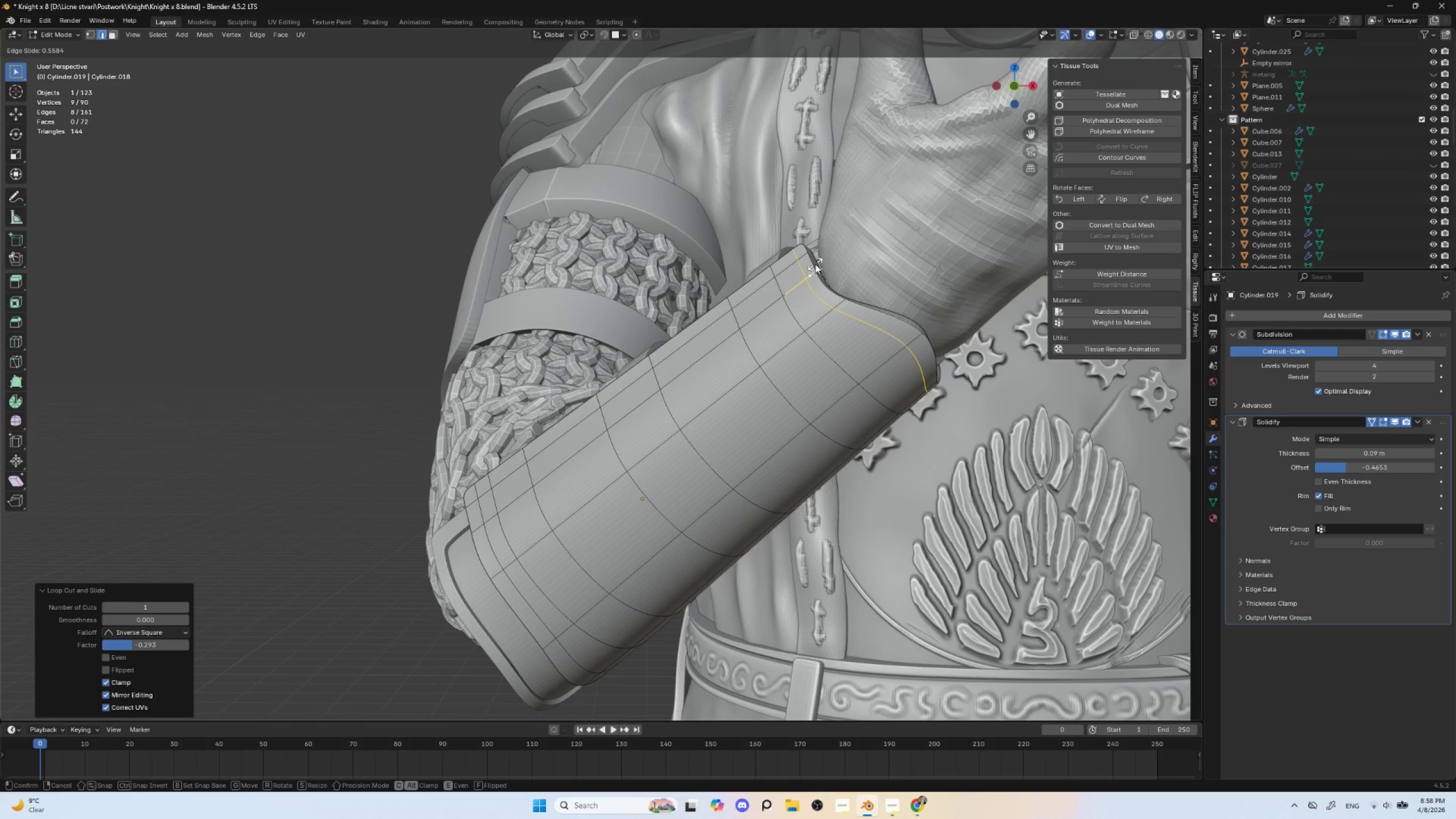 
key(F)
 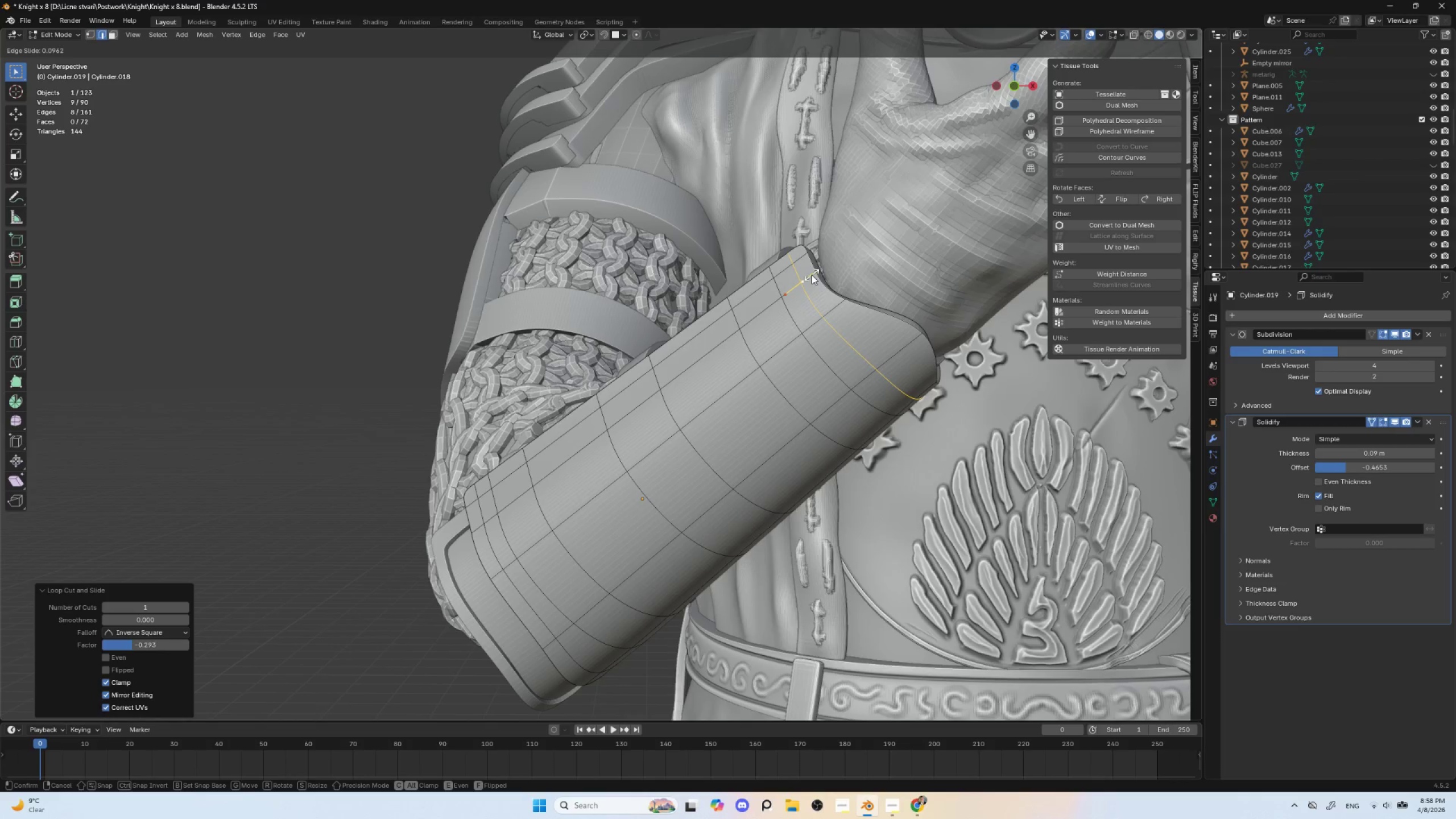 
key(F)
 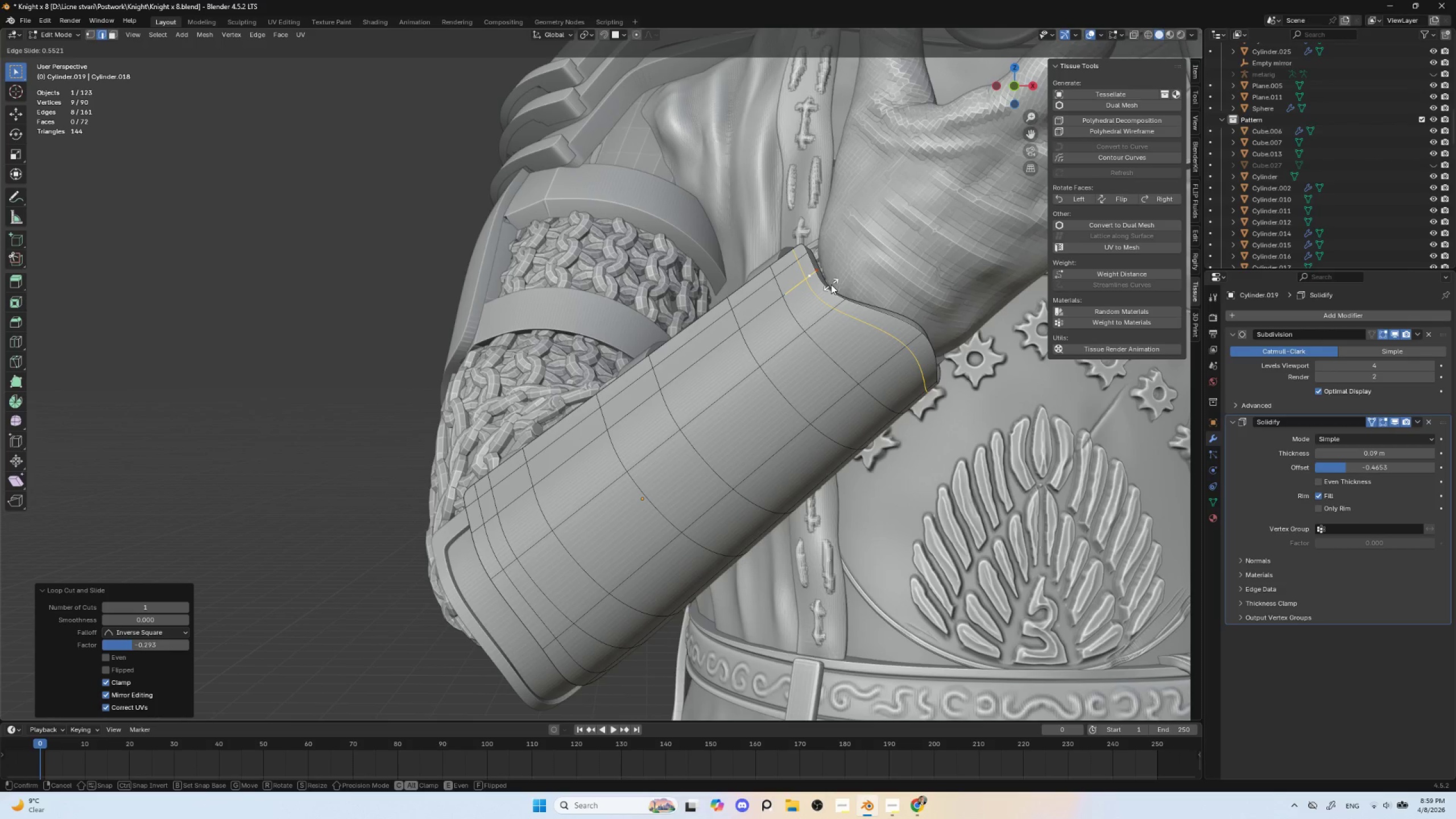 
wait(5.53)
 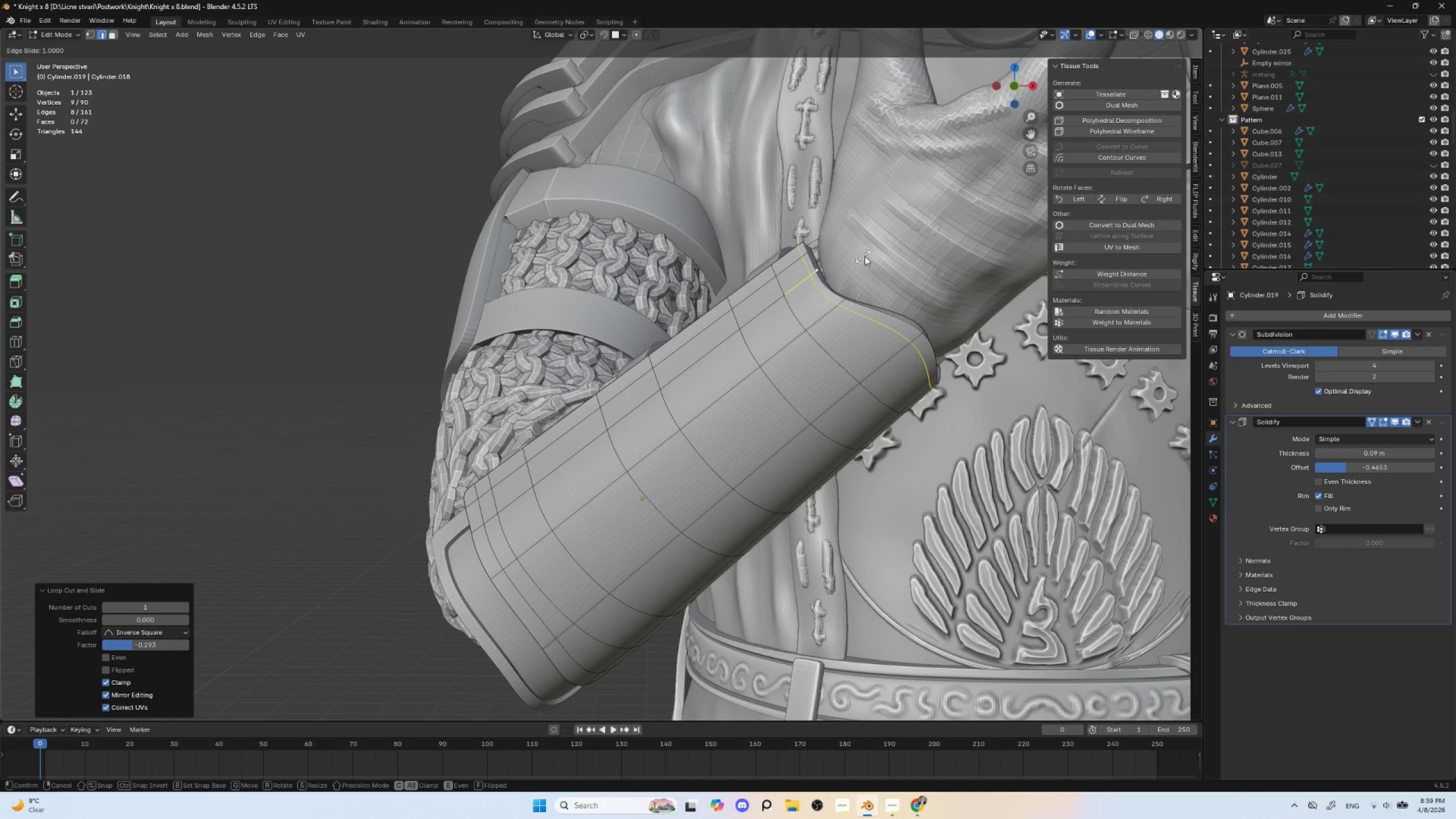 
left_click([829, 286])
 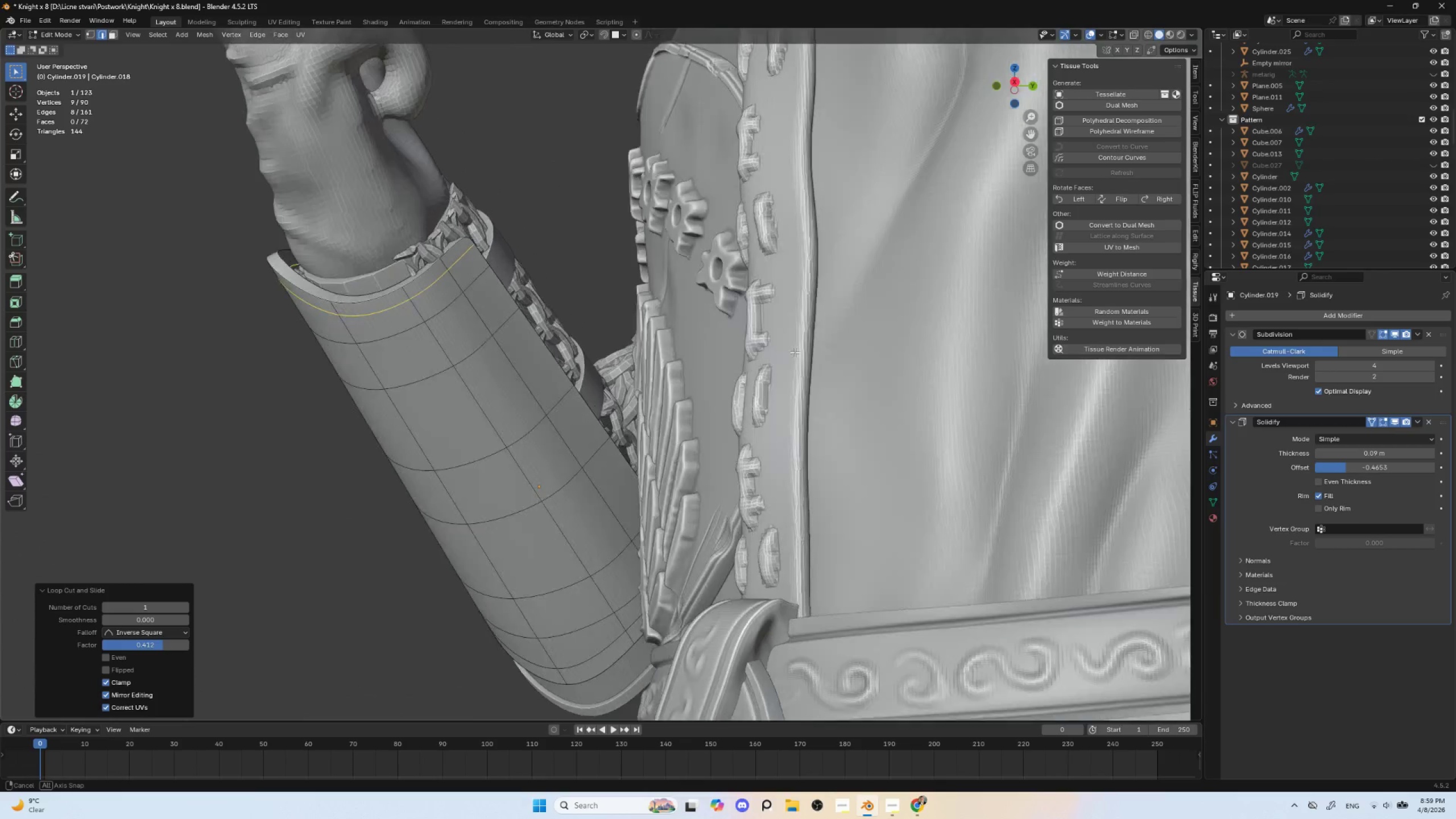 
key(Control+R)
 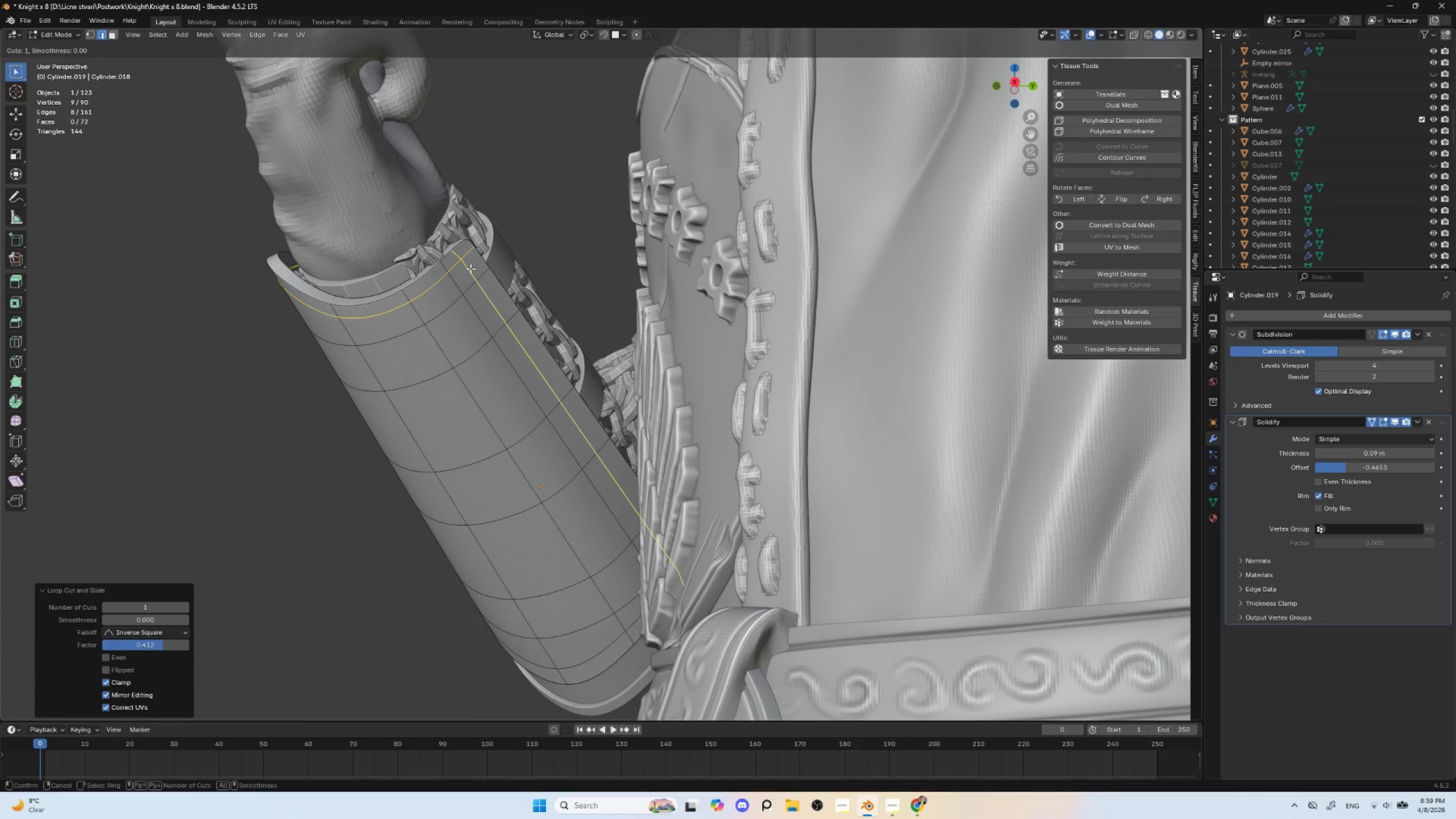 
left_click([470, 268])
 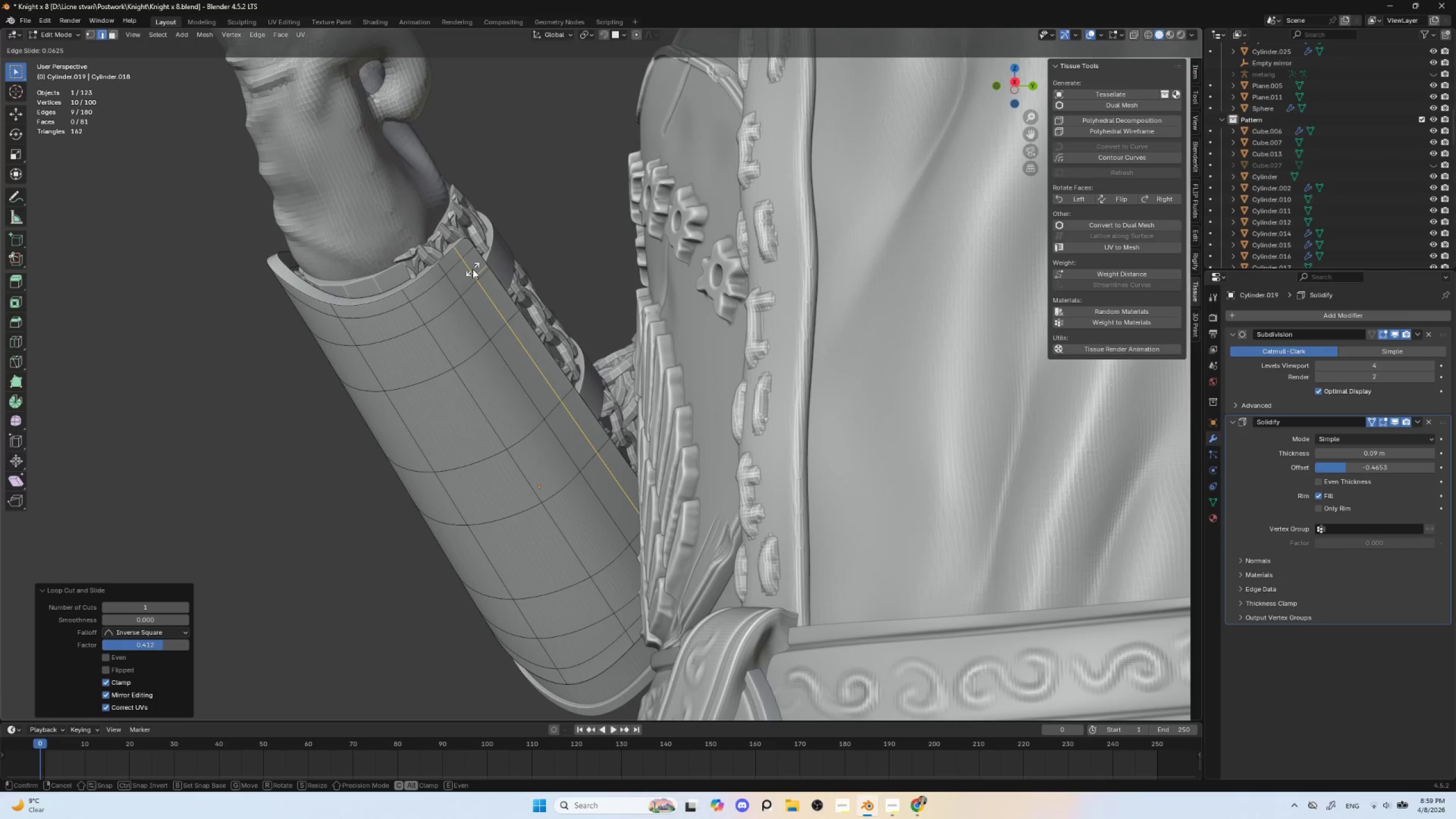 
left_click([473, 269])
 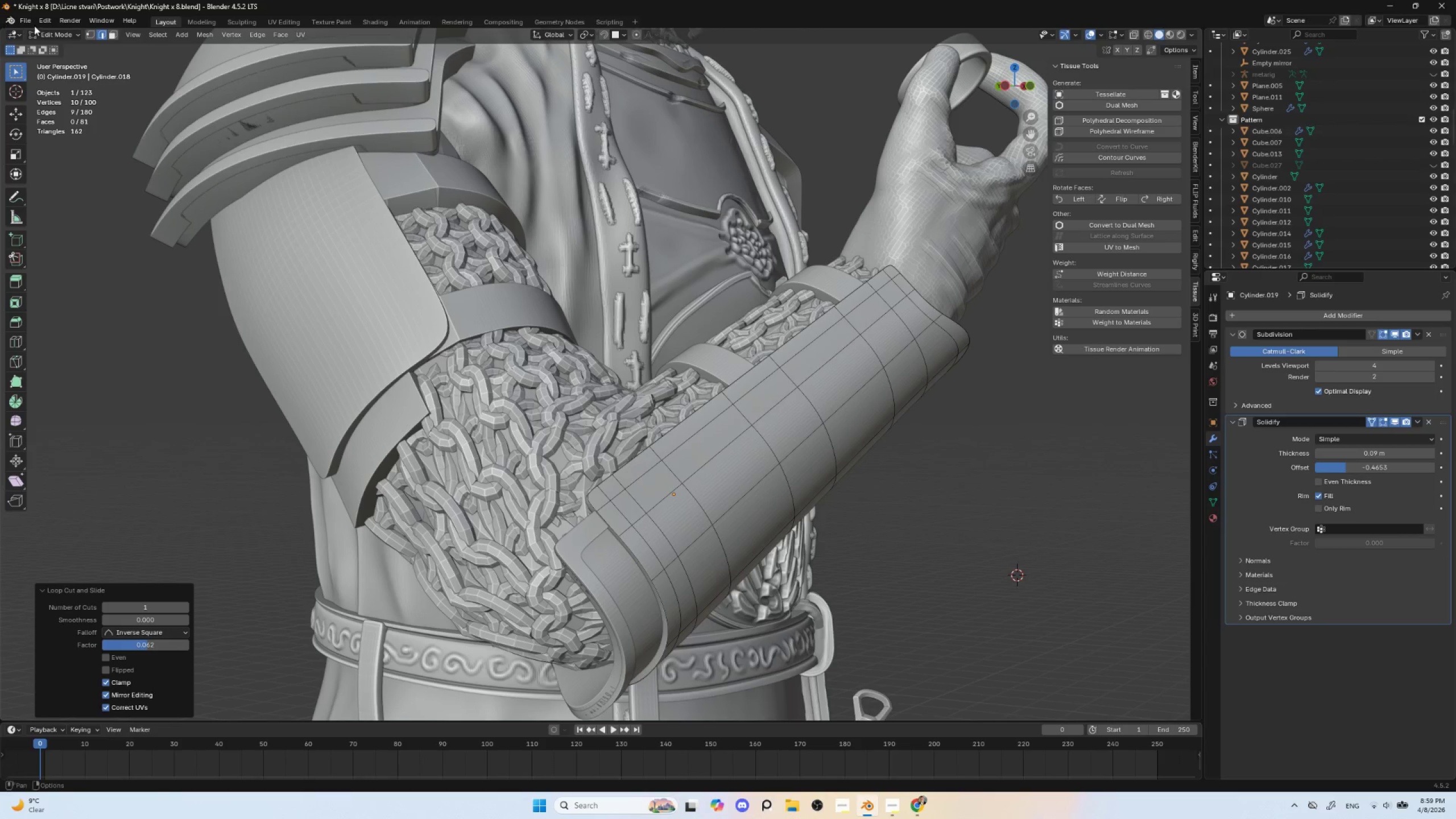 
left_click([113, 35])
 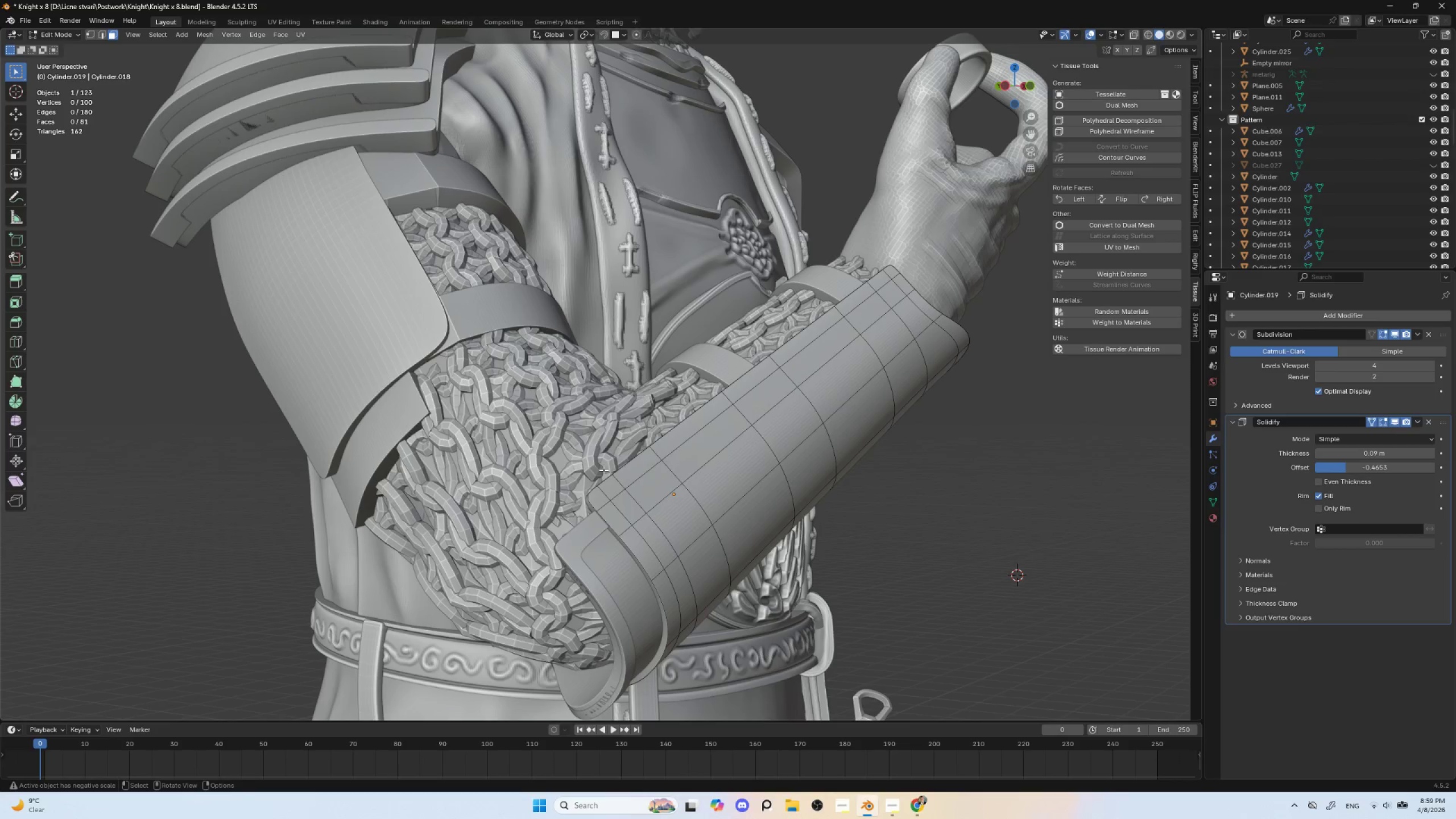 
hold_key(key=AltLeft, duration=1.53)
left_click([603, 490])
 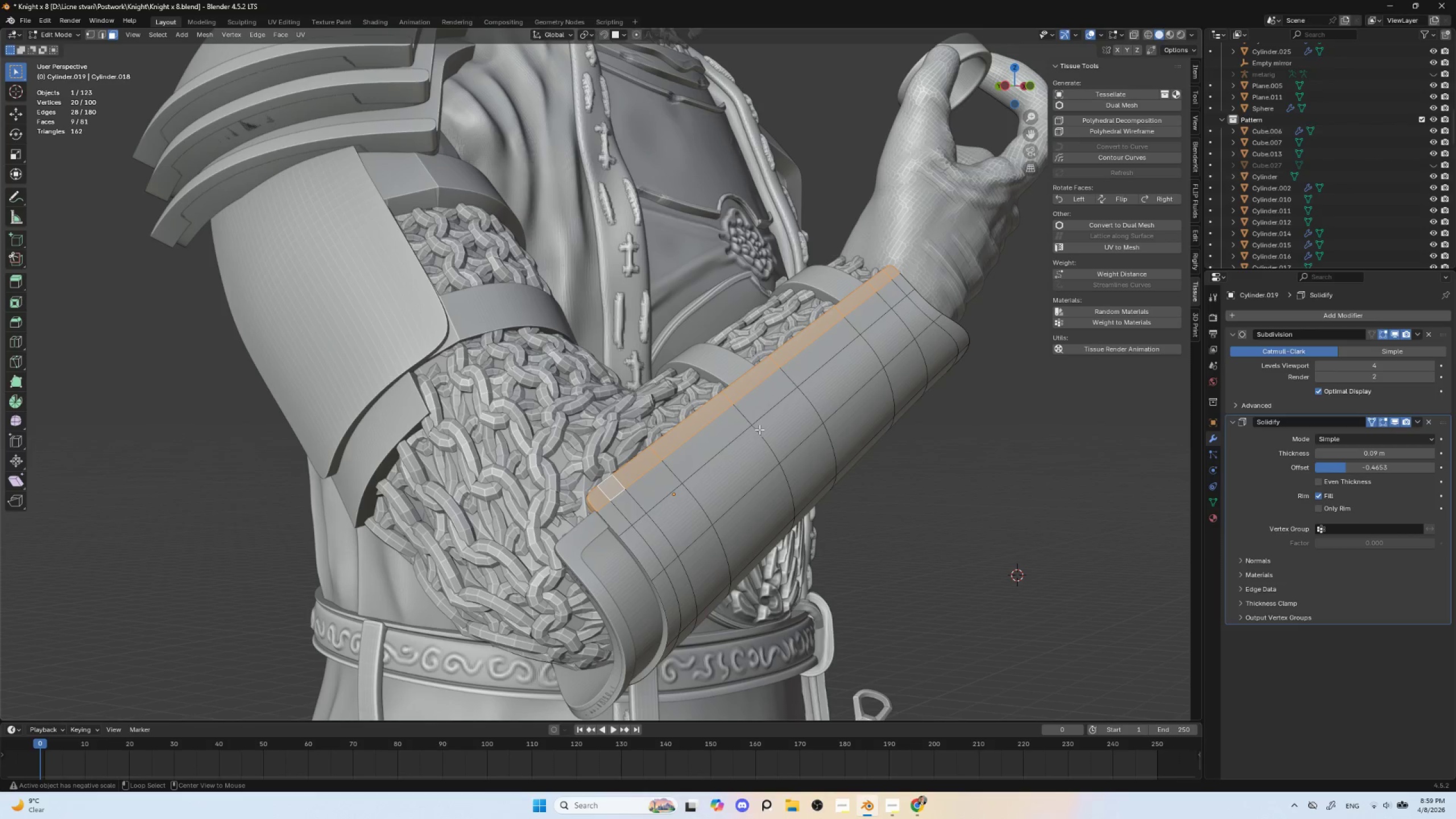 
hold_key(key=AltLeft, duration=1.2)
hold_key(key=ShiftLeft, duration=0.83)
left_click([623, 528])
 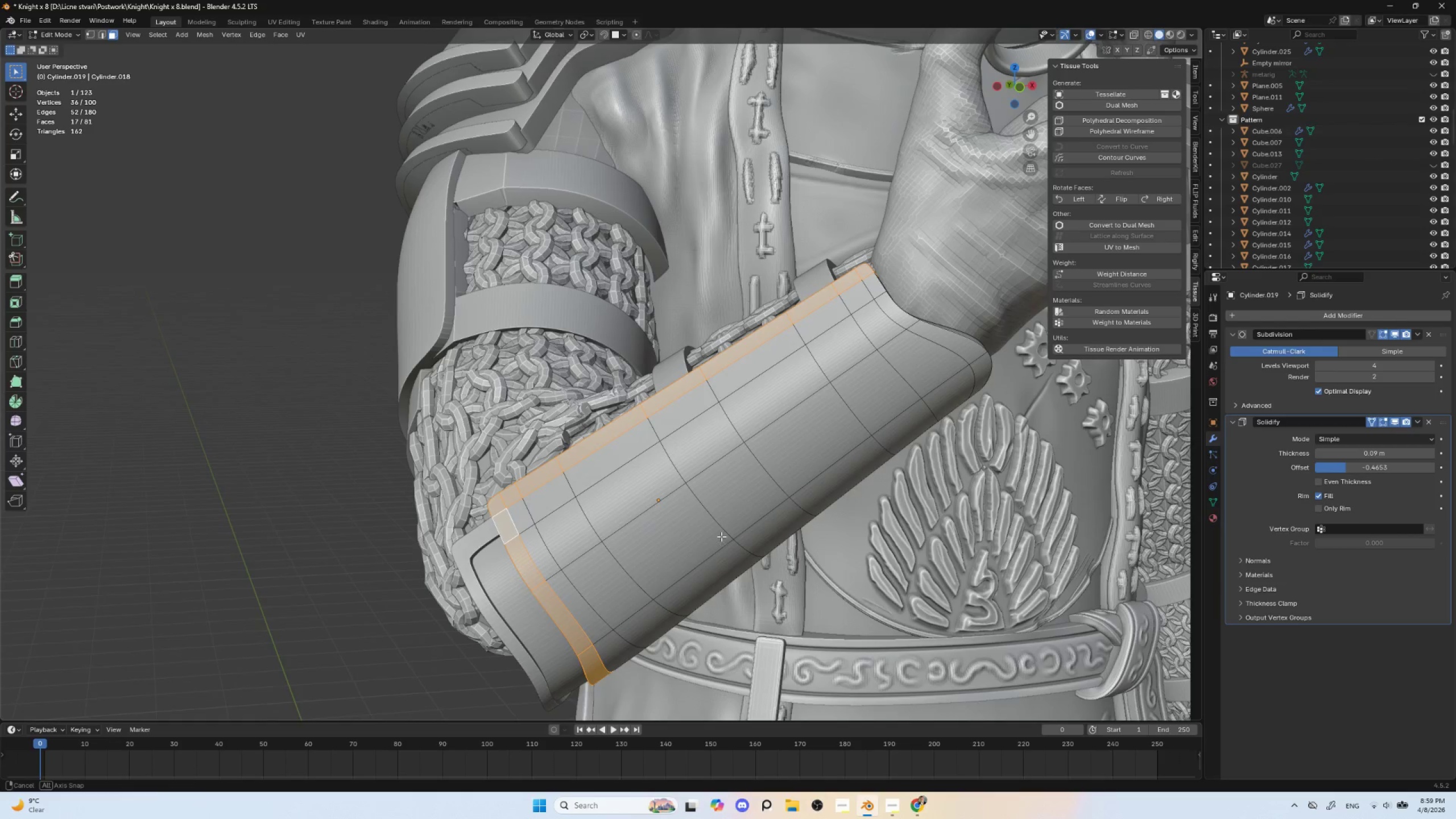 
hold_key(key=AltLeft, duration=1.2)
hold_key(key=ShiftLeft, duration=1.19)
left_click([878, 293])
 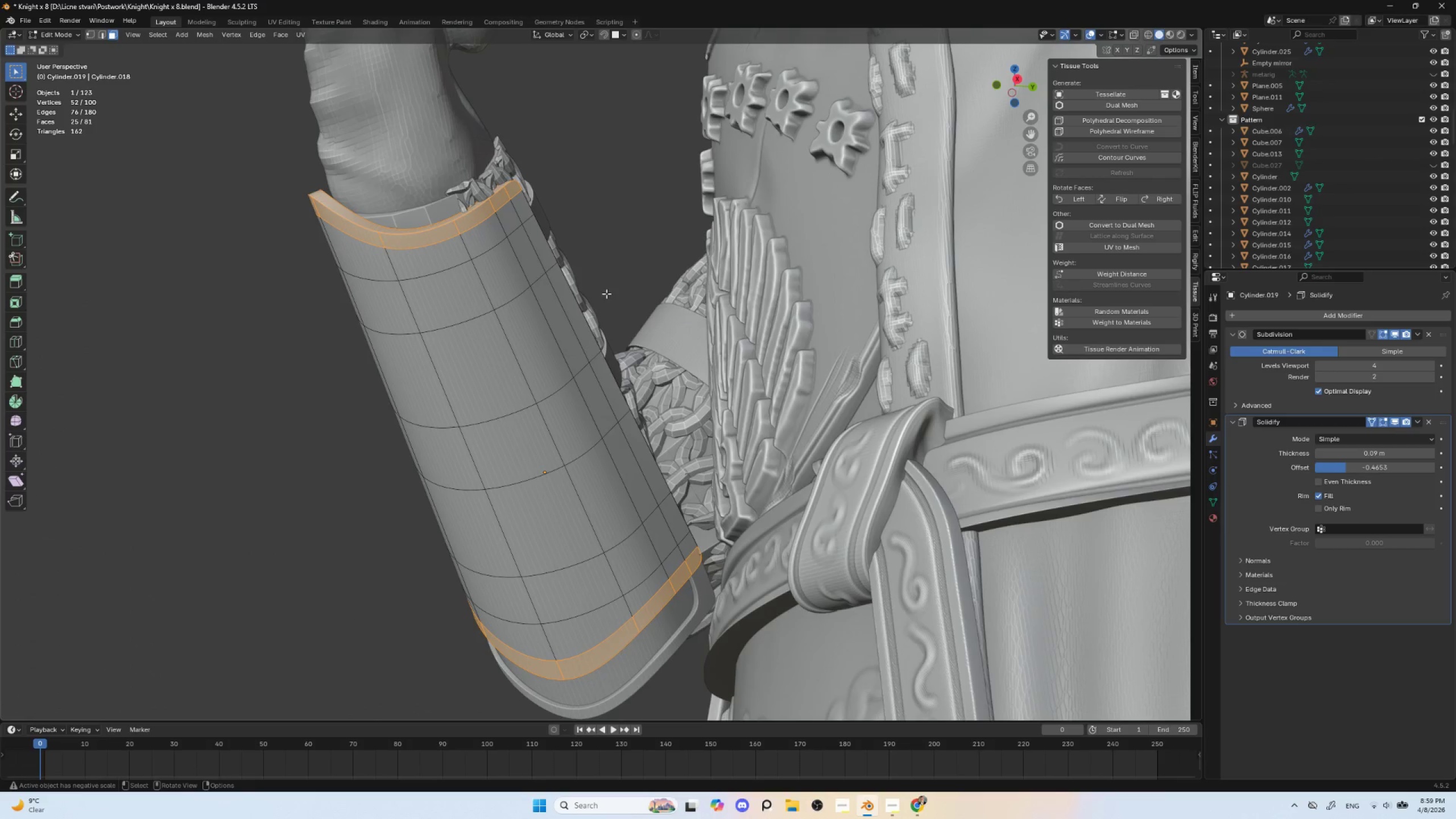 
hold_key(key=ShiftLeft, duration=1.05)
hold_key(key=AltLeft, duration=0.98)
left_click([528, 222])
 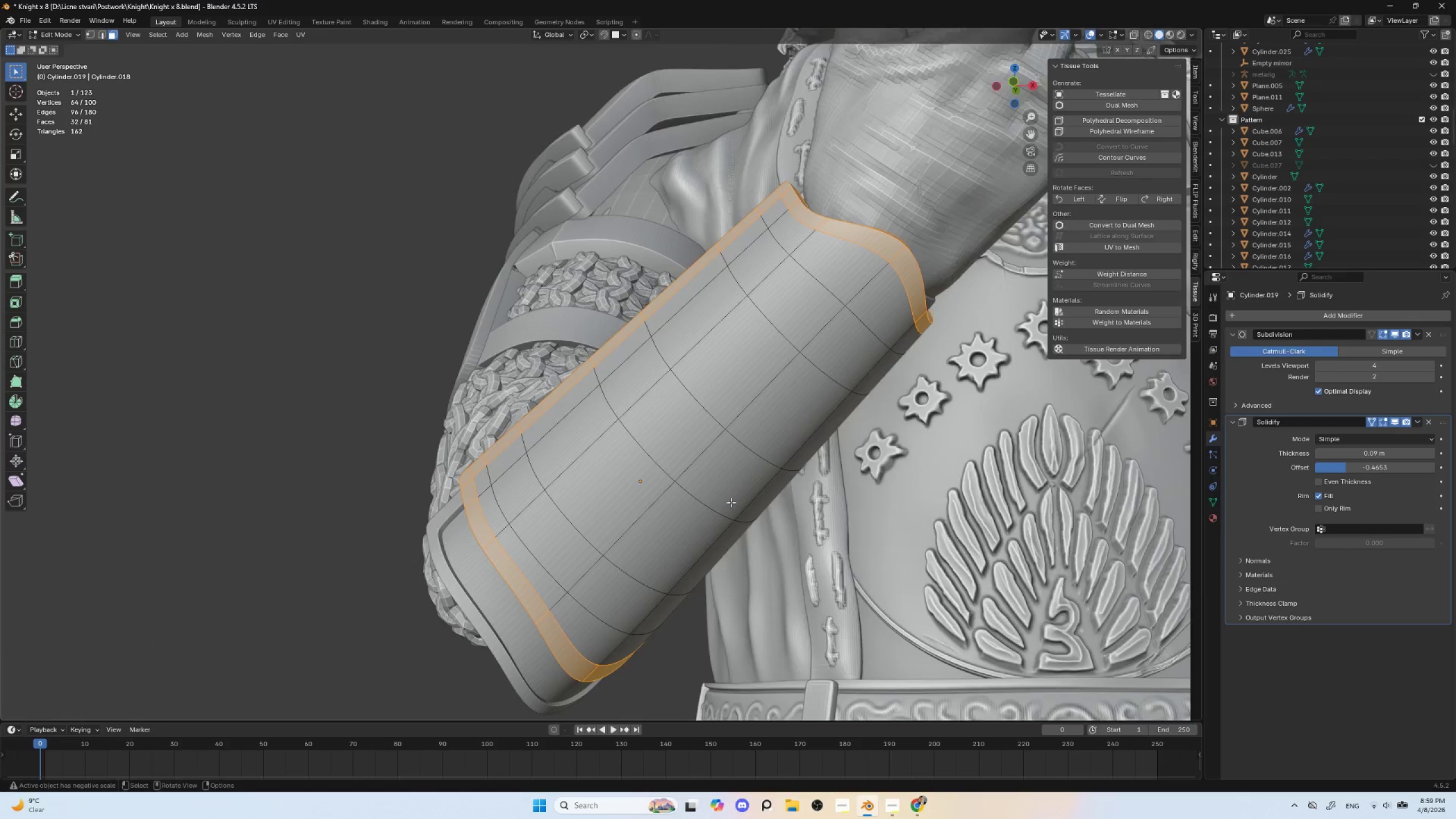 
key(Shift+D)
 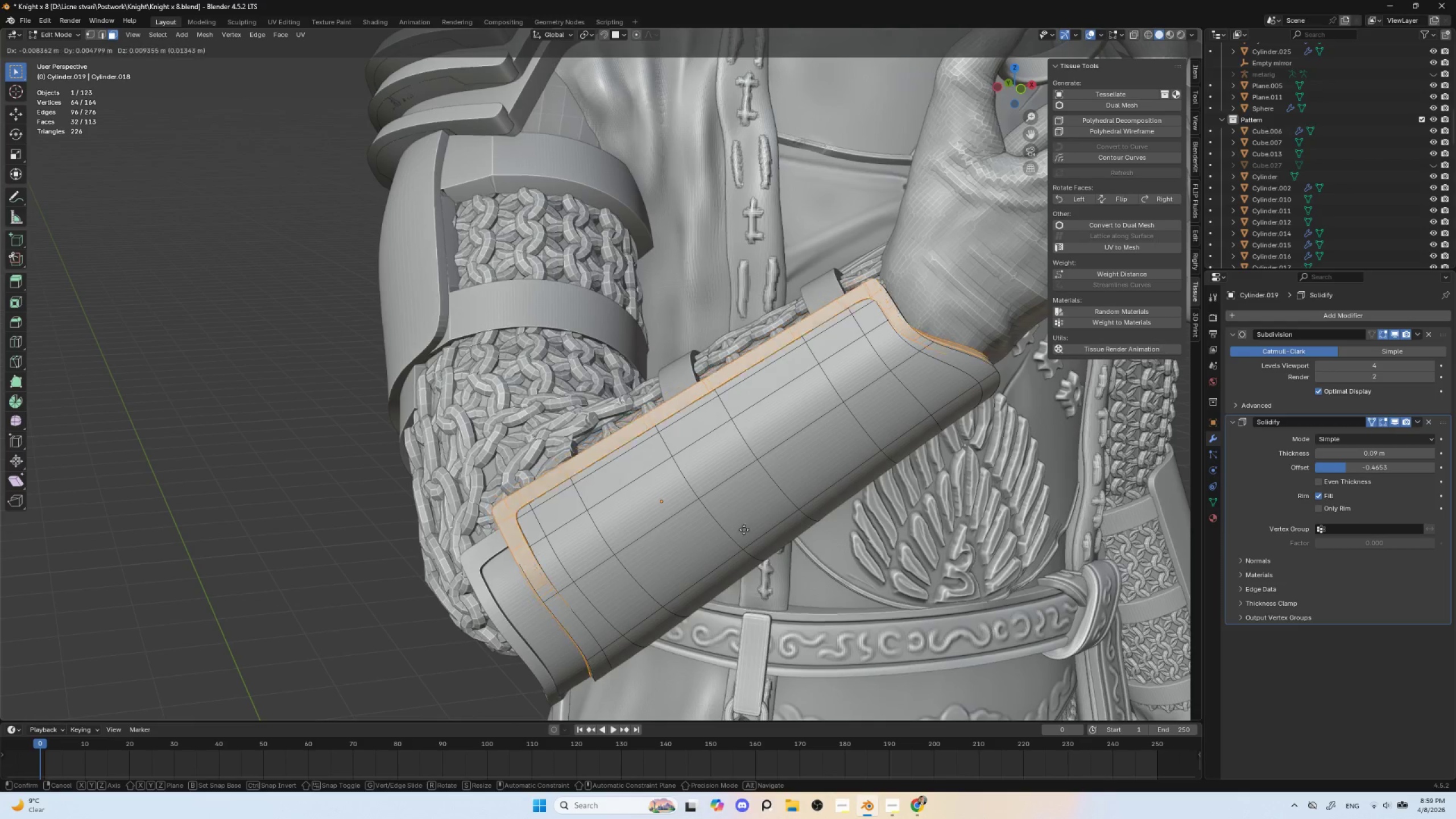 
key(Escape)
 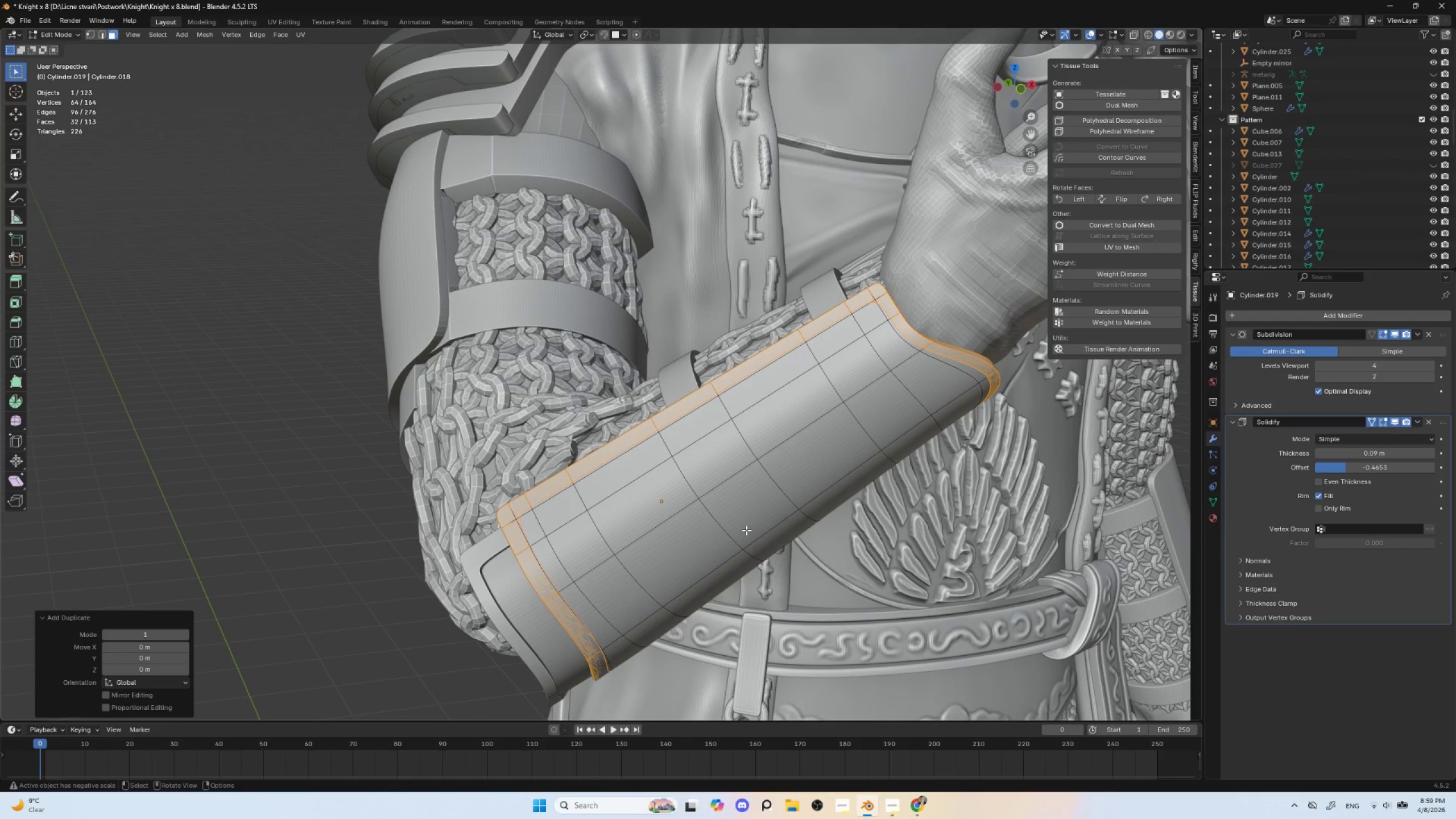 
key(Alt+S)
 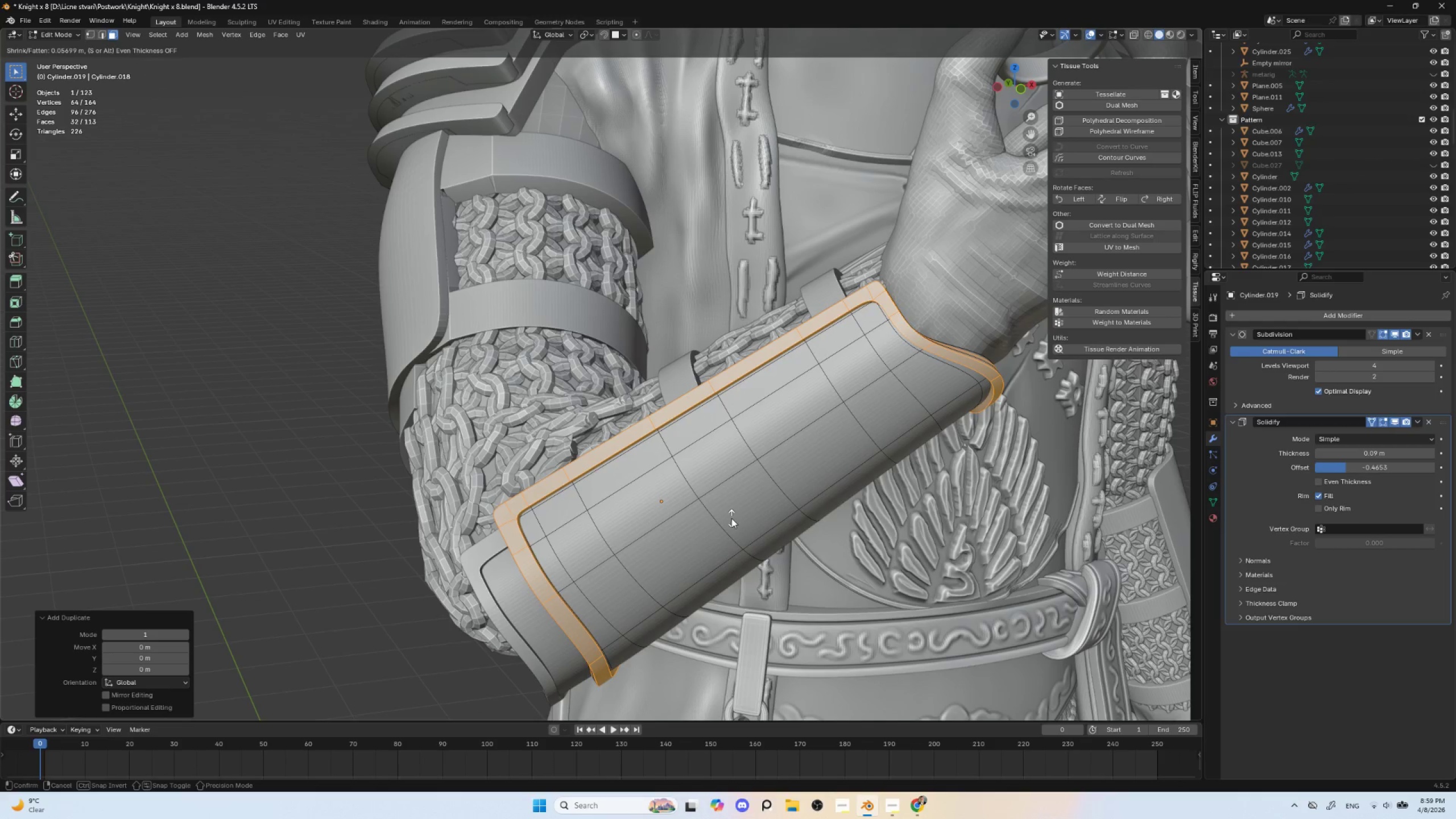 
left_click([731, 518])
 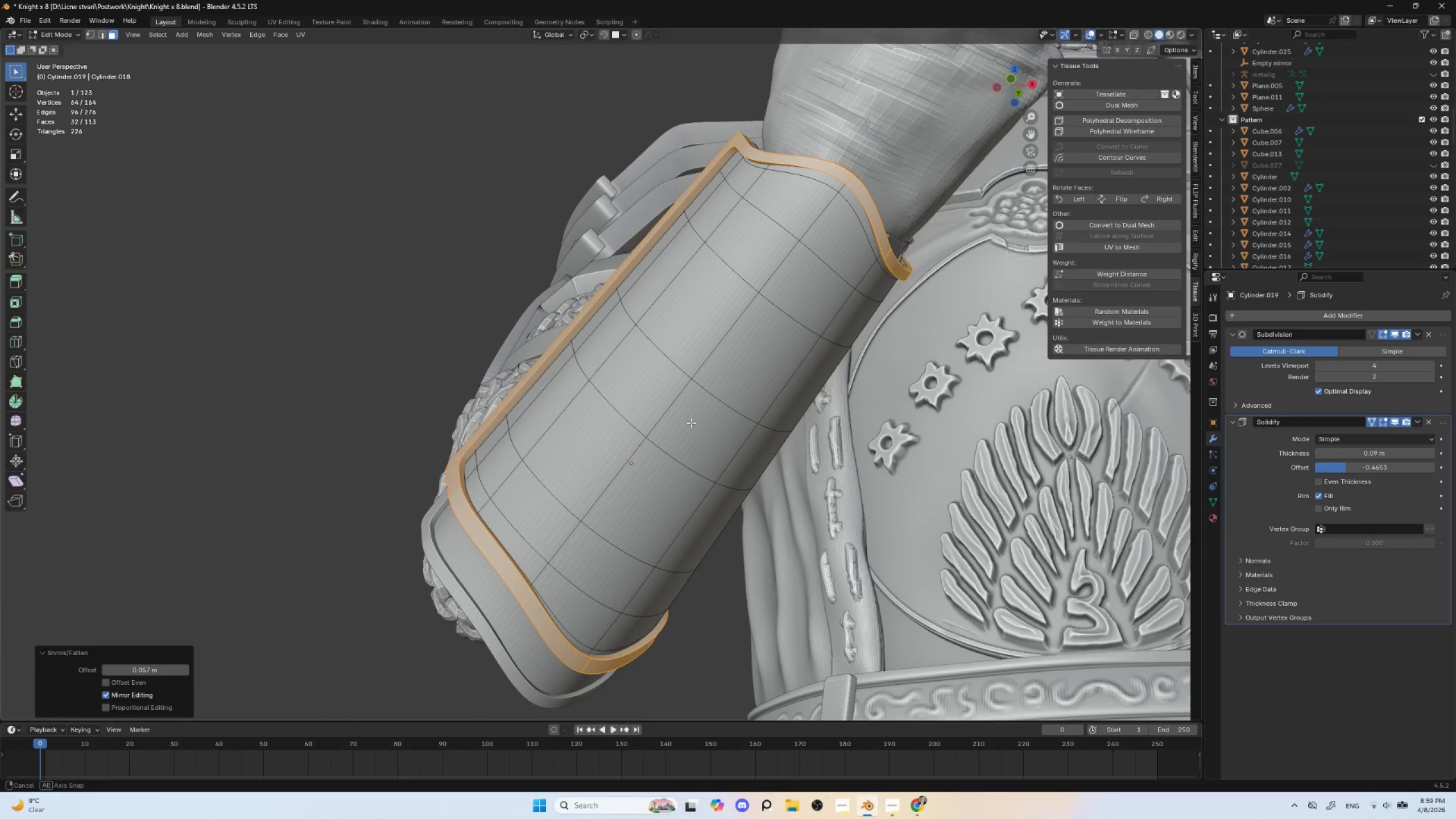 
key(Alt+S)
 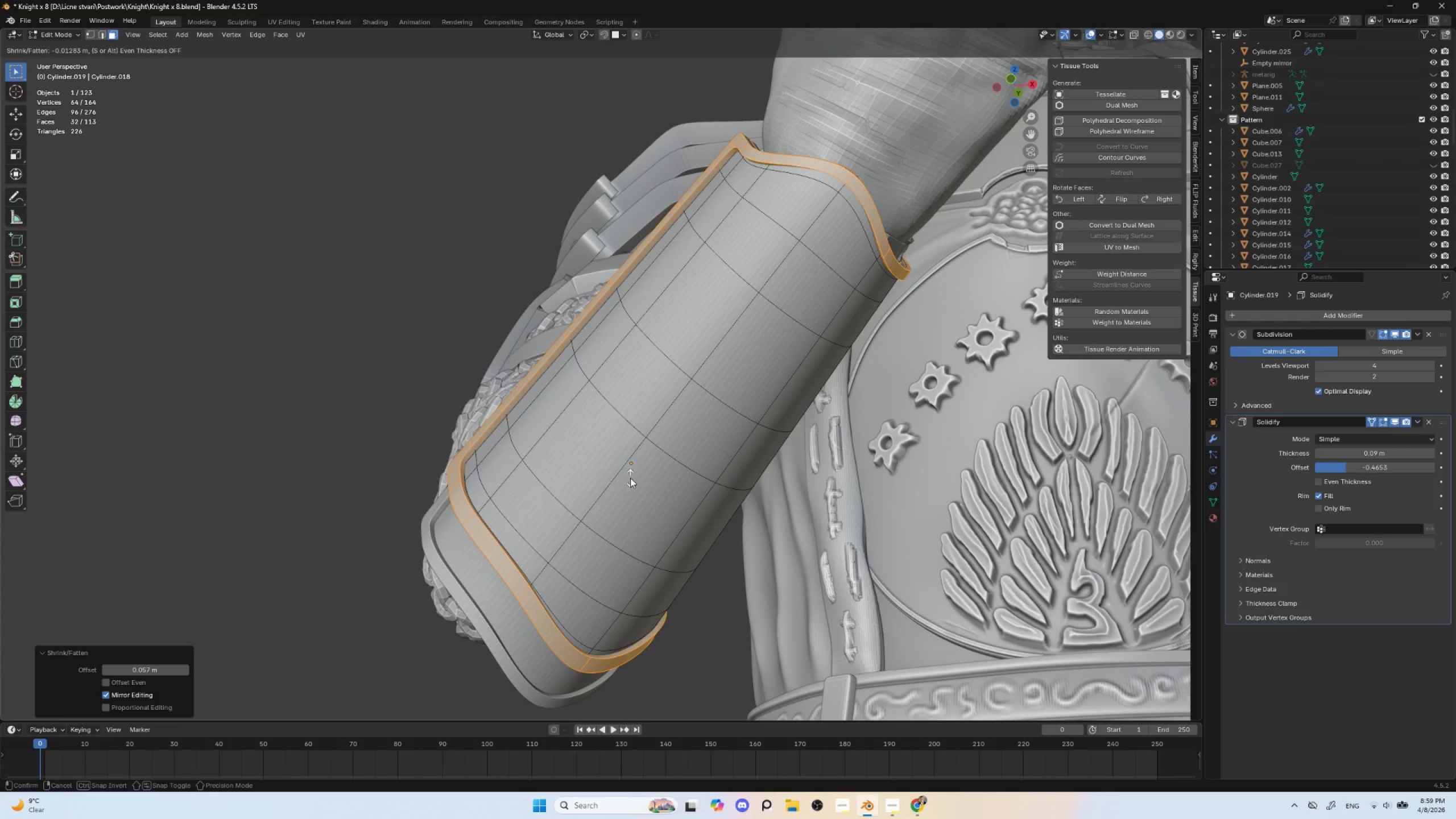 
left_click([630, 478])
 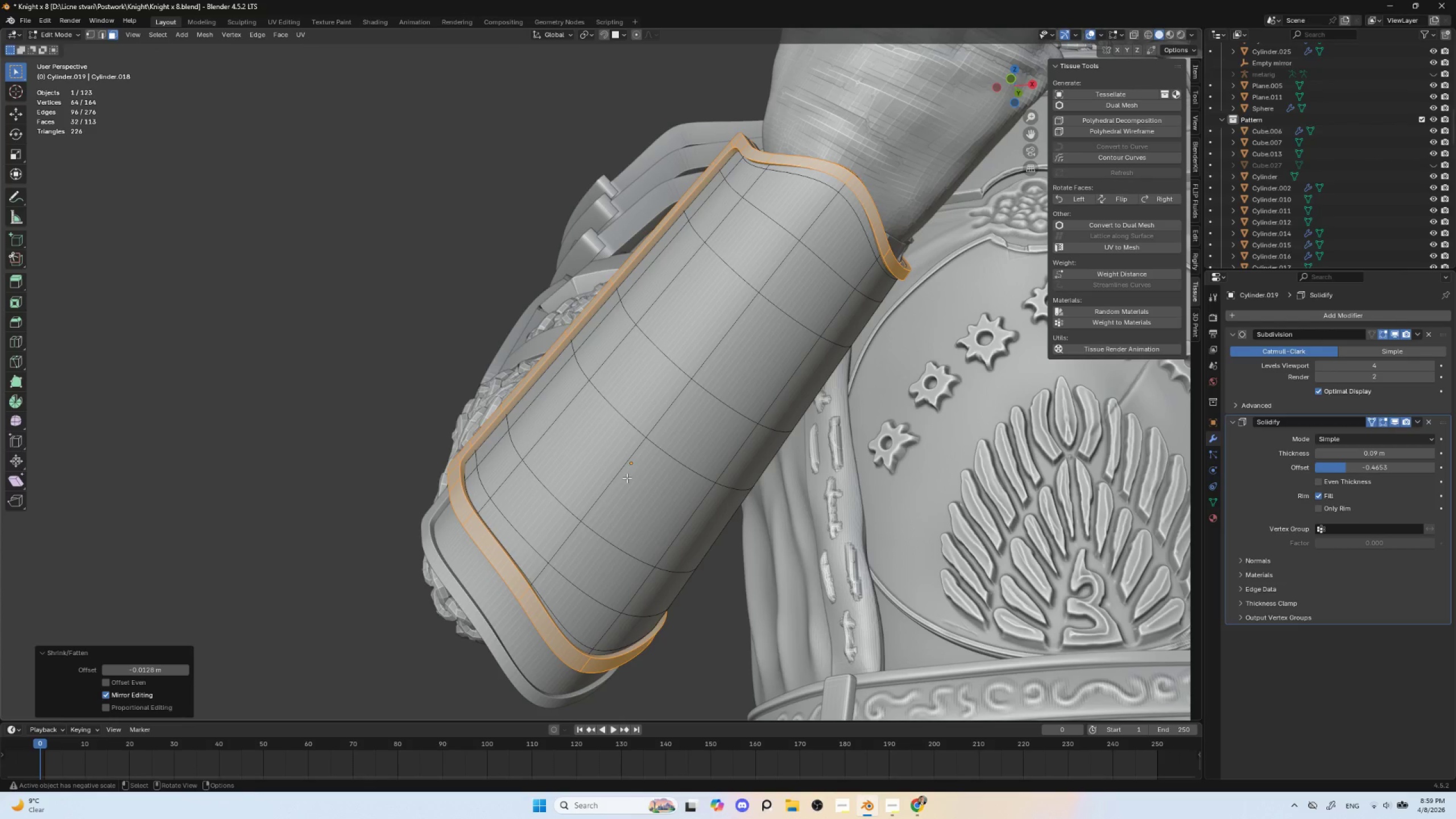 
key(P)
 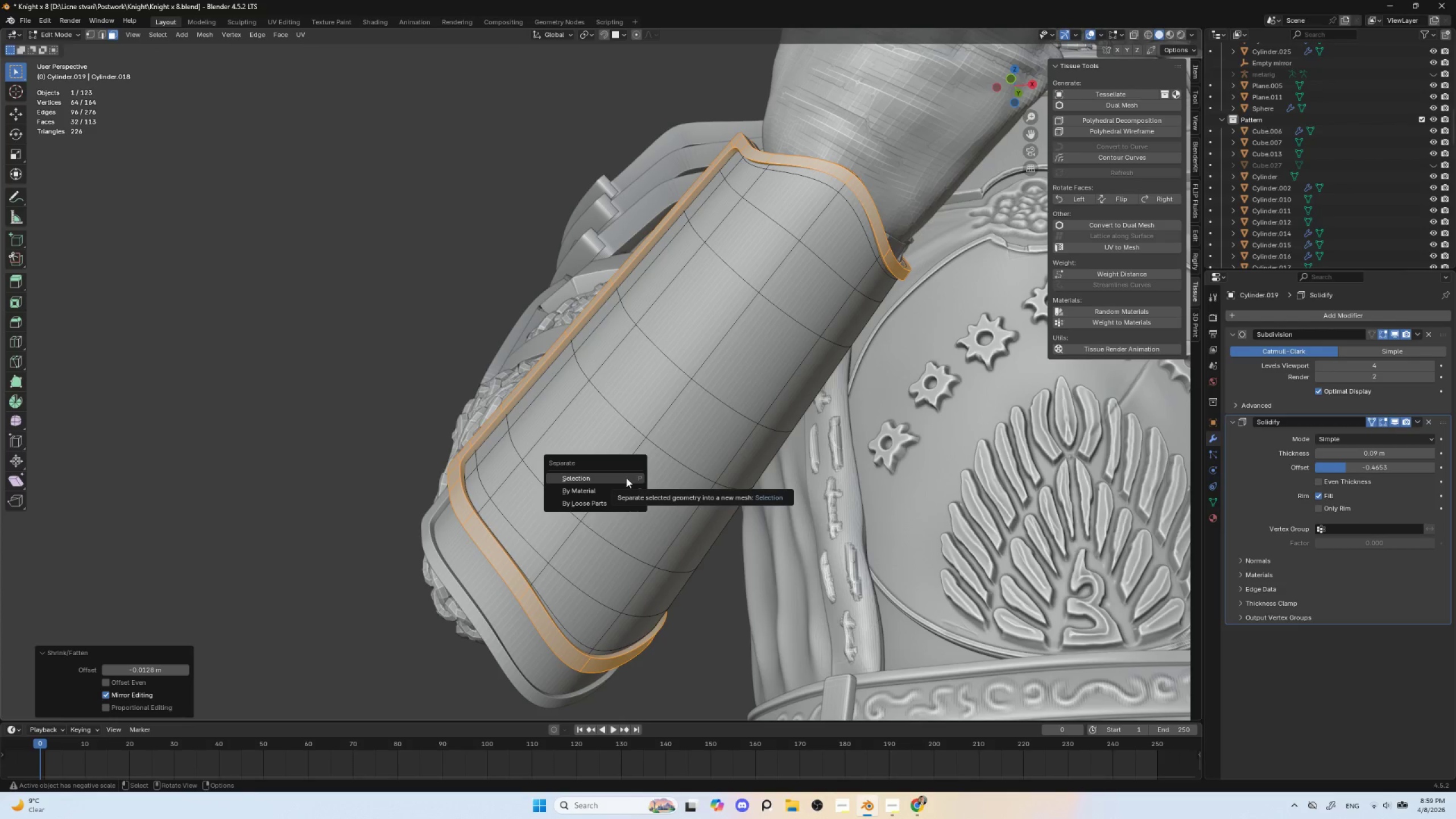 
left_click([622, 479])
 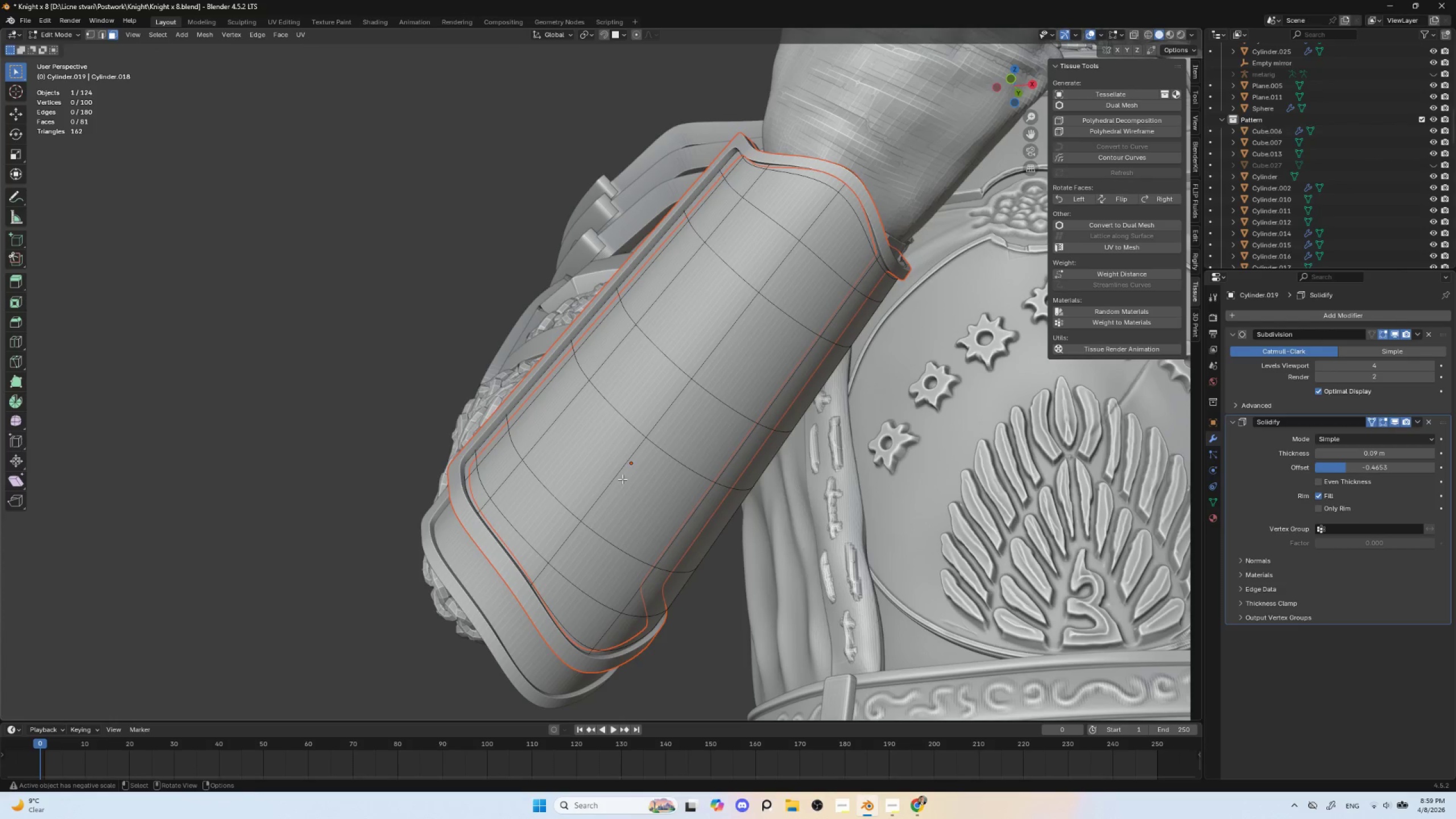 
key(Tab)
 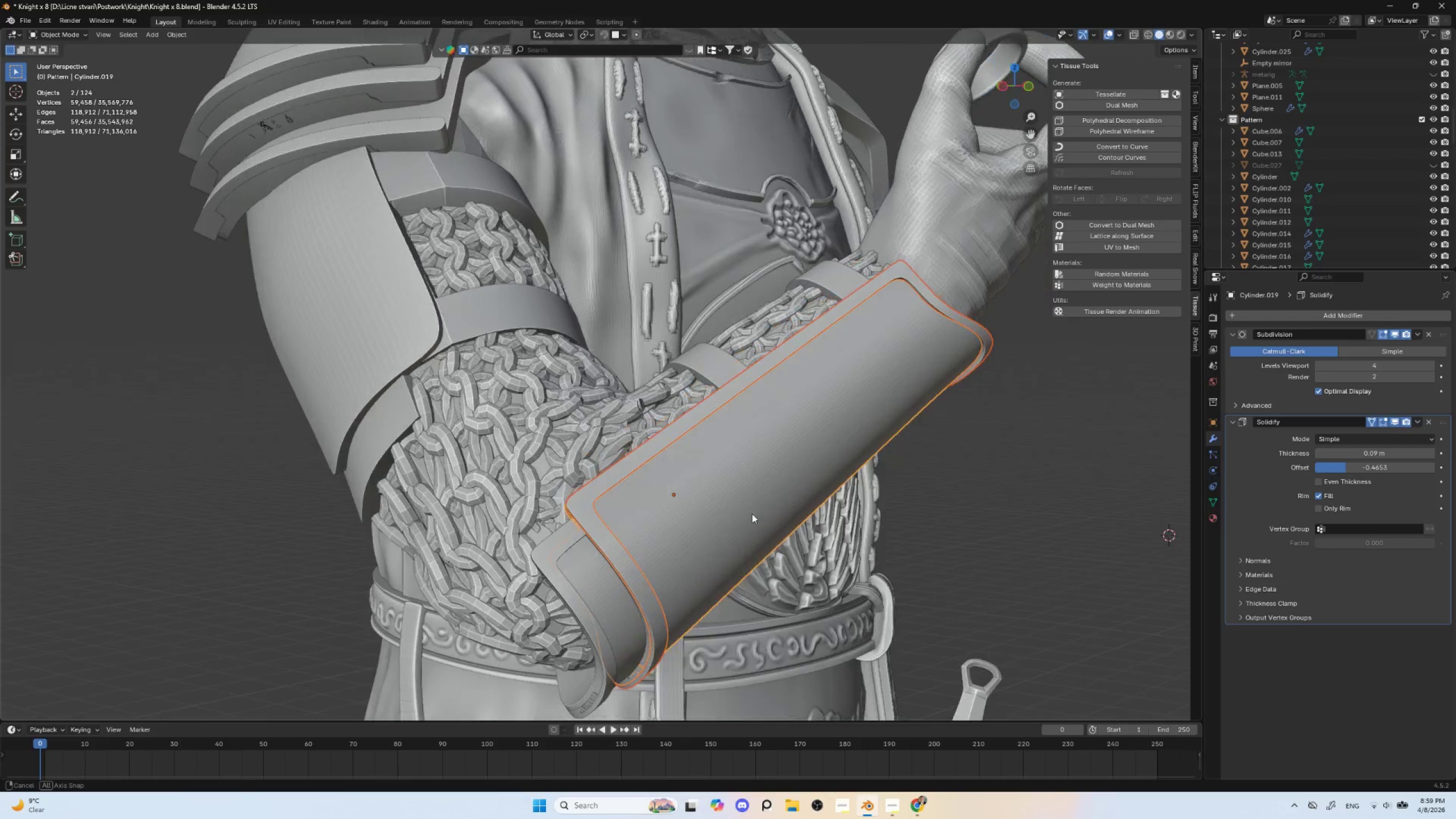 
scroll: coordinate [738, 518], scroll_direction: down, amount: 5.0
 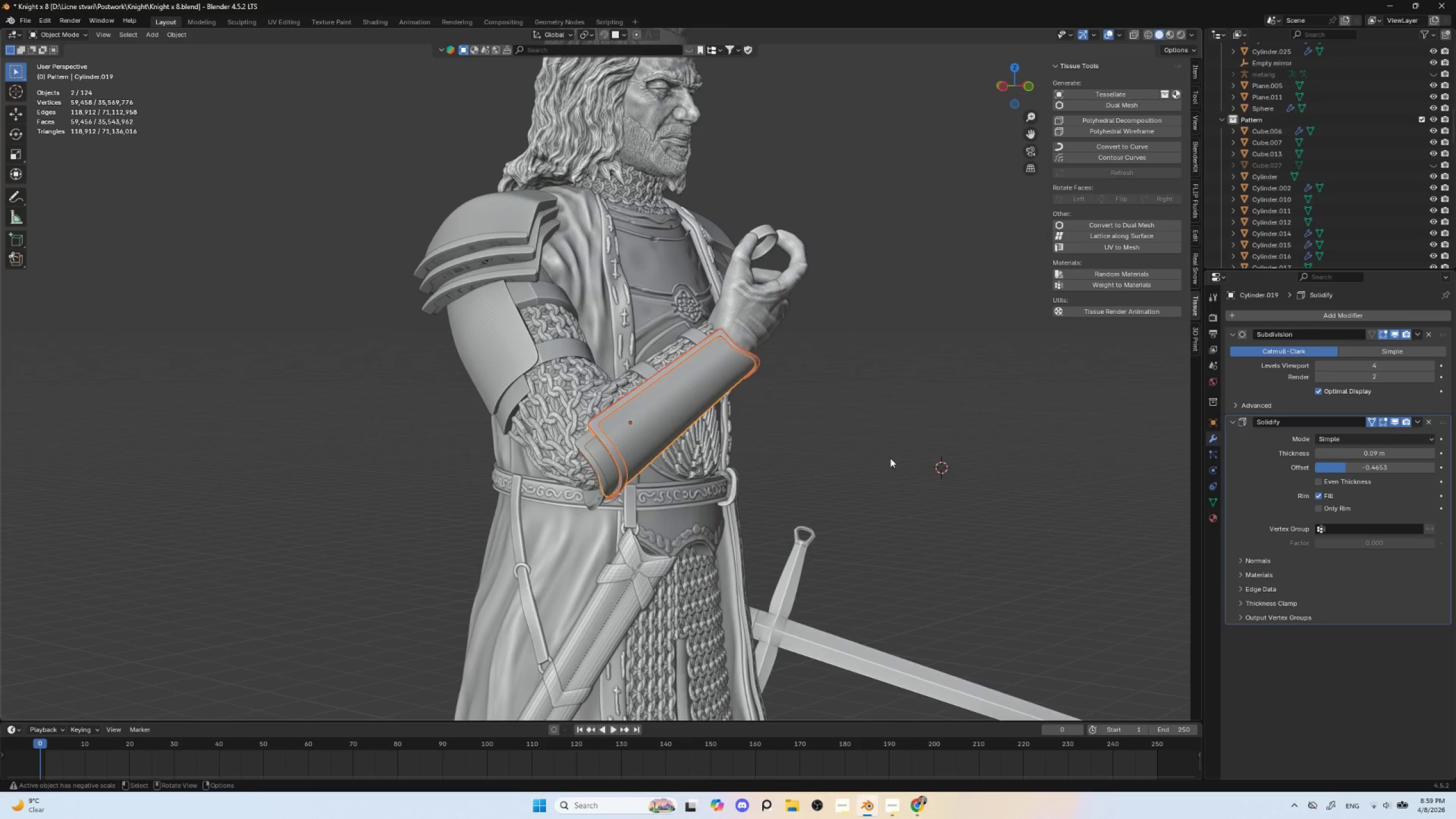 
left_click([849, 416])
 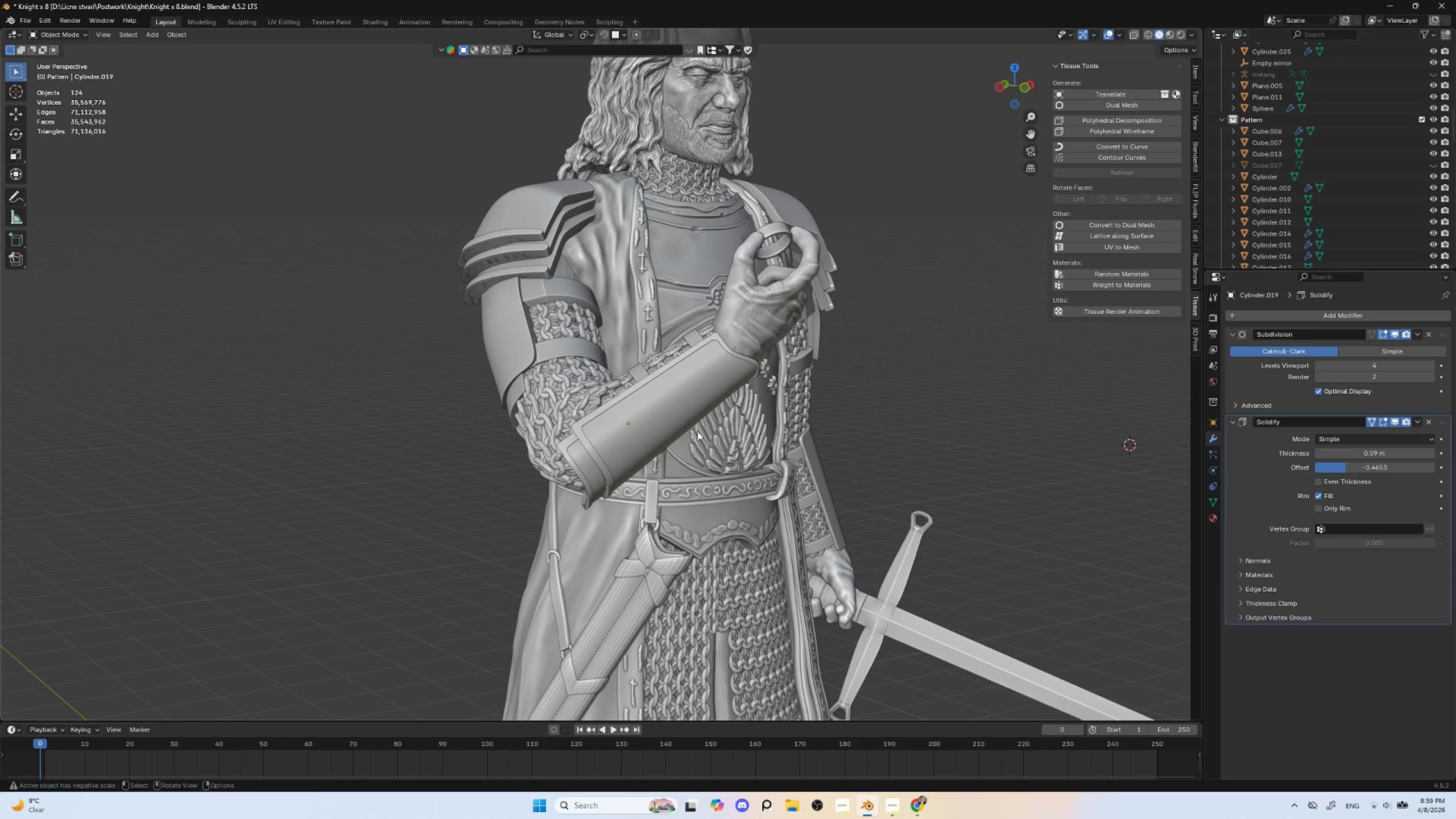 
scroll: coordinate [649, 433], scroll_direction: up, amount: 4.0
 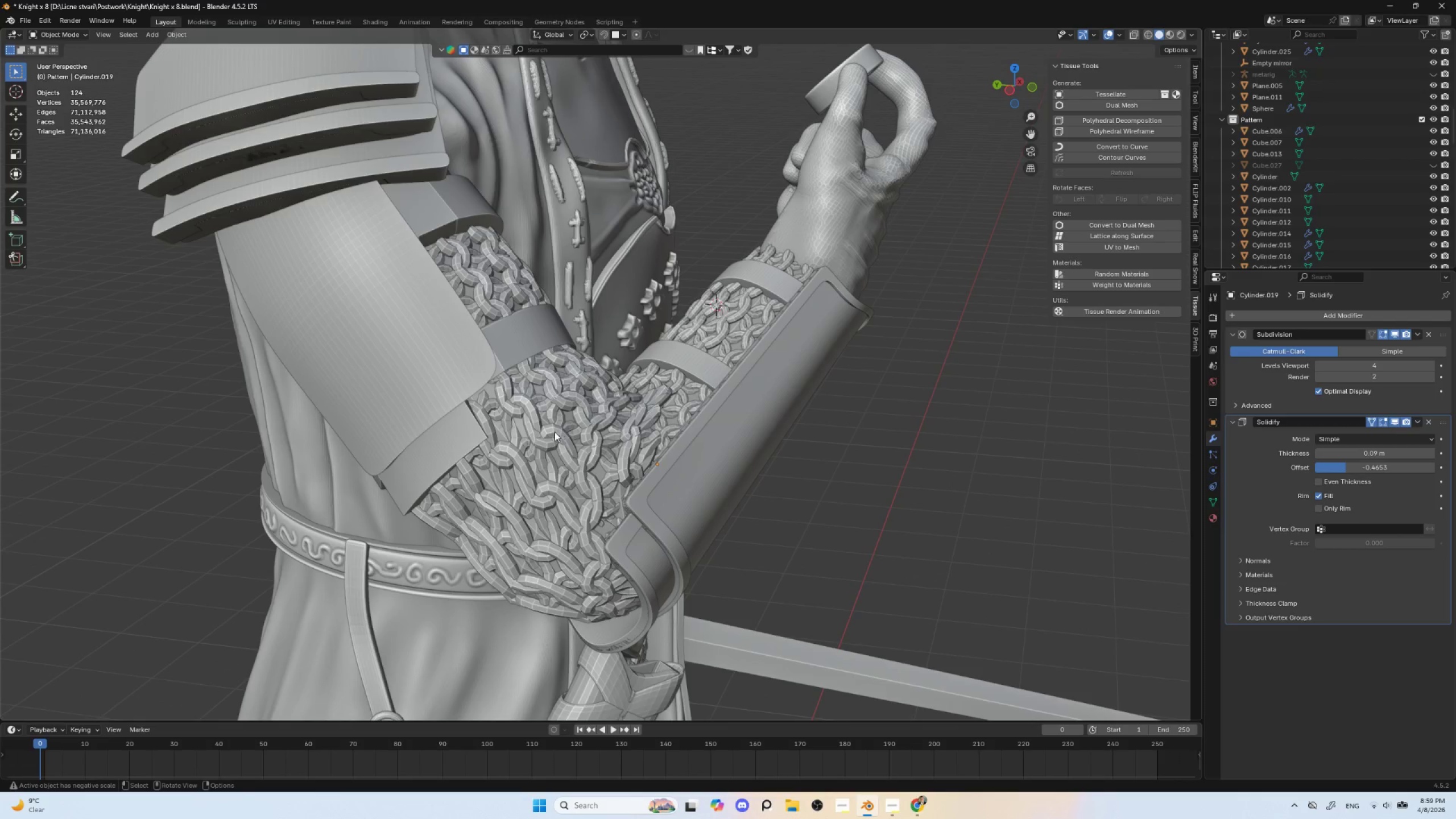 
hold_key(key=ShiftLeft, duration=0.53)
 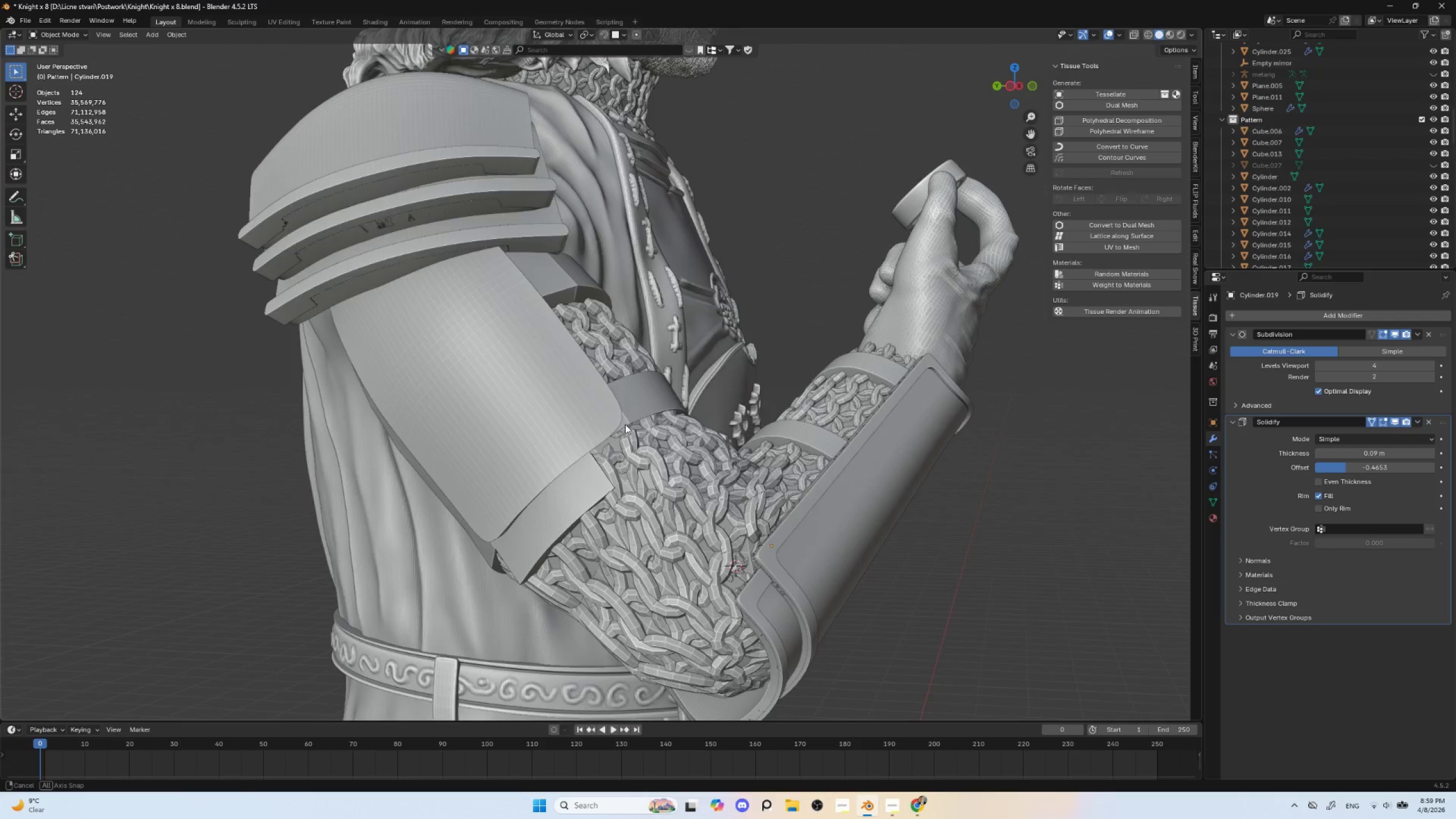 
hold_key(key=ShiftLeft, duration=4.92)
left_click([559, 417])
 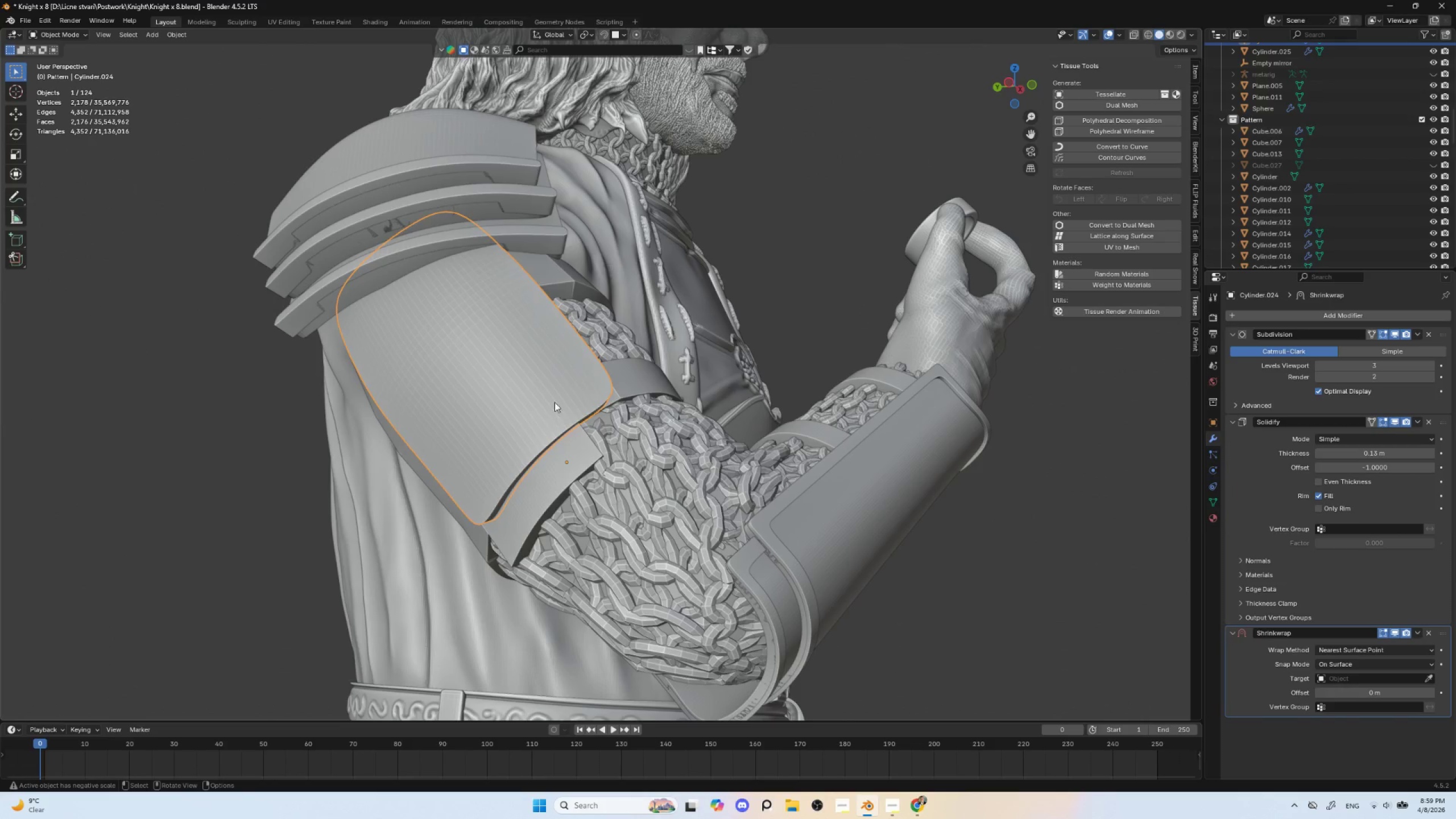 
key(Tab)
 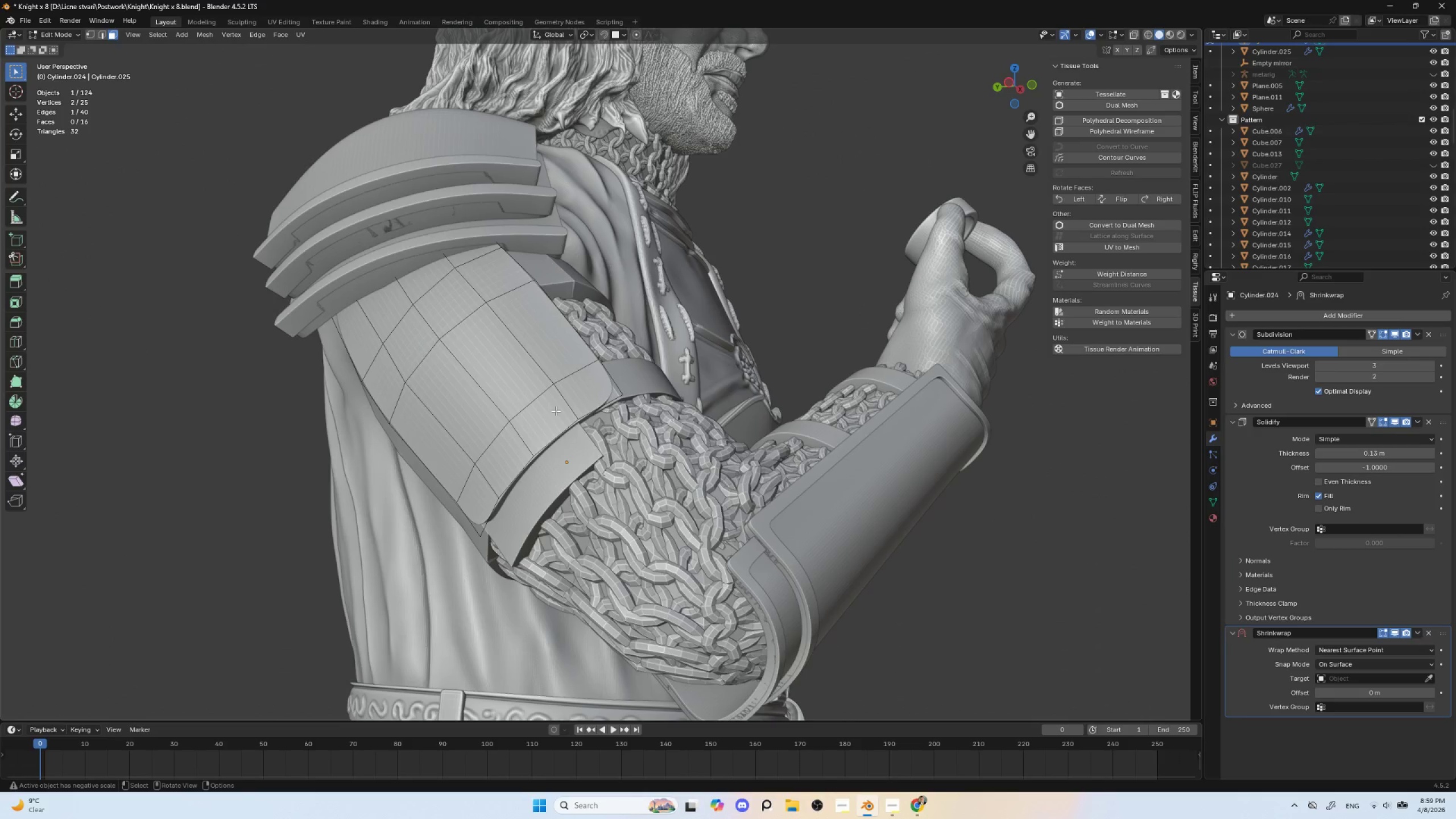 
key(Tab)
 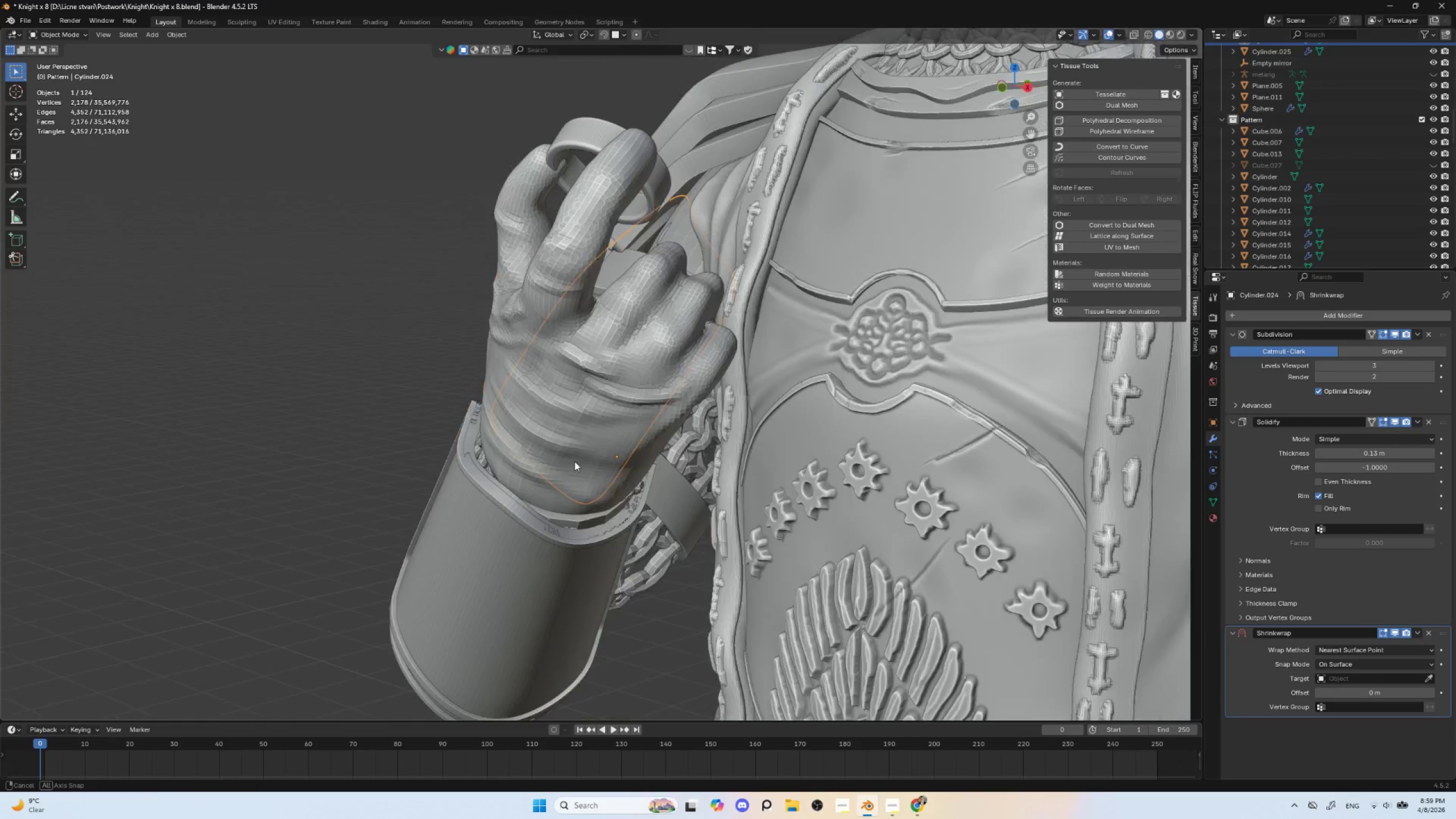 
hold_key(key=ShiftLeft, duration=0.53)
 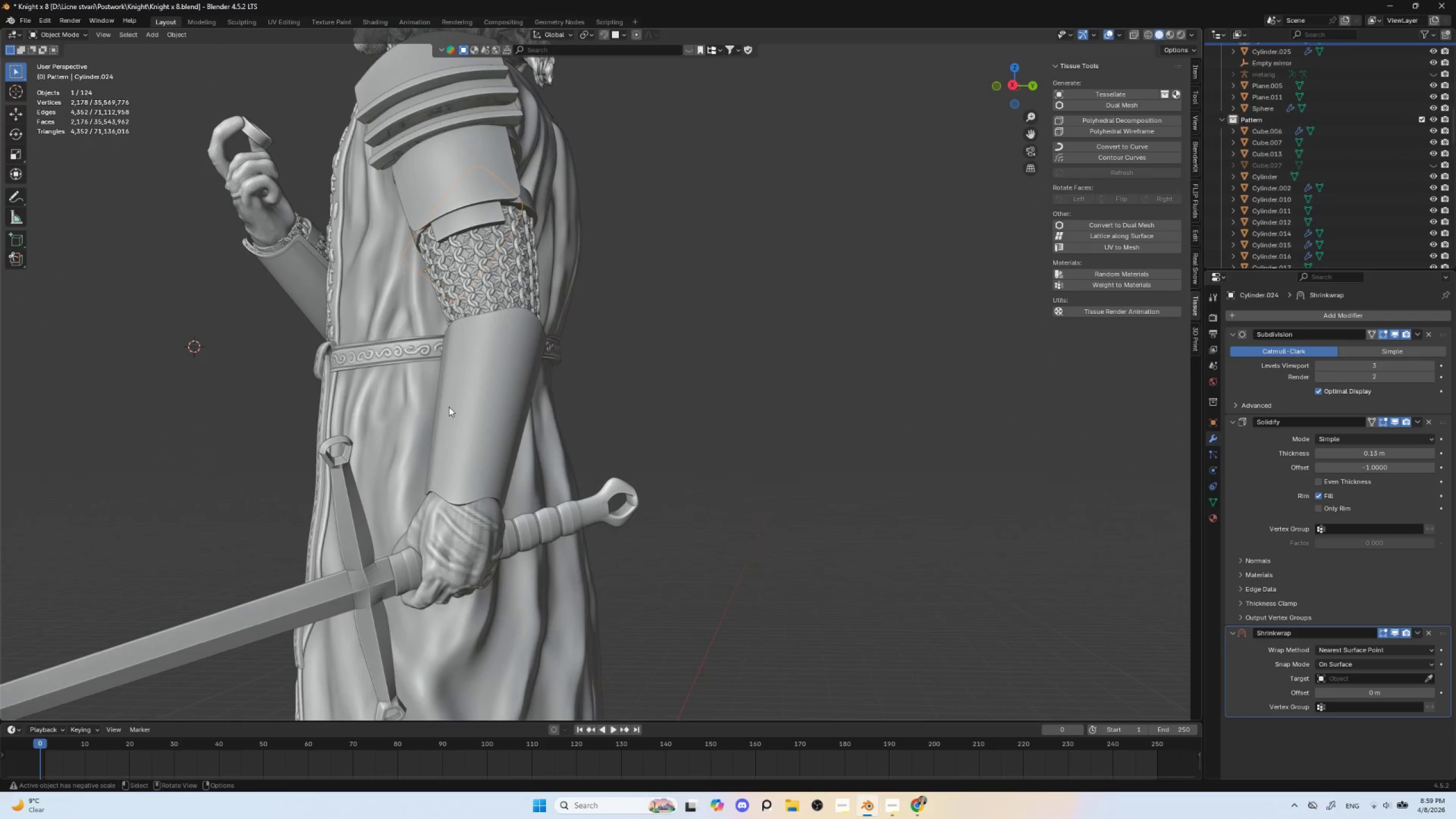 
scroll: coordinate [574, 461], scroll_direction: down, amount: 4.0
 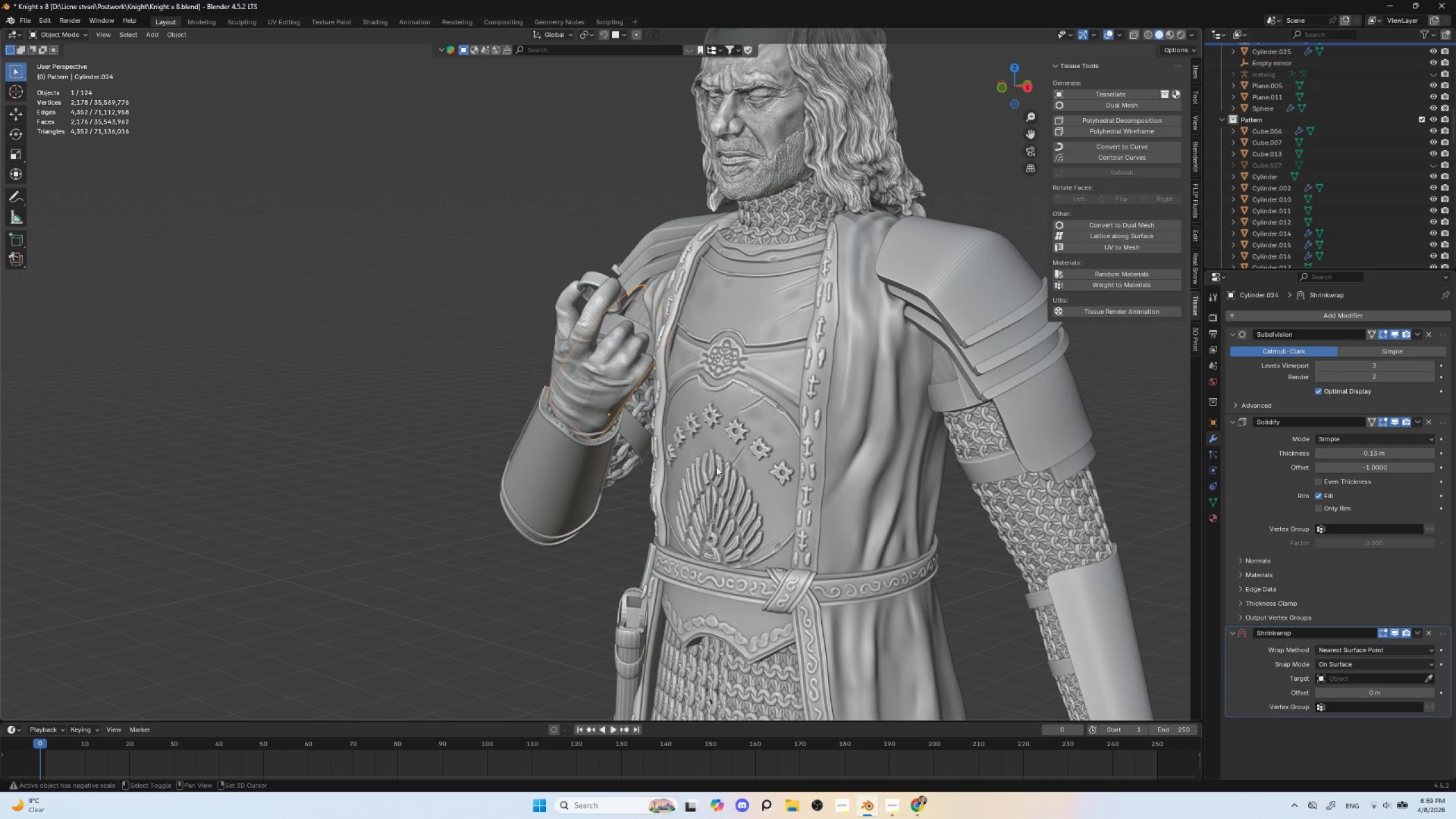 
scroll: coordinate [458, 424], scroll_direction: up, amount: 1.0
 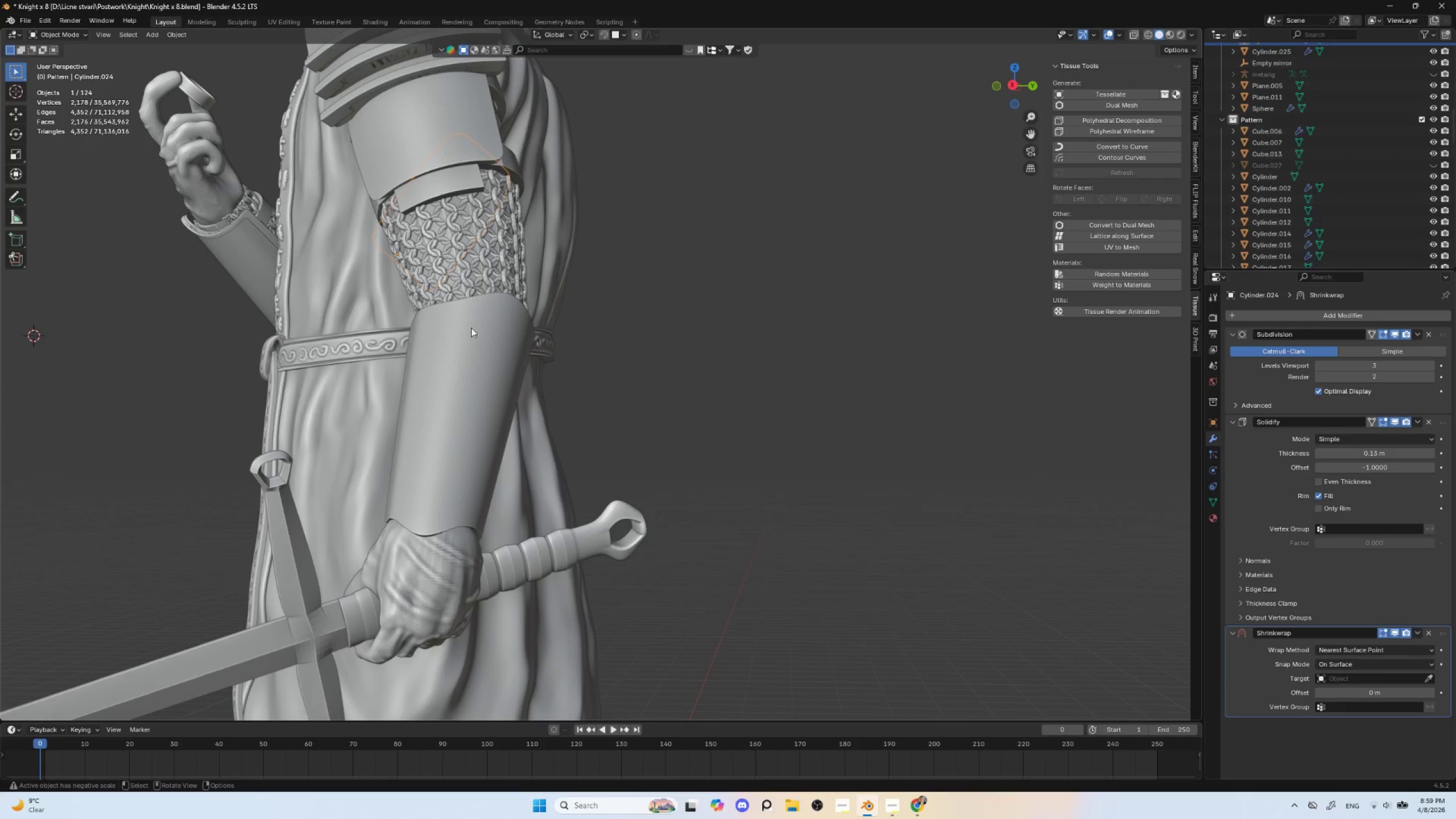 
hold_key(key=ShiftLeft, duration=0.45)
 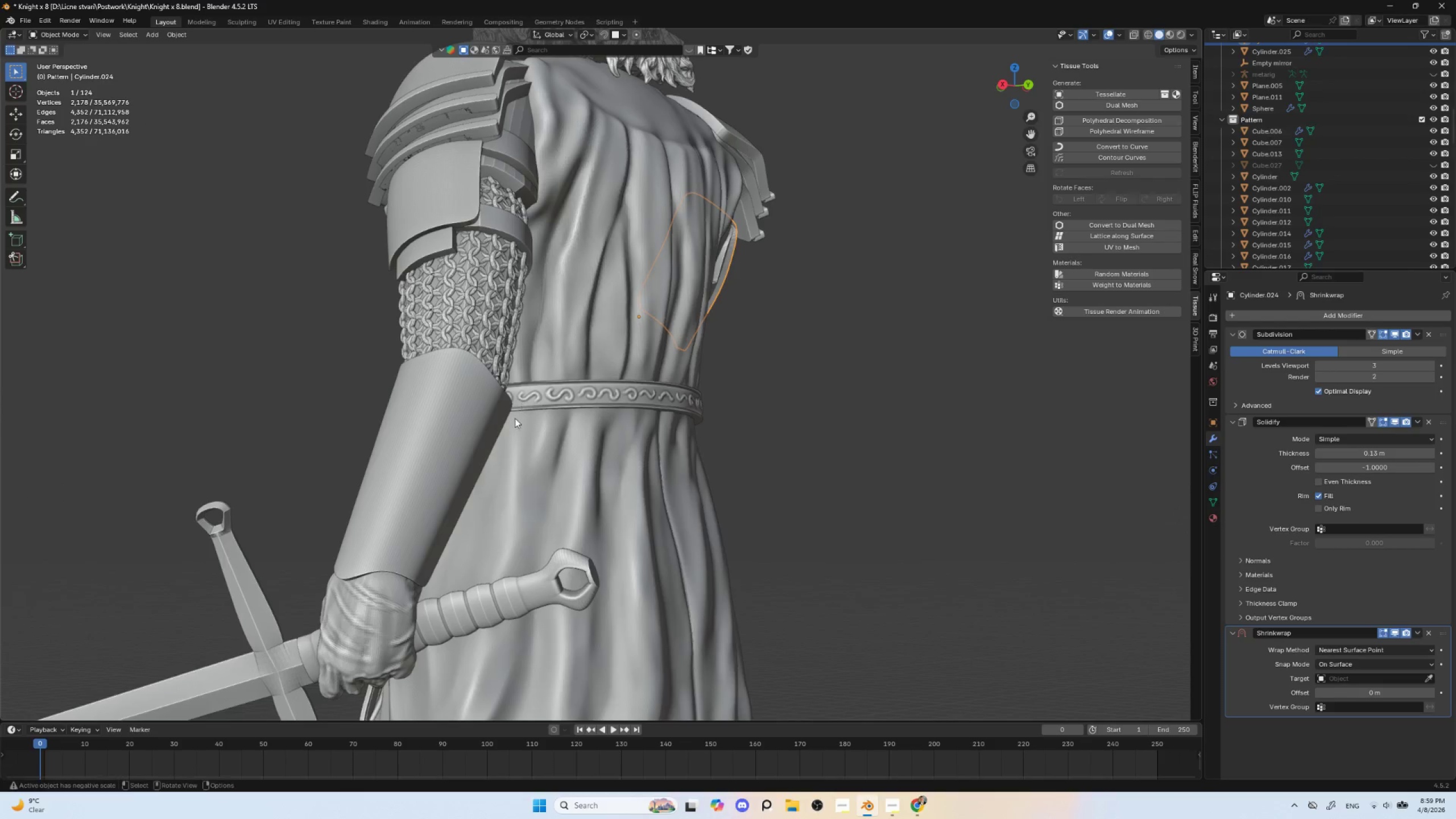 
hold_key(key=ShiftLeft, duration=0.62)
 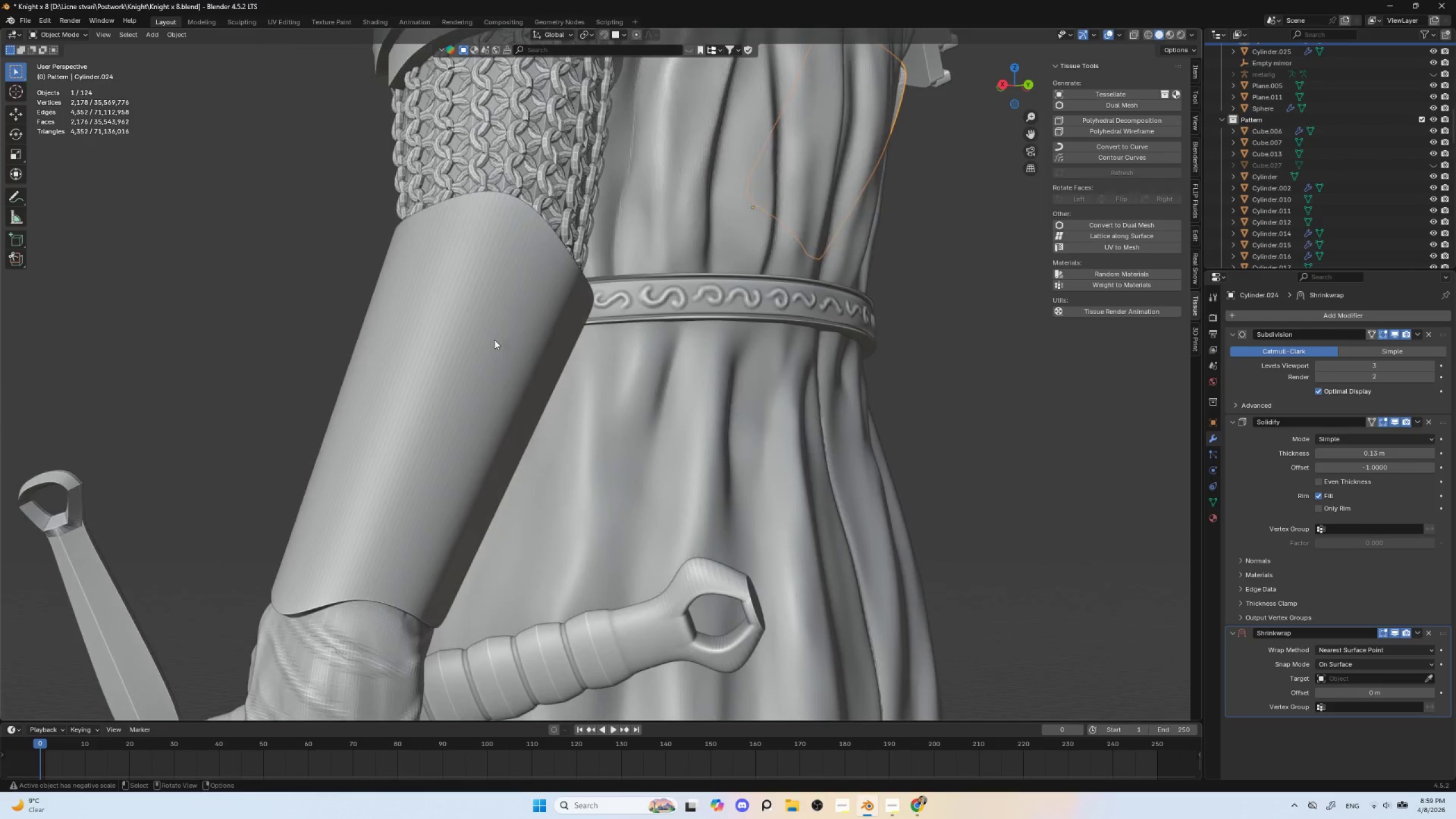 
scroll: coordinate [506, 446], scroll_direction: up, amount: 3.0
 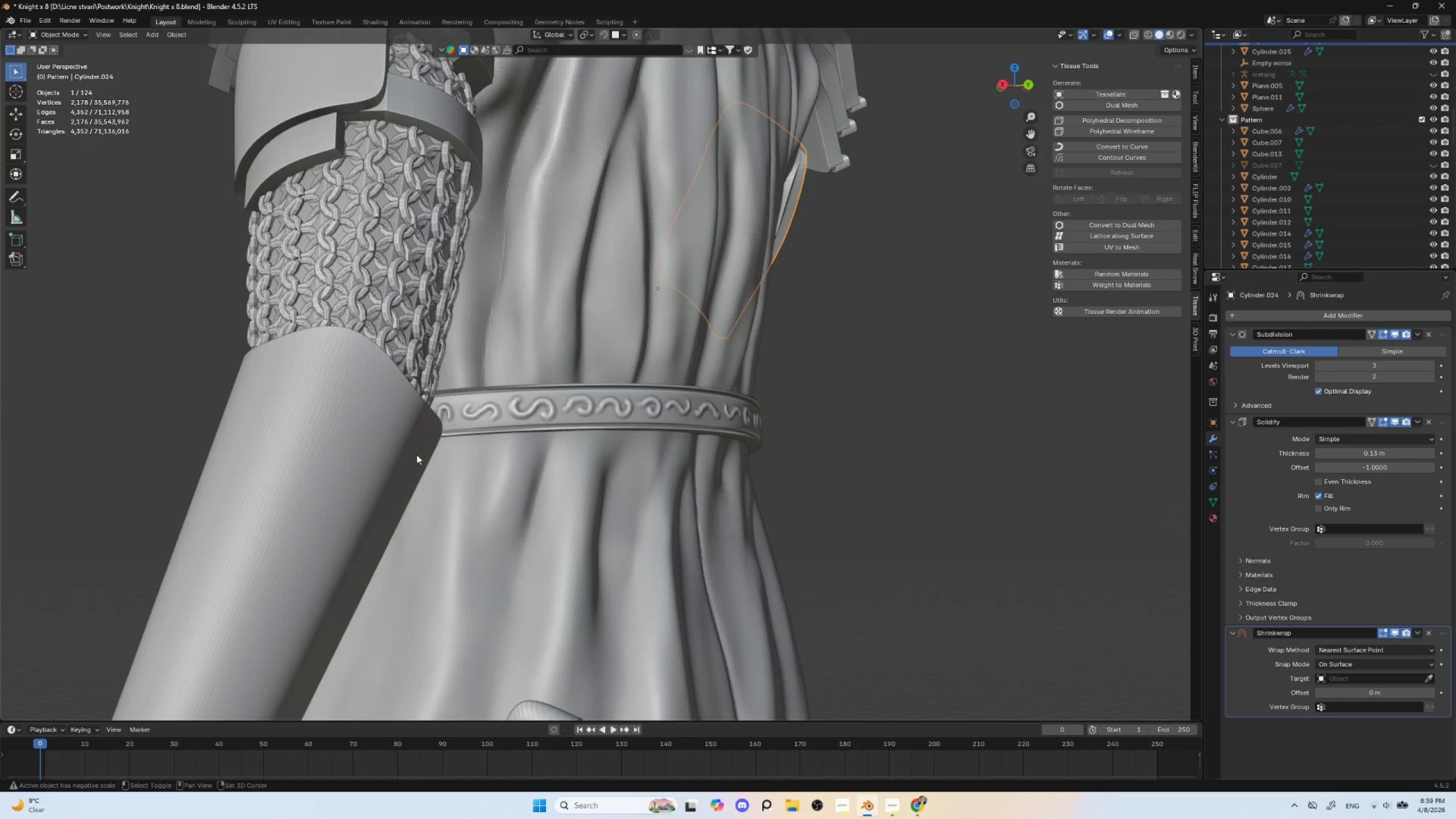 
left_click([494, 340])
 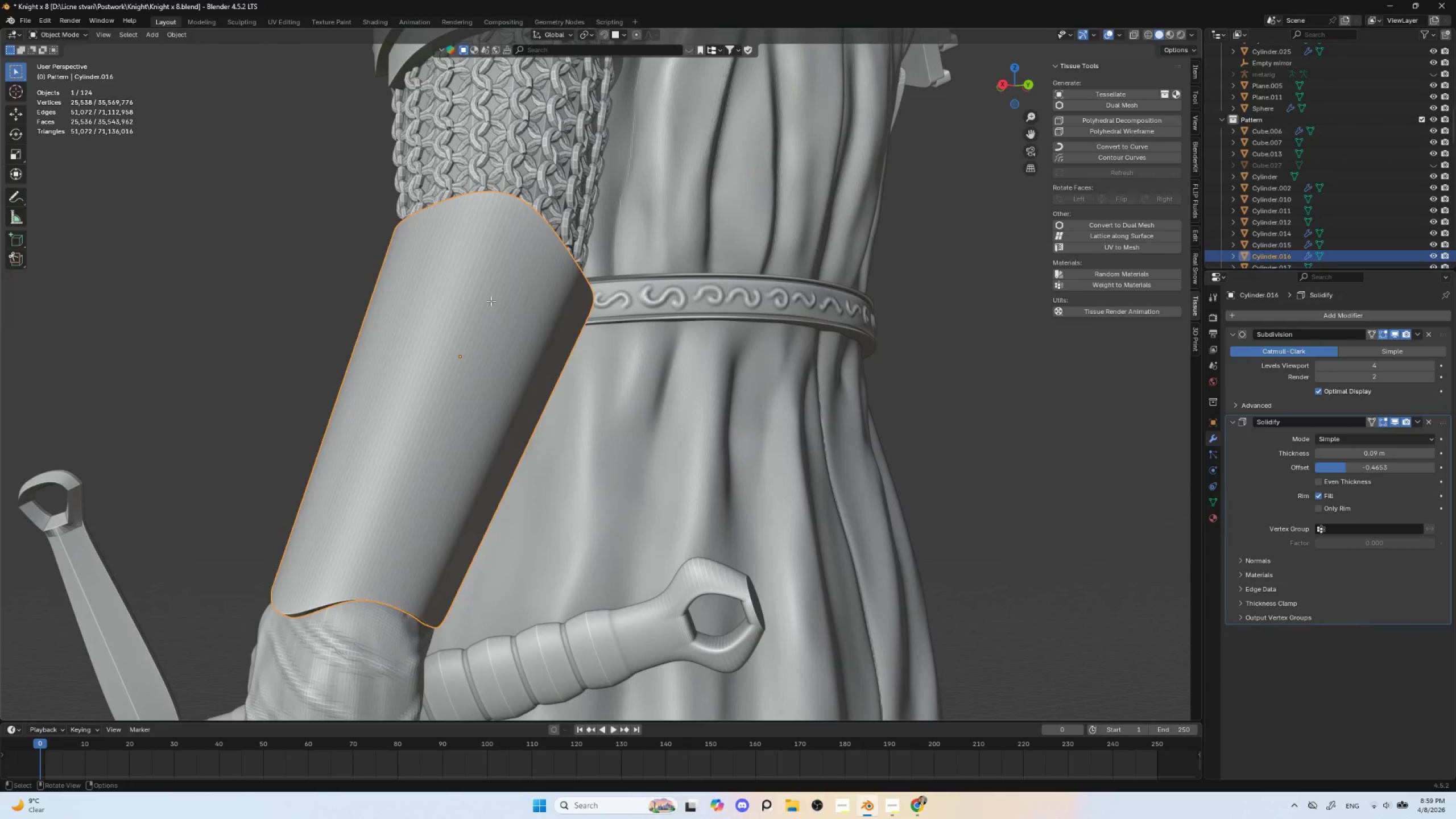 
key(Tab)
 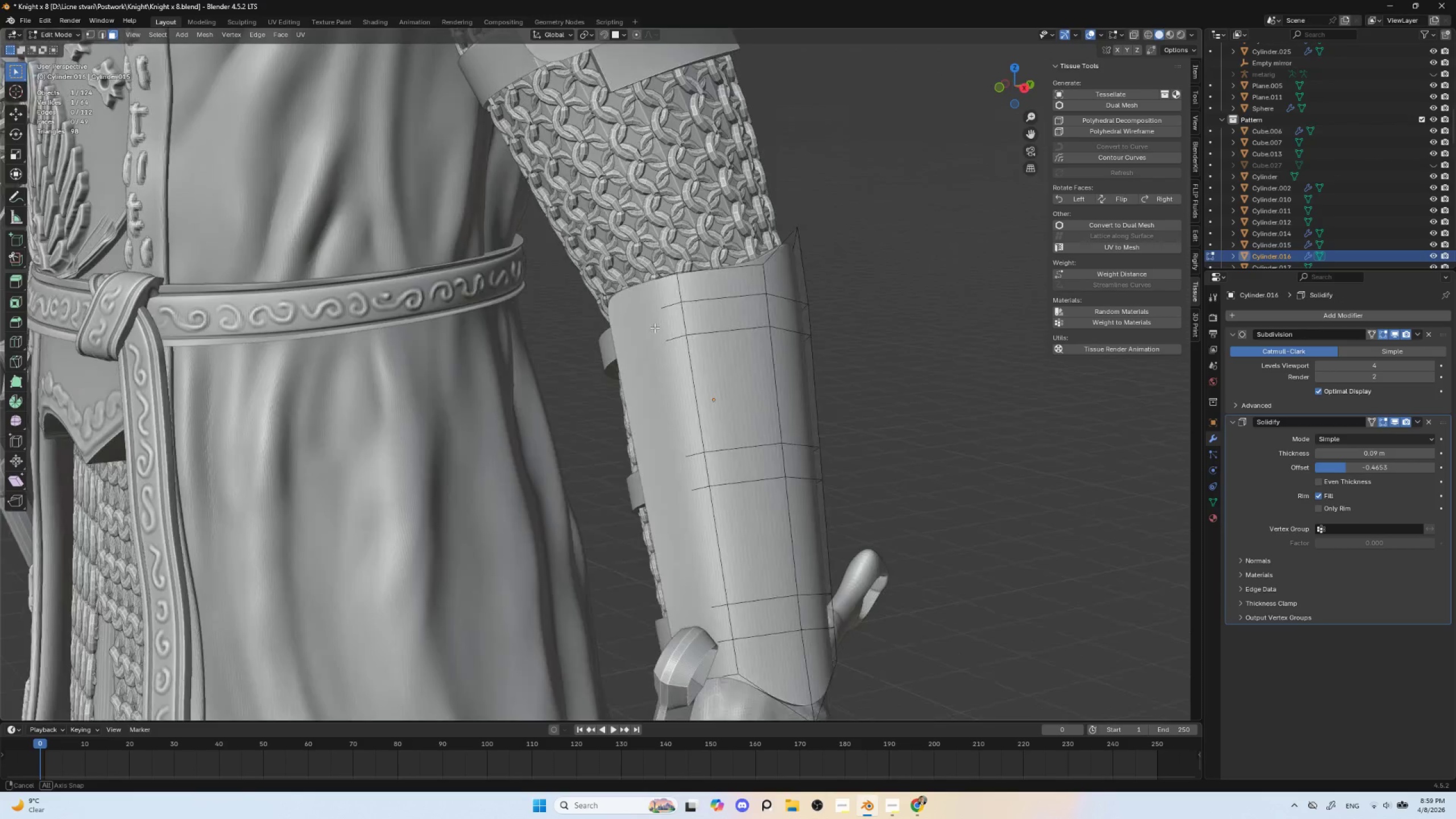 
key(Control+R)
 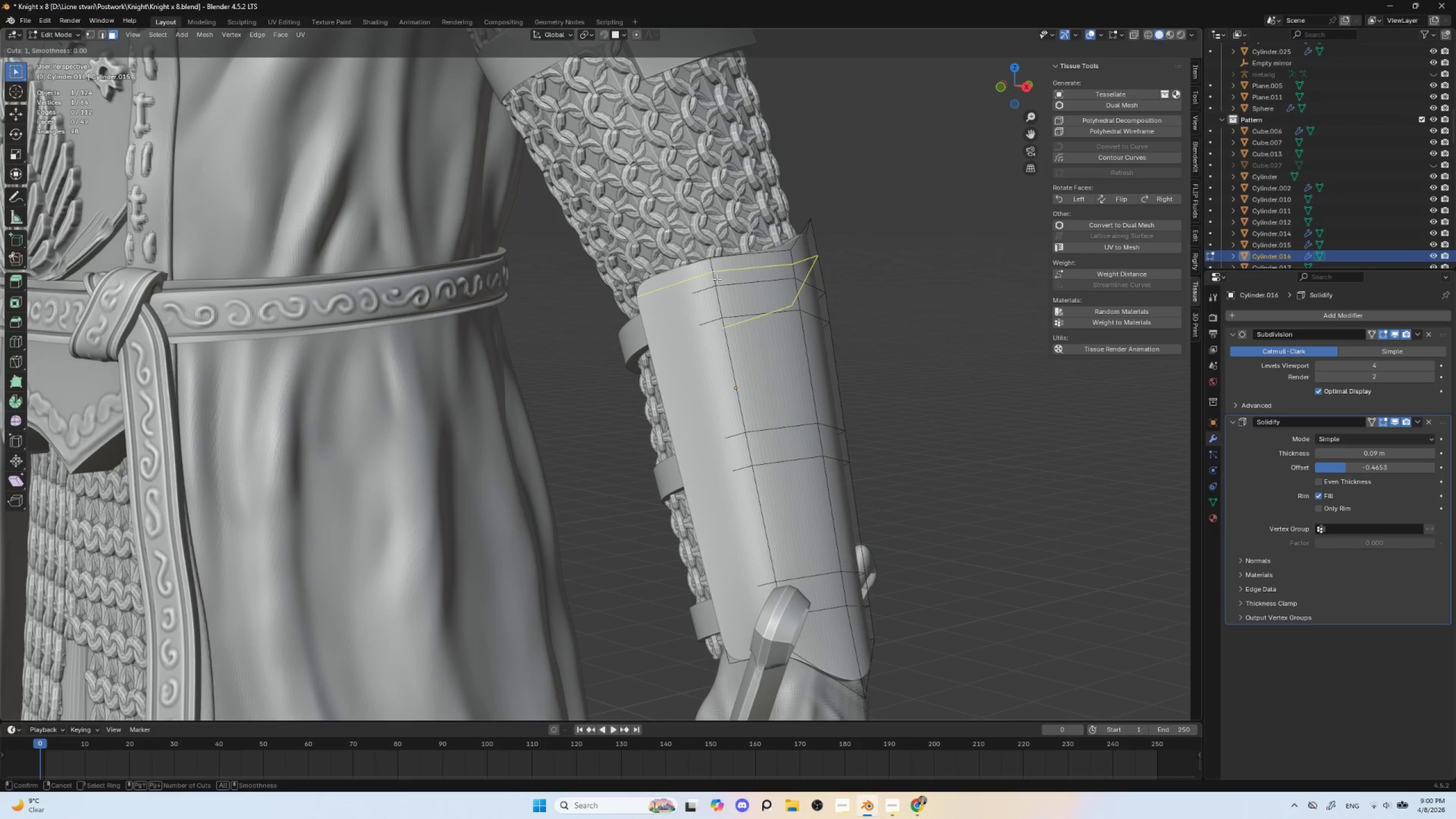 
left_click([717, 279])
 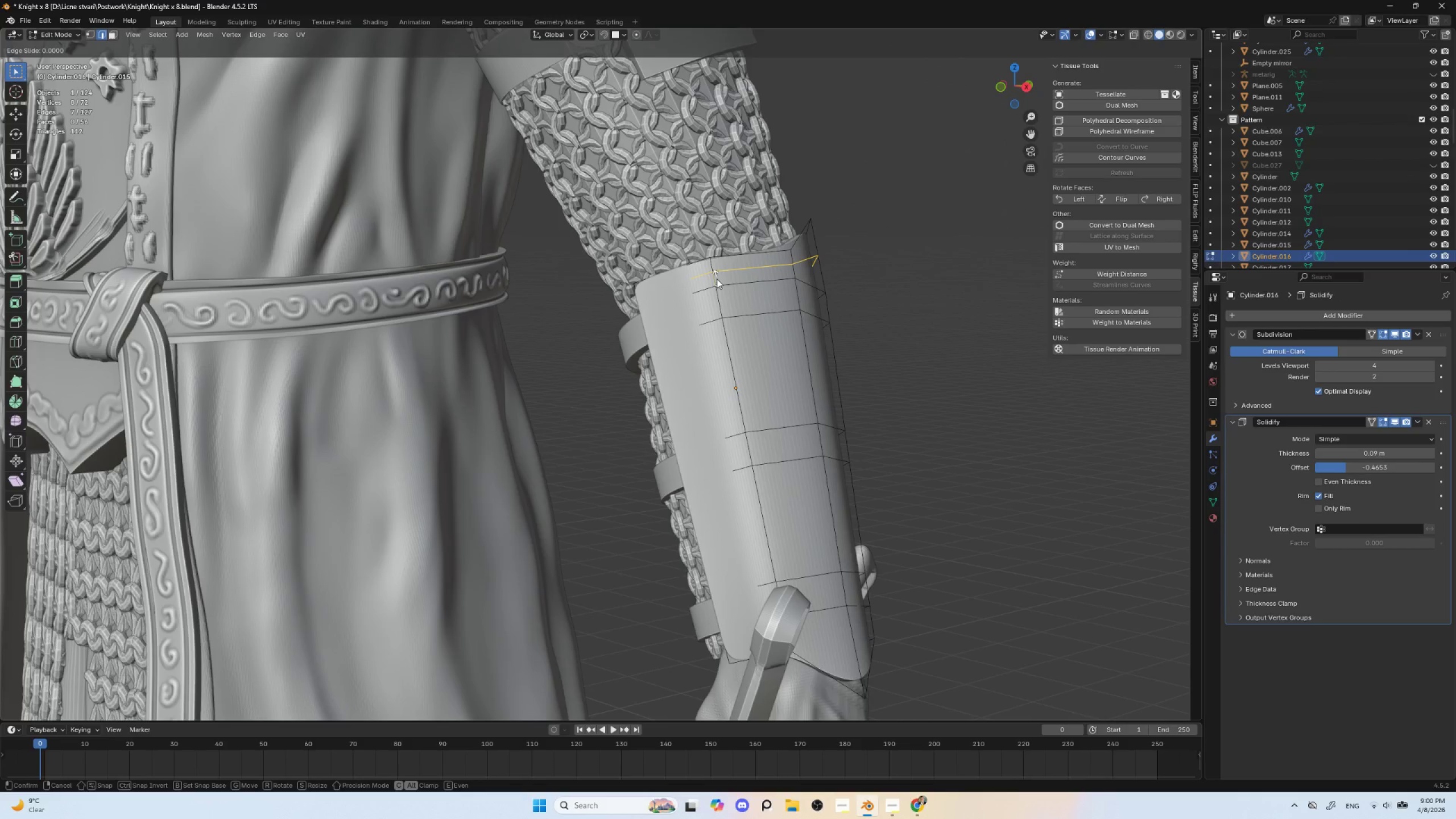 
key(E)
 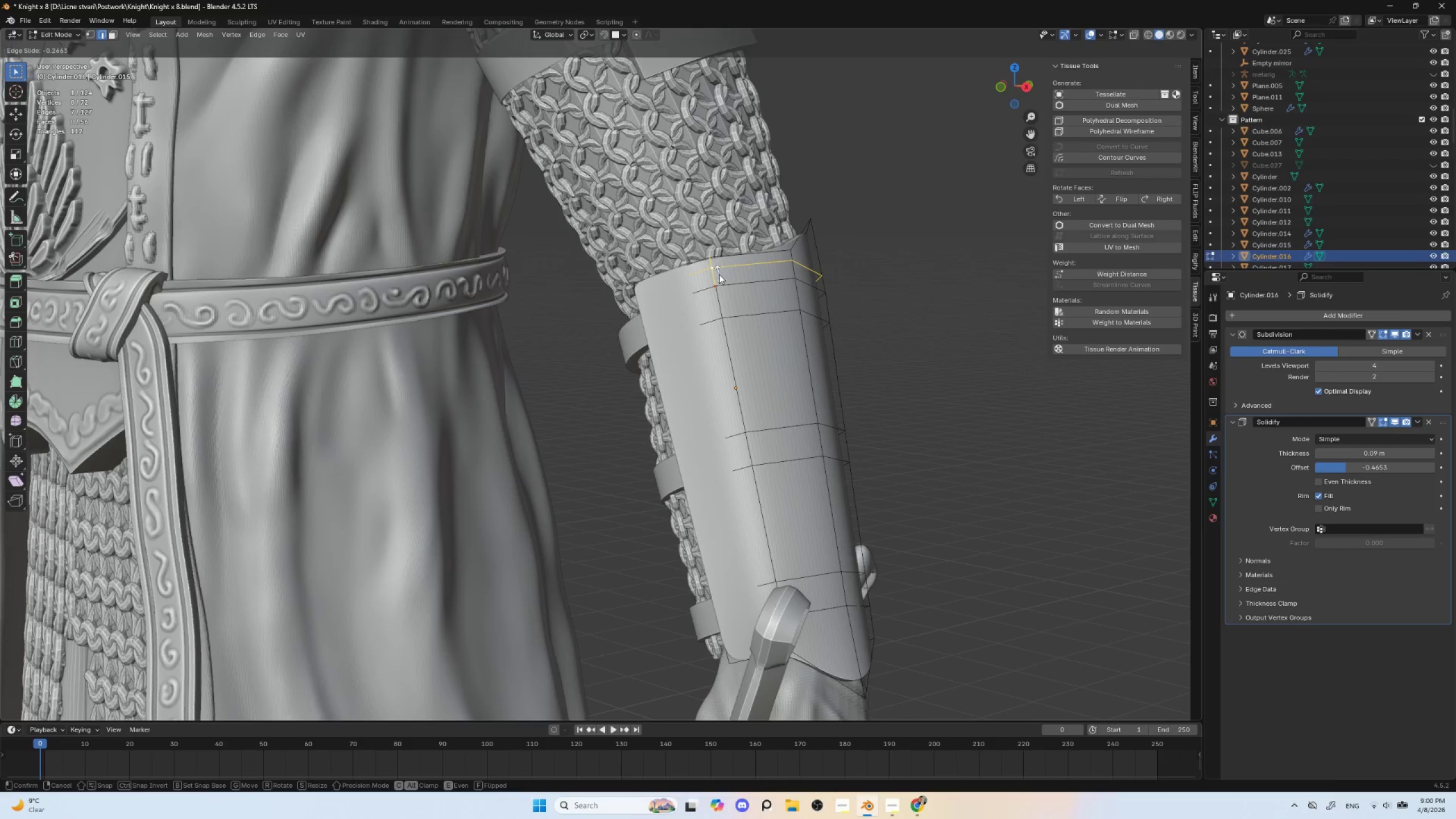 
key(F)
 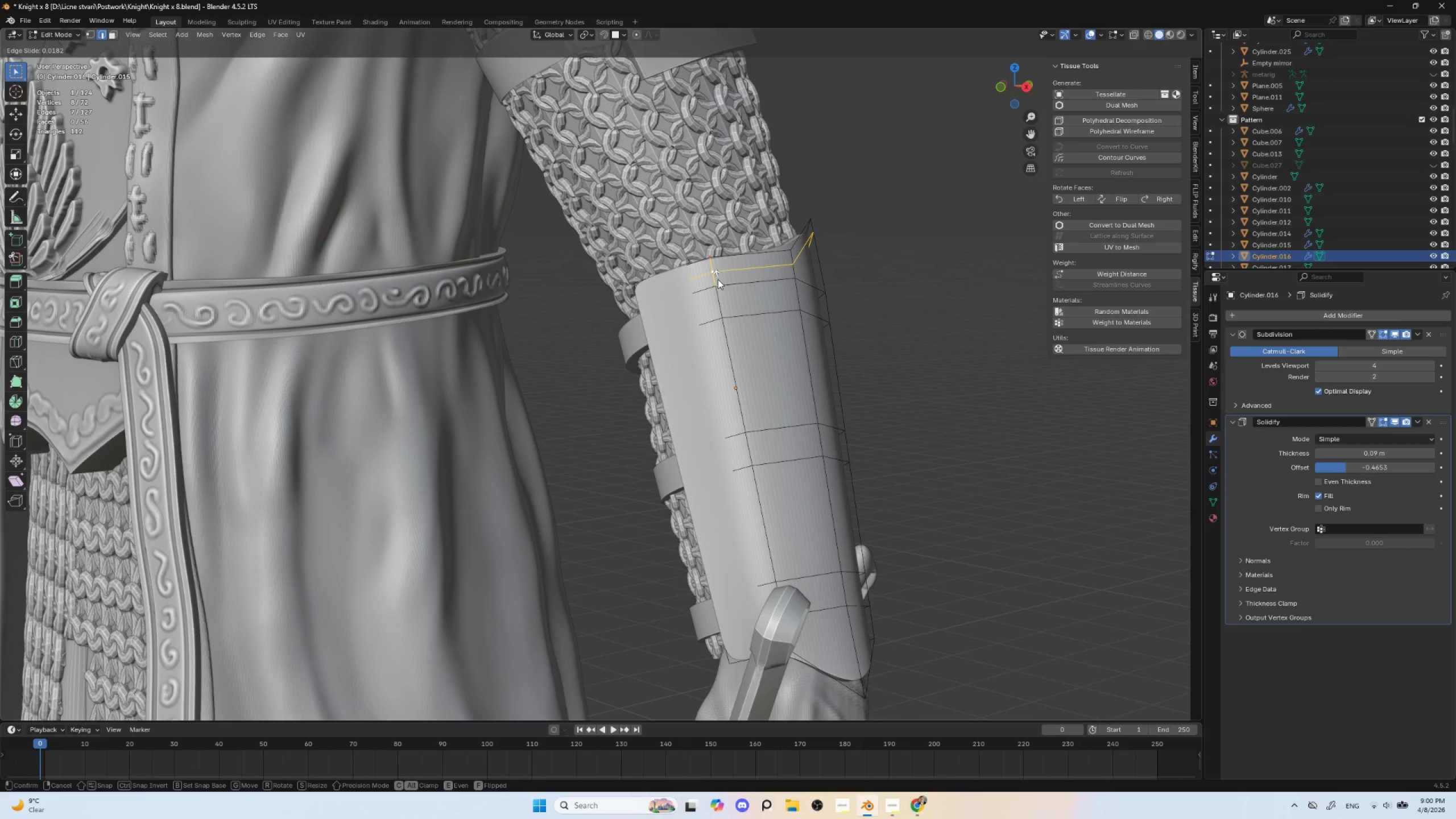 
left_click([718, 279])
 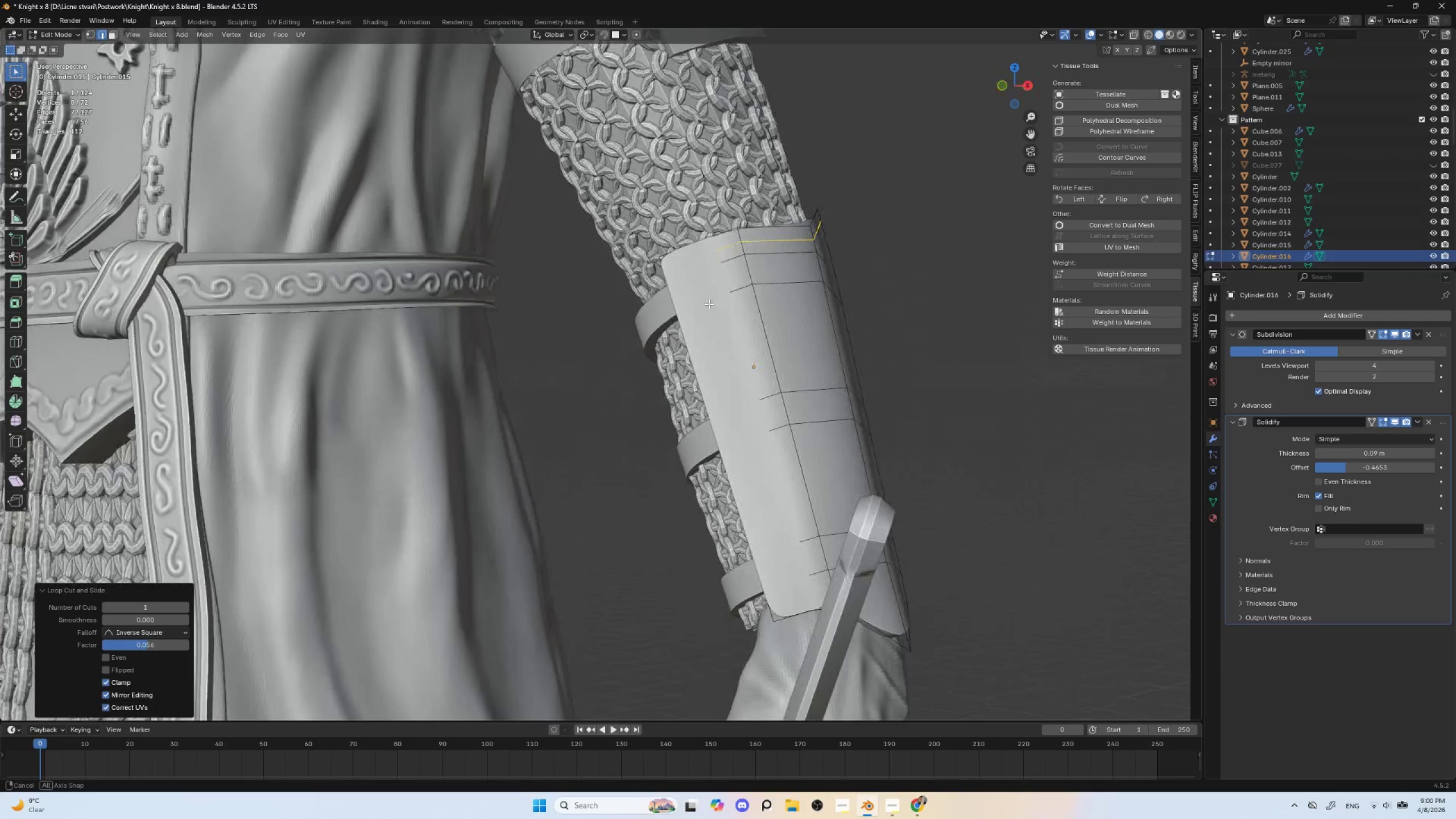 
wait(7.92)
 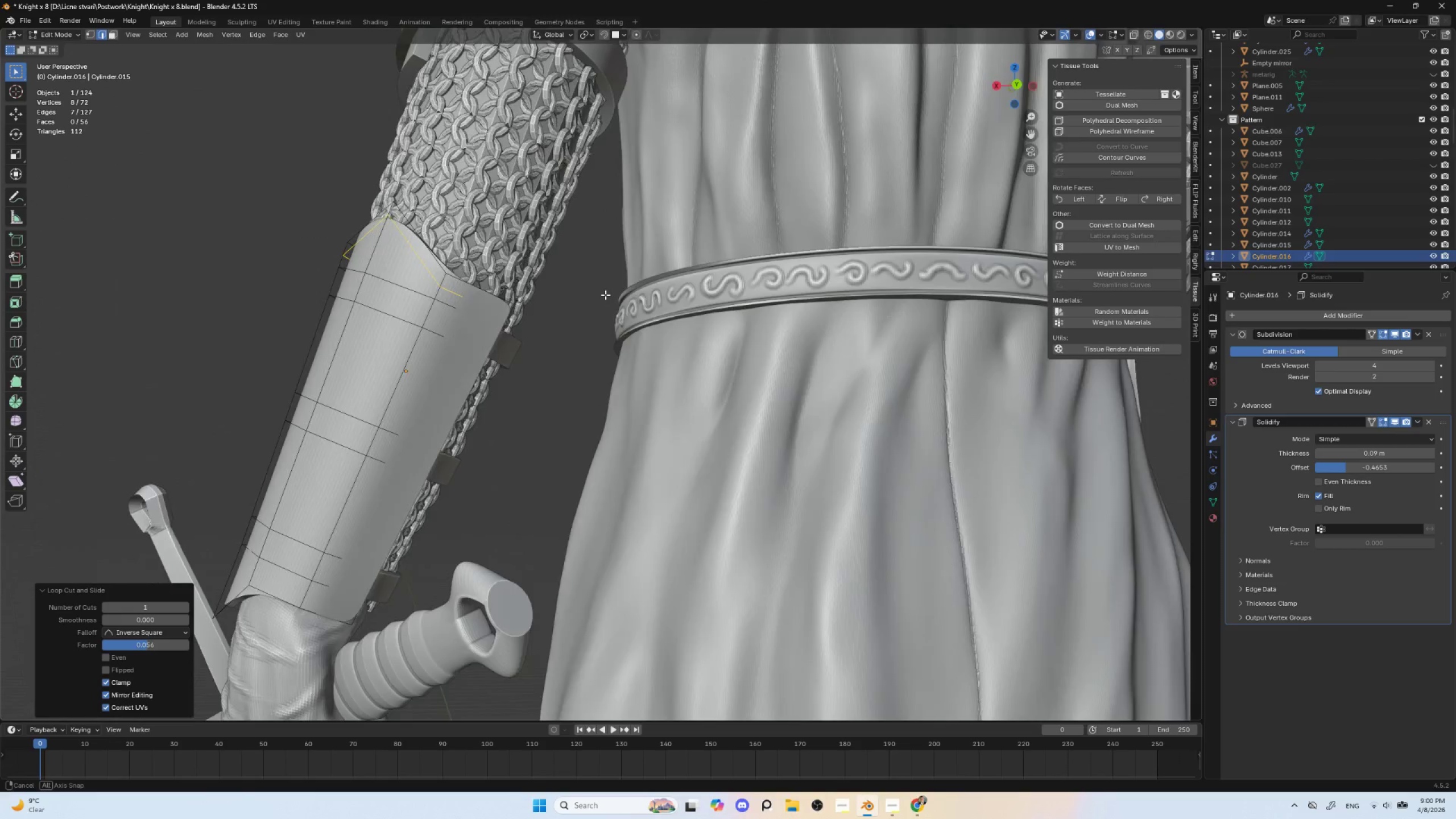 
left_click([1375, 334])
 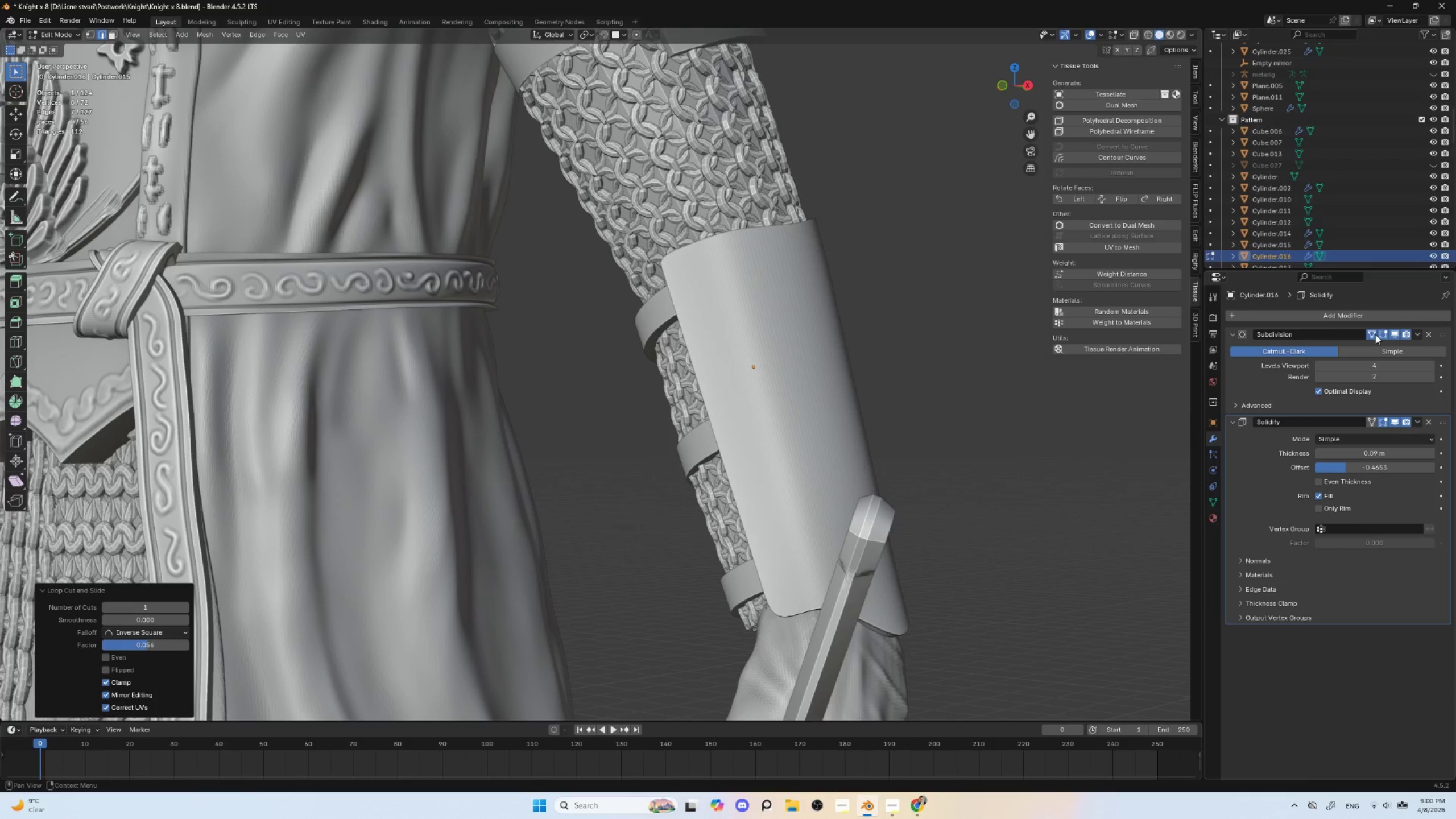 
left_click([1375, 334])
 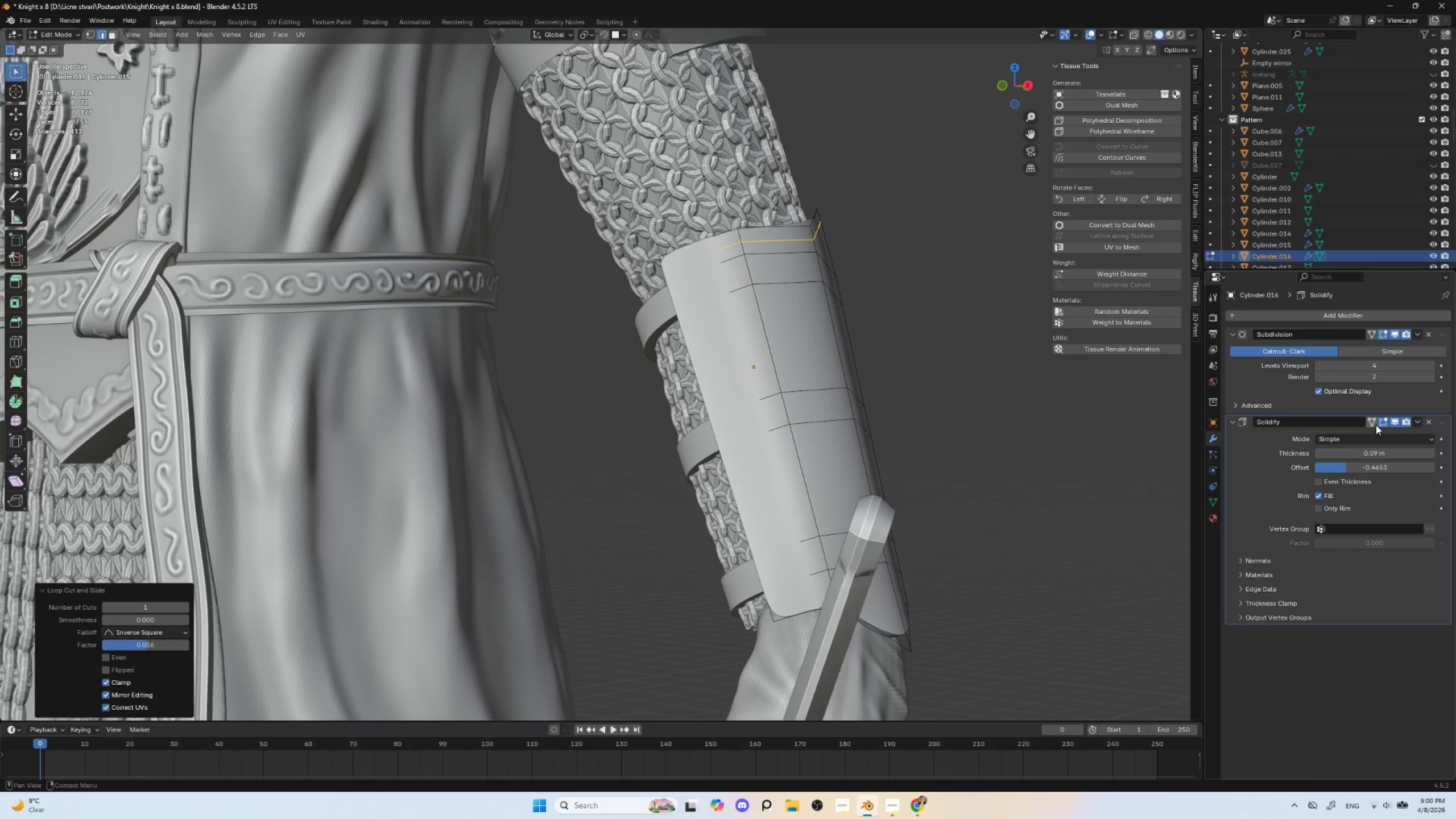 
left_click([1372, 422])
 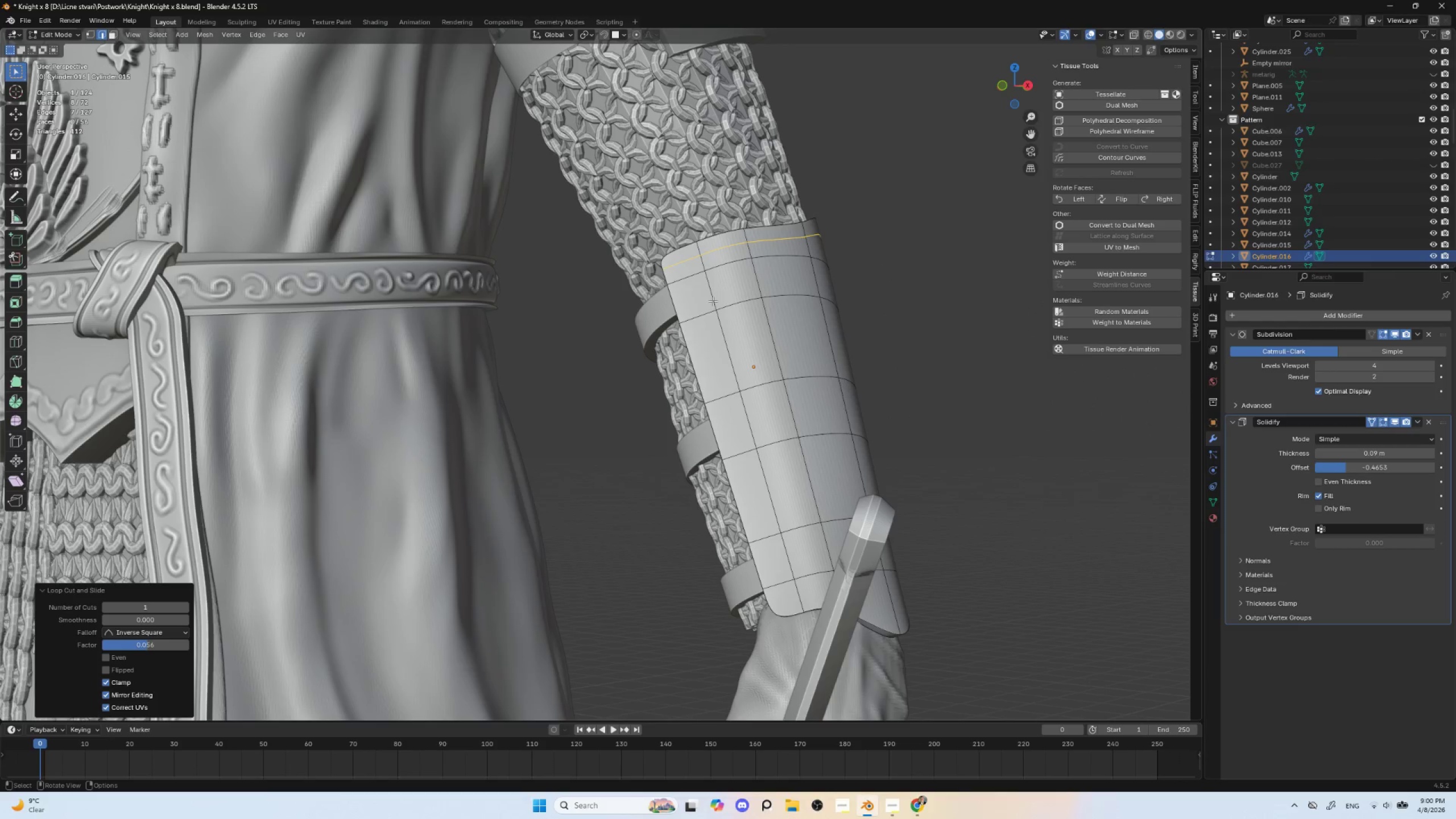 
key(Control+R)
 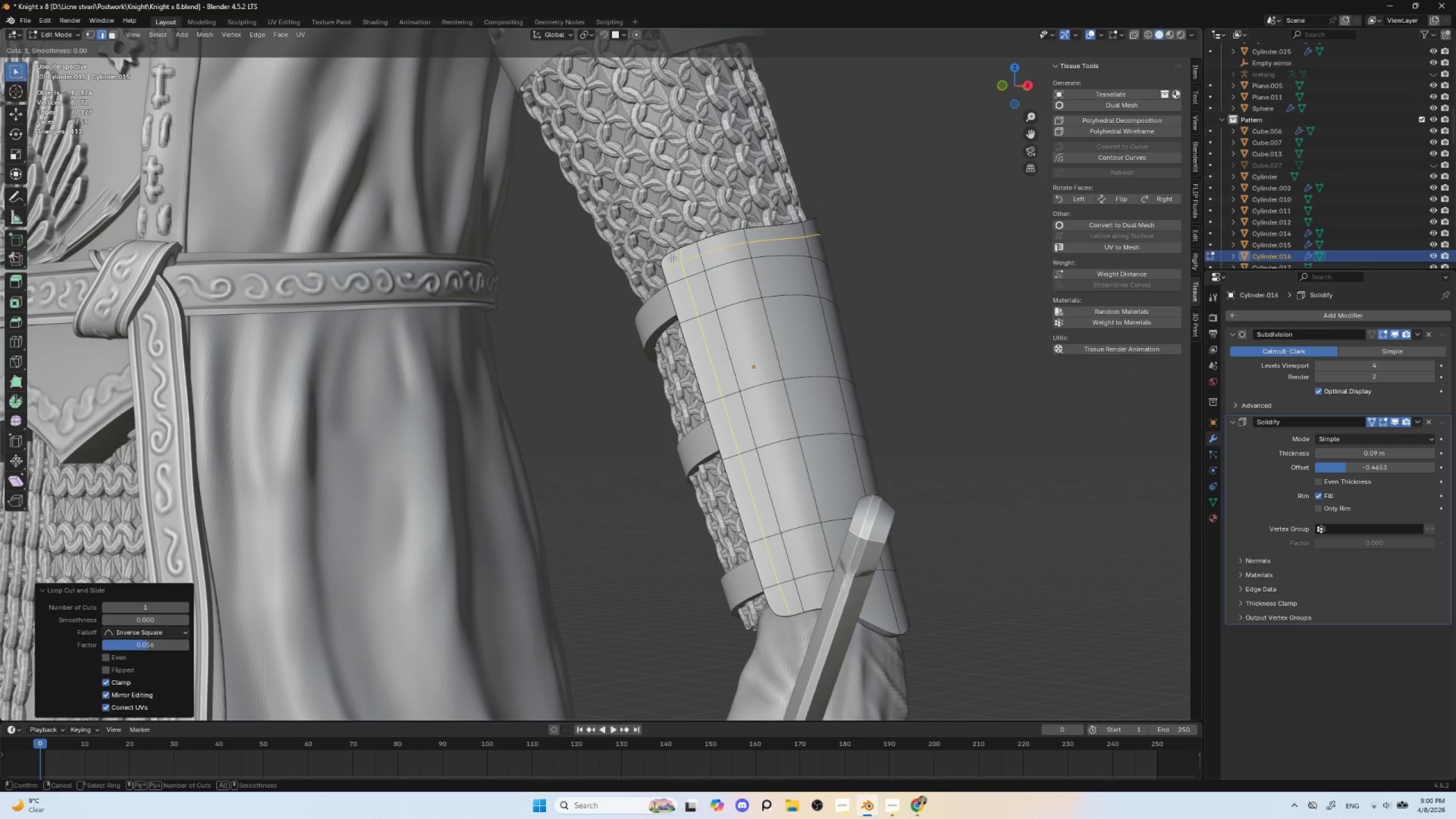 
left_click([672, 258])
 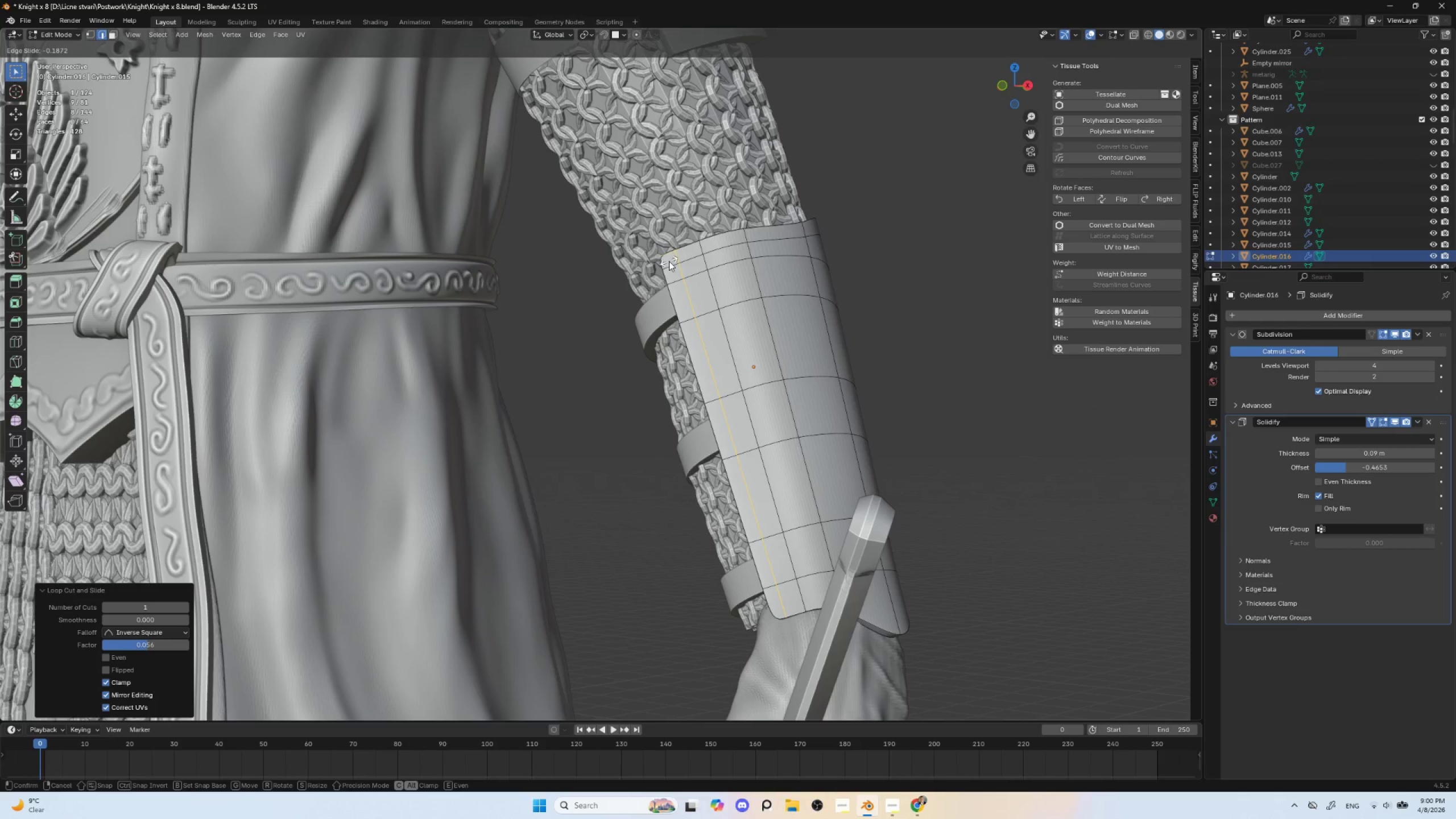 
left_click([669, 261])
 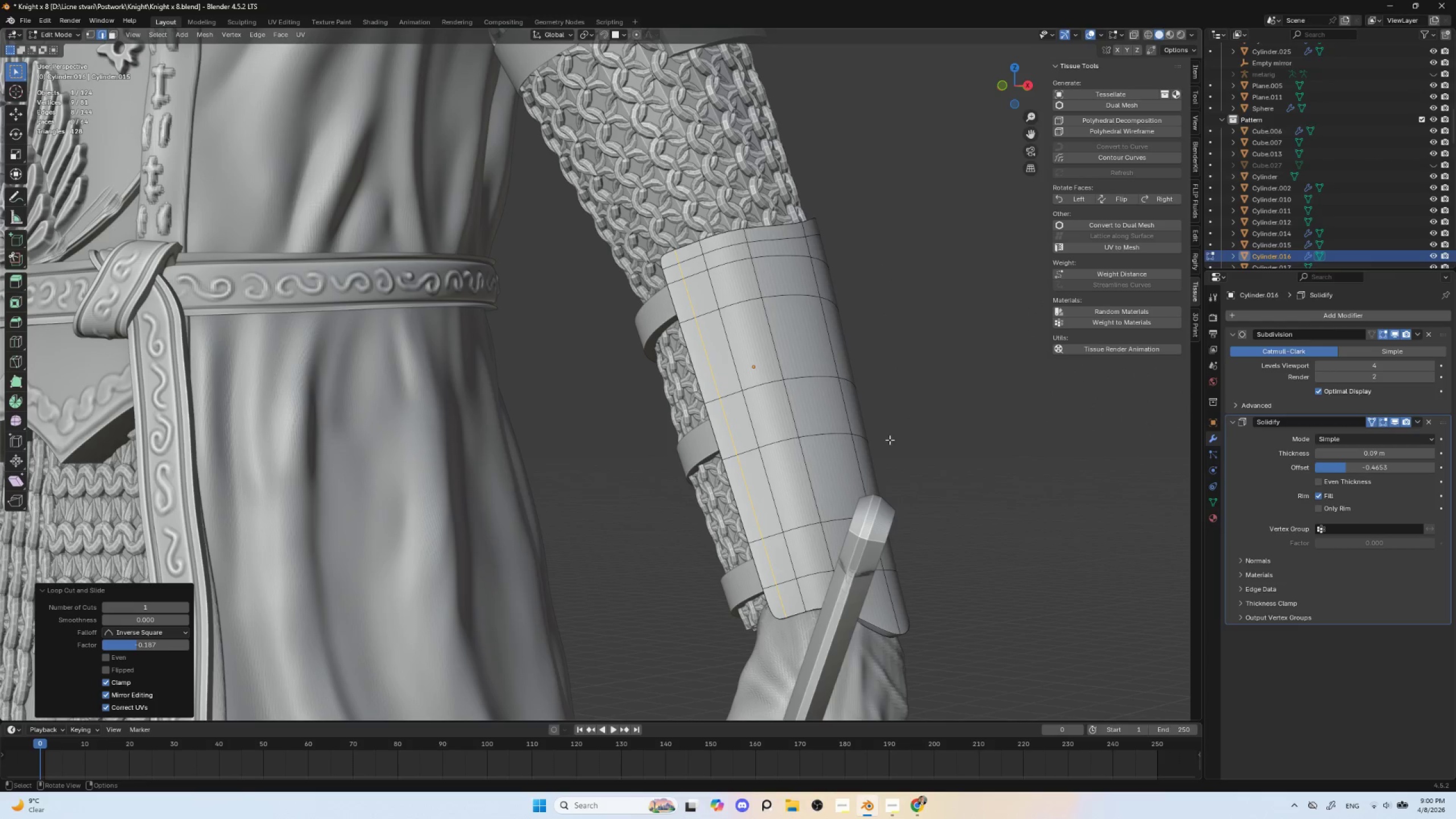 
hold_key(key=ShiftLeft, duration=0.55)
 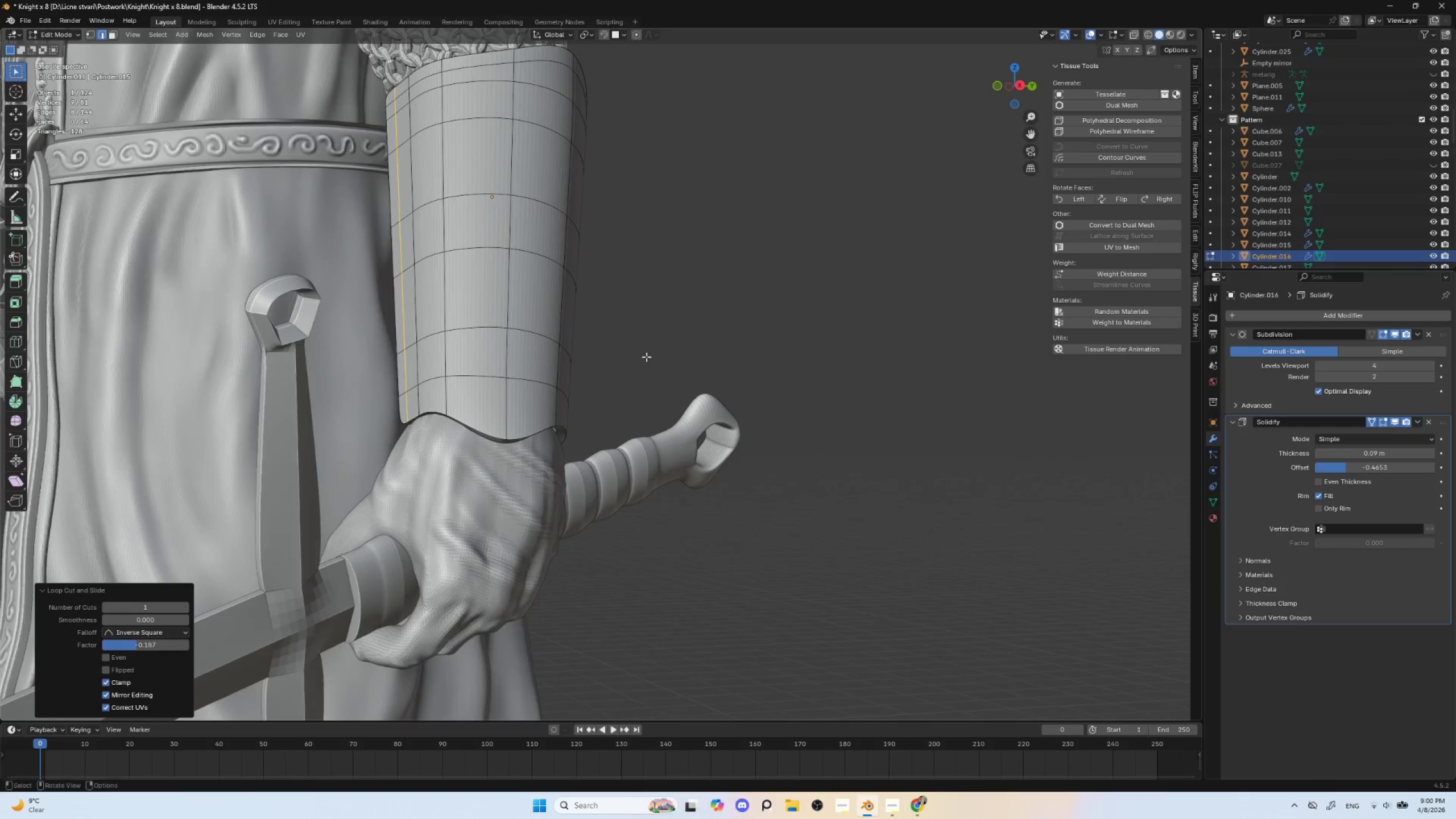 
hold_key(key=ShiftLeft, duration=16.69)
 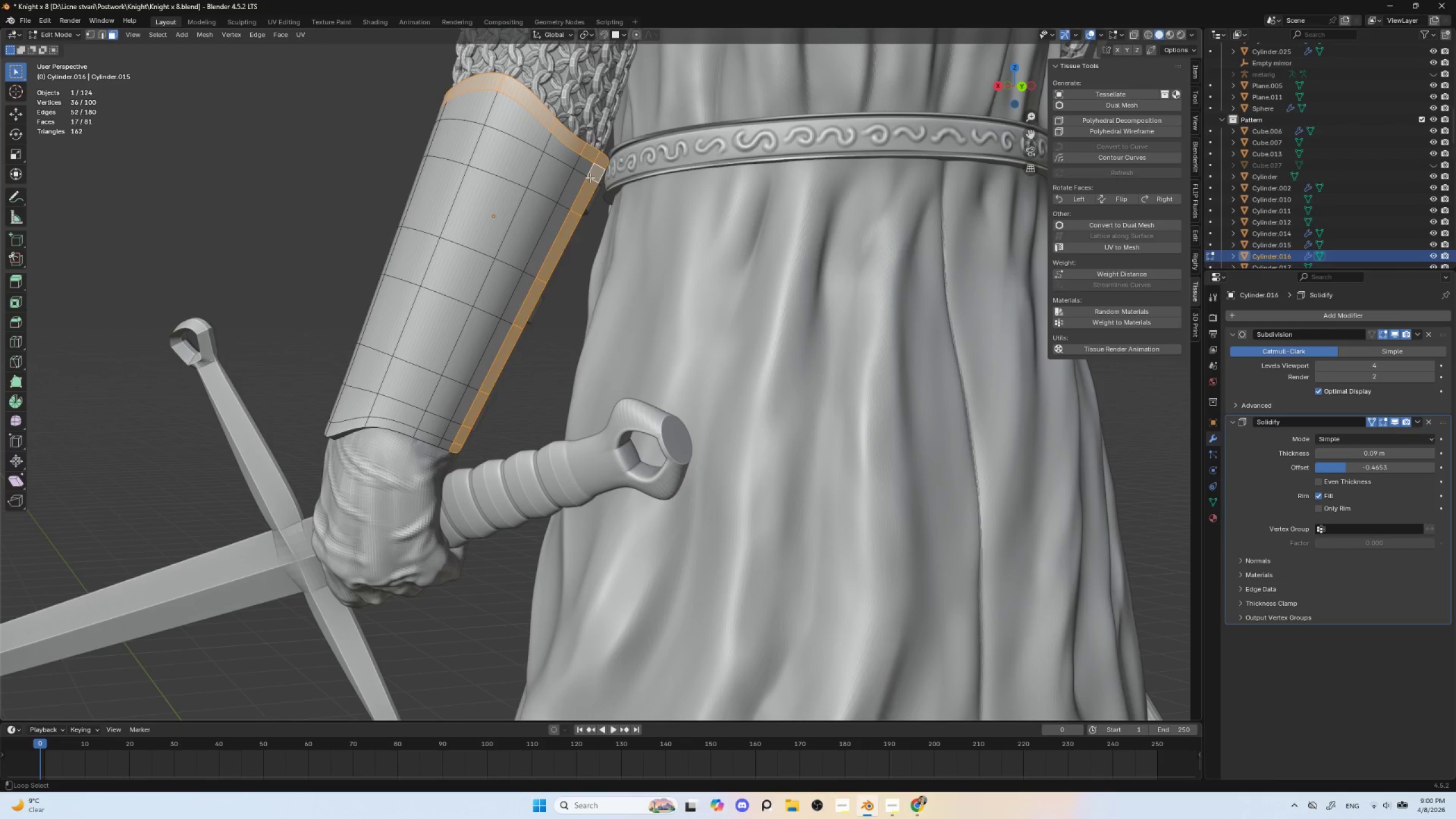 
key(Control+R)
 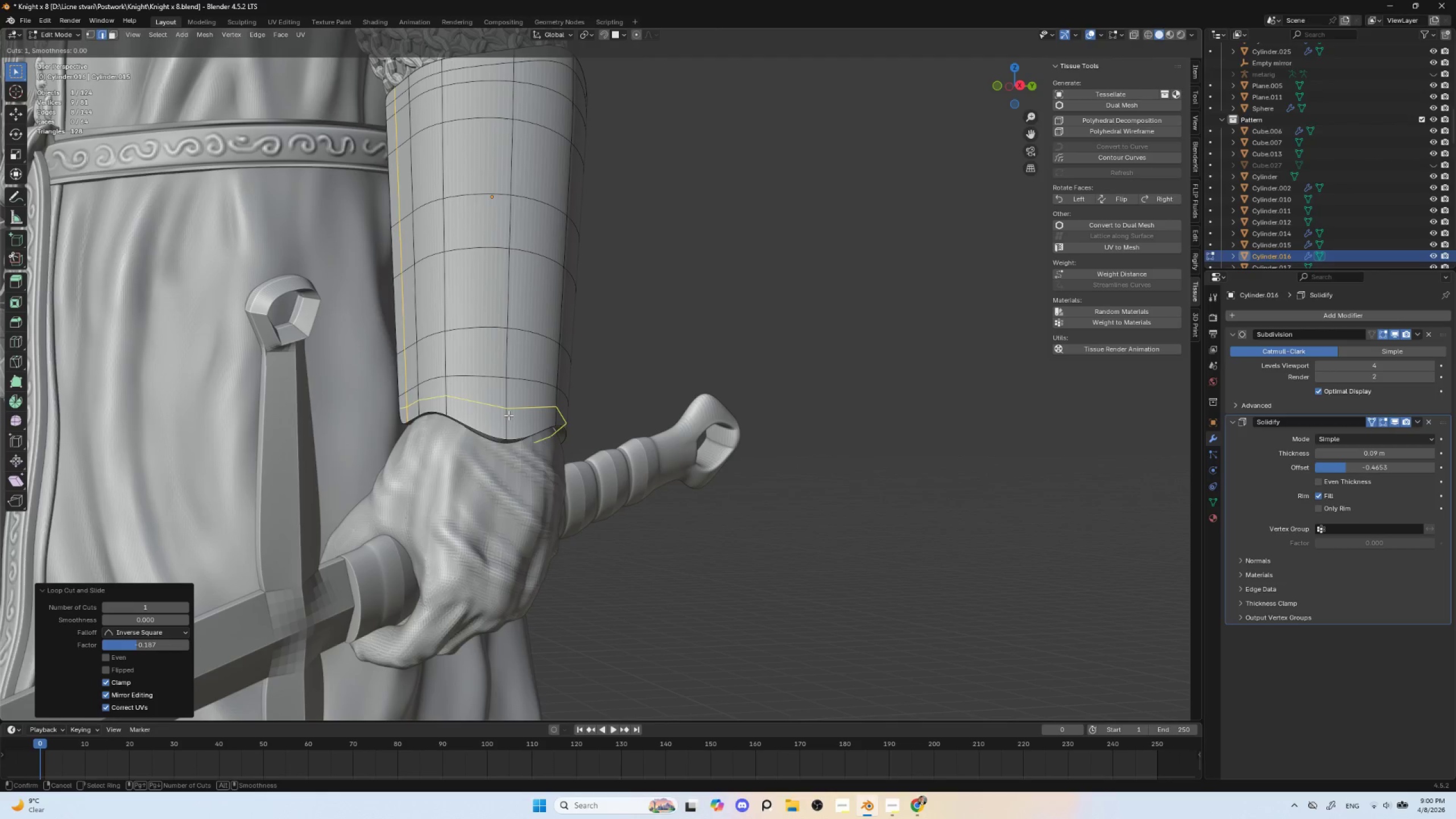 
left_click([508, 415])
 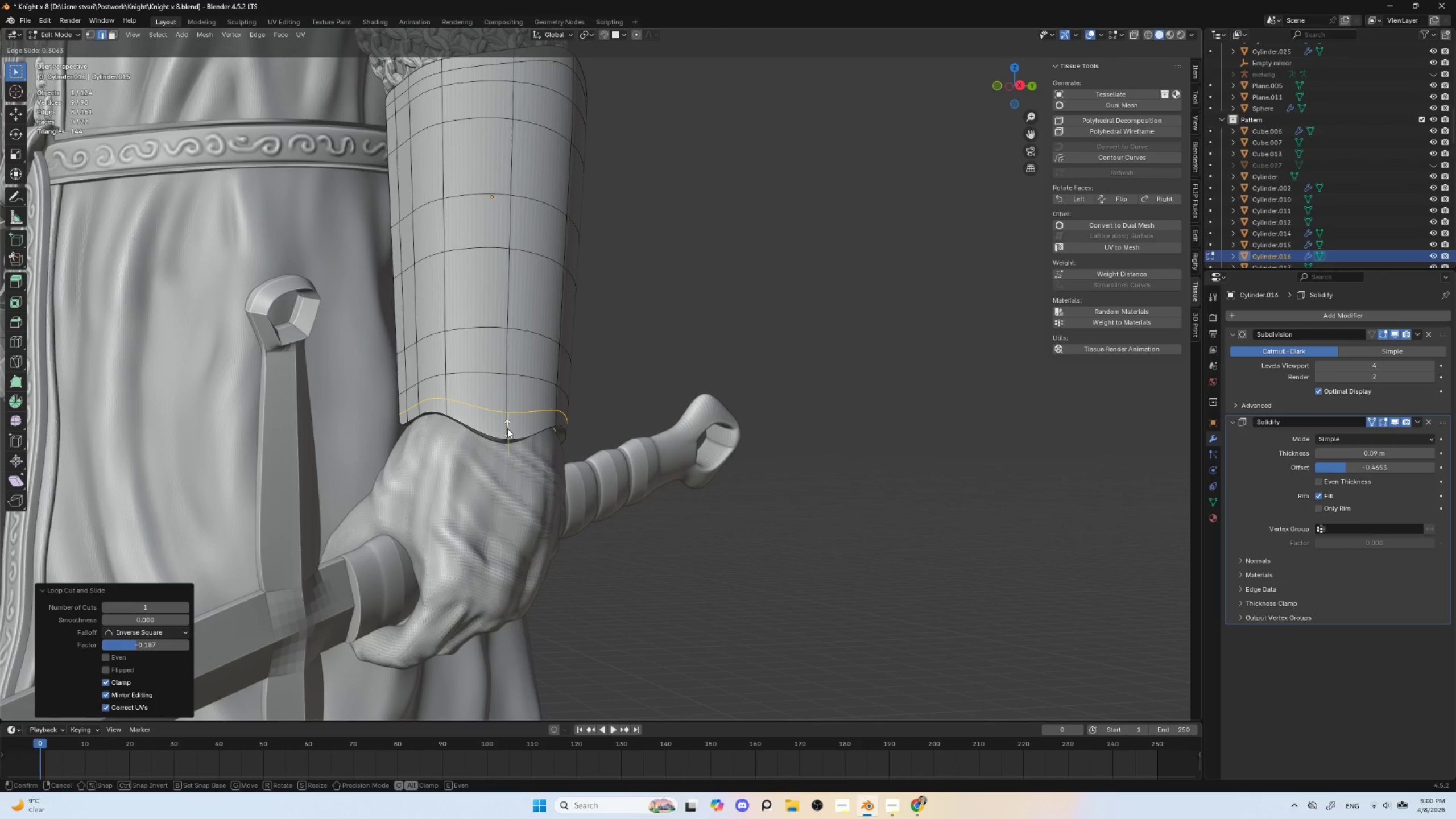 
key(E)
 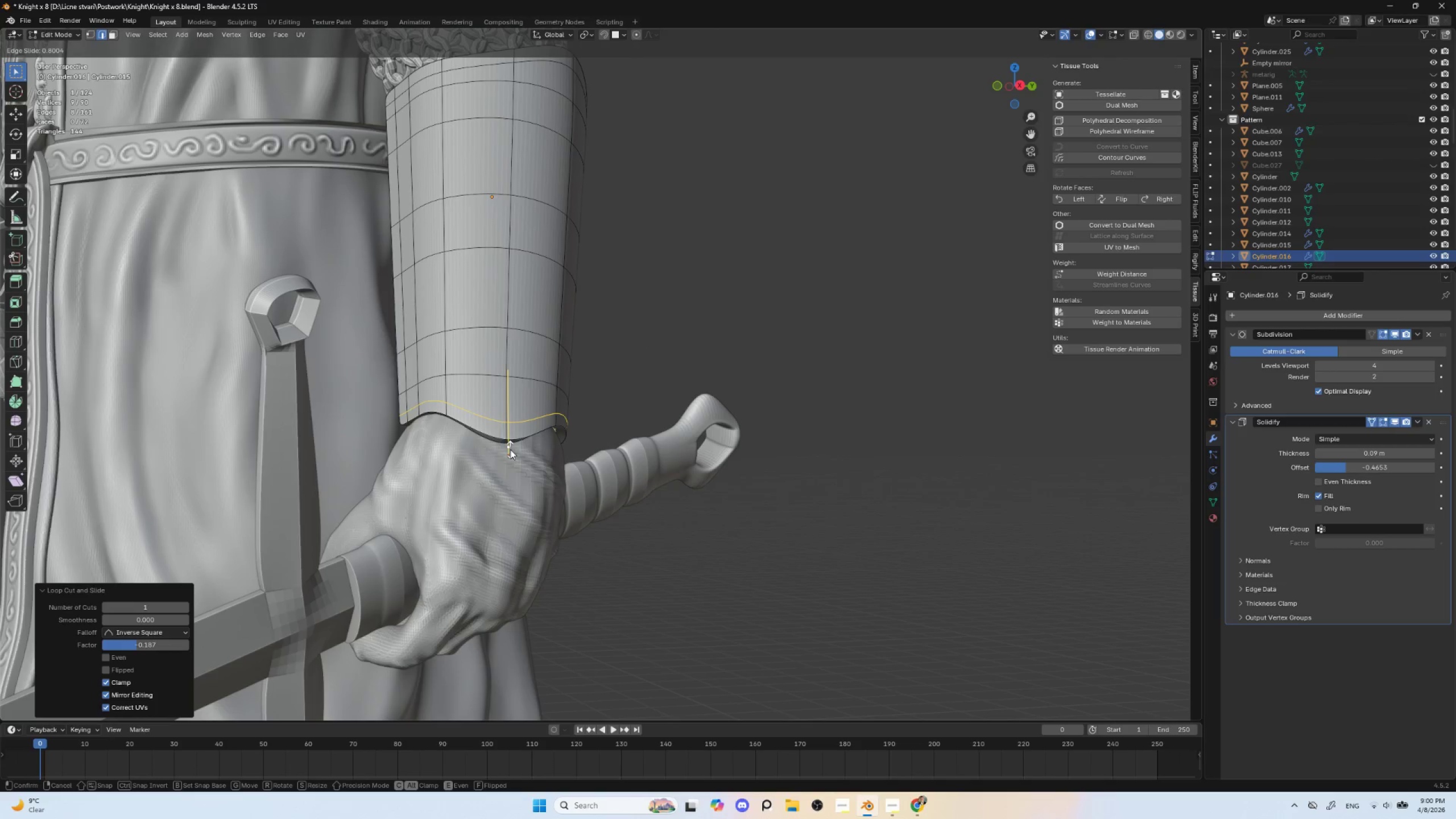 
left_click([510, 449])
 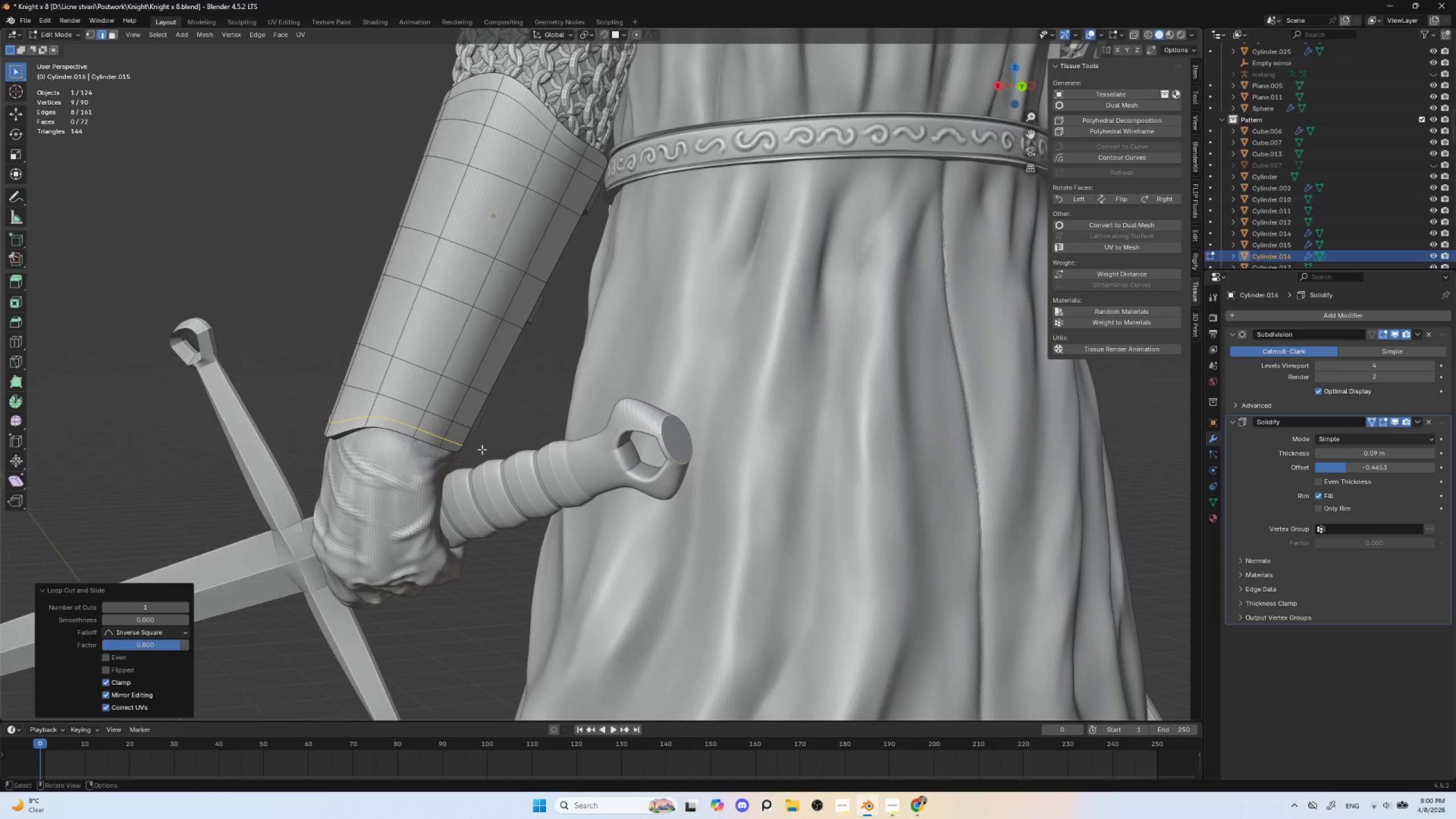 
key(Control+R)
 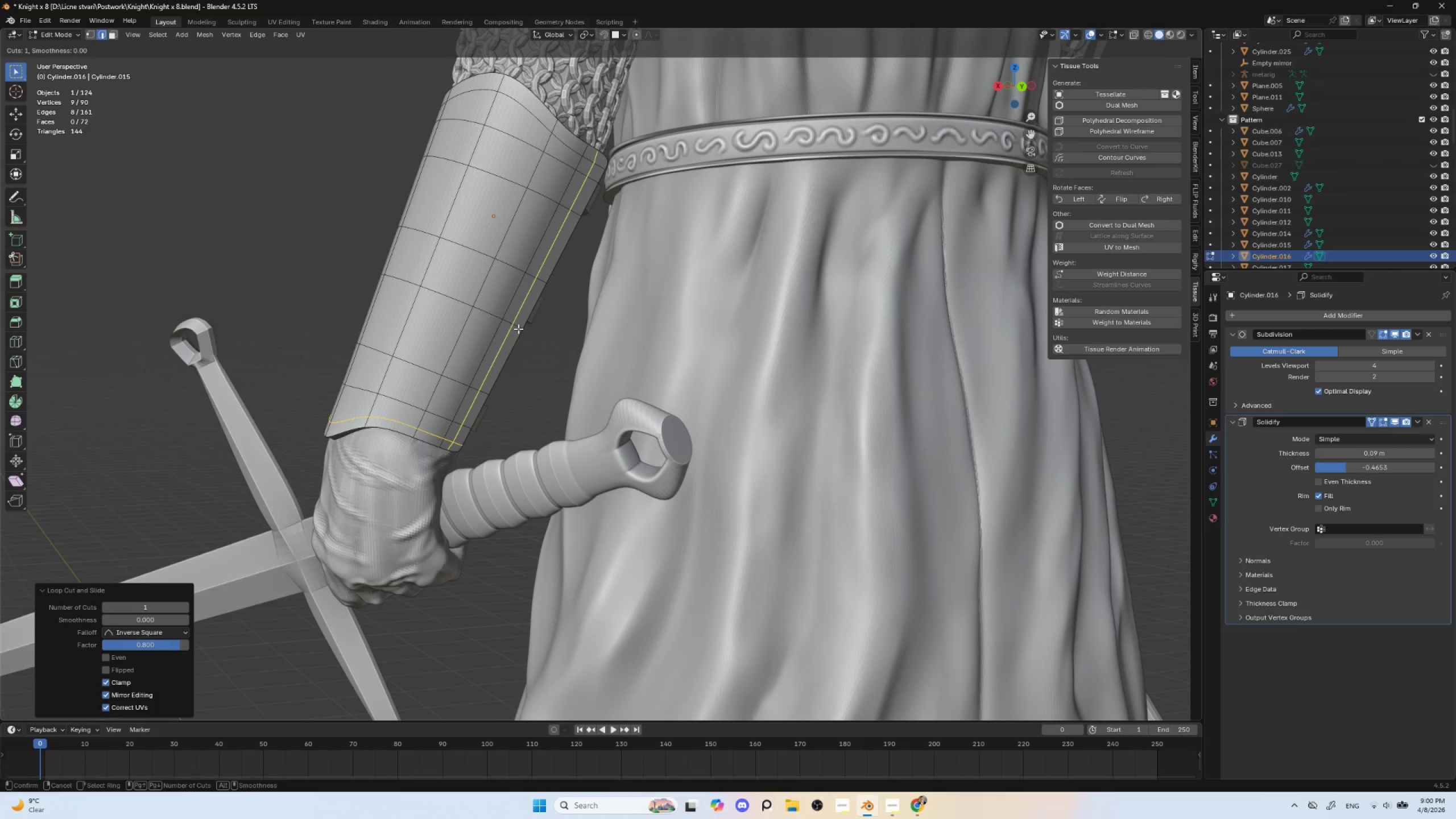 
left_click([518, 329])
 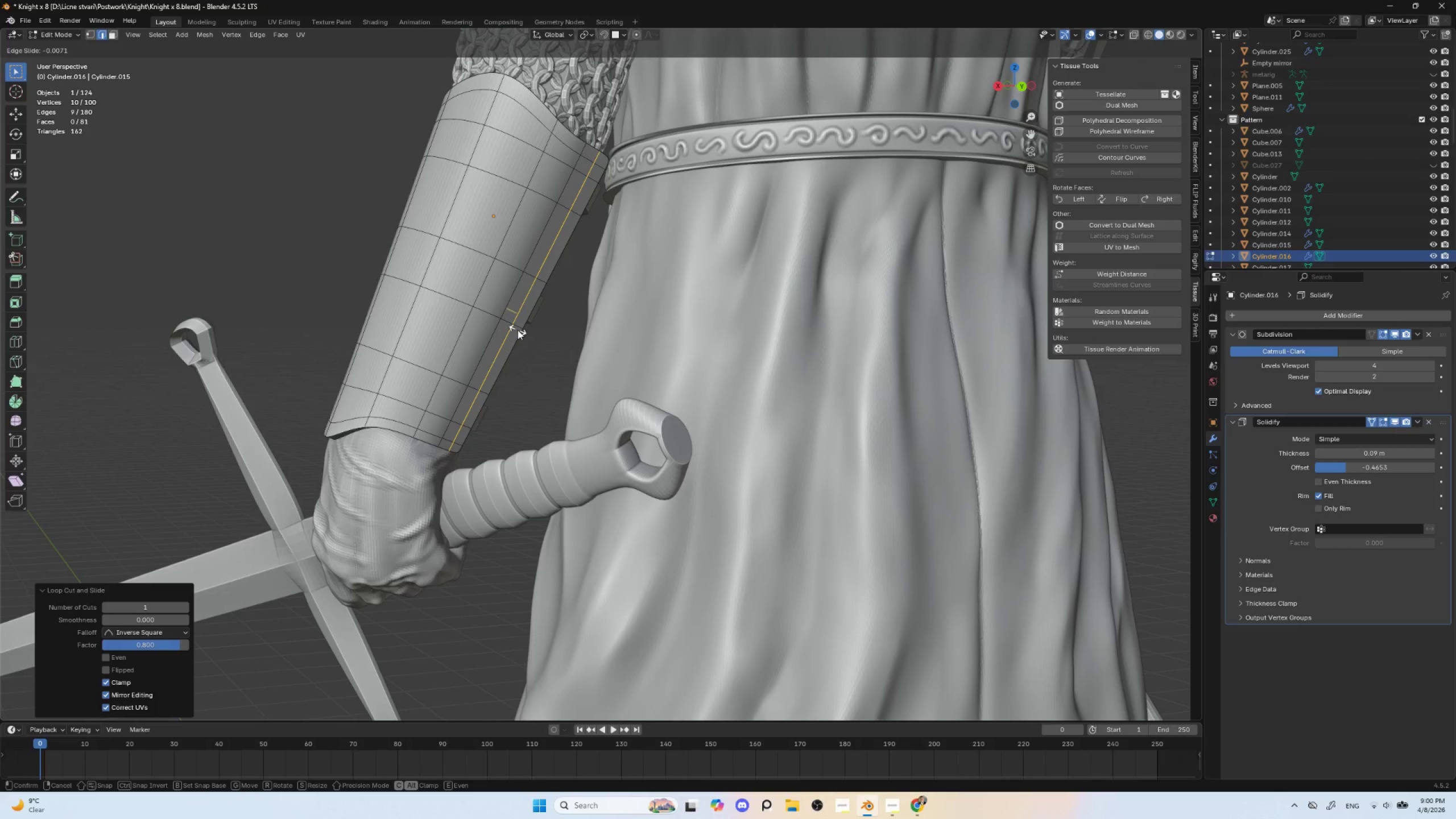 
left_click([518, 330])
 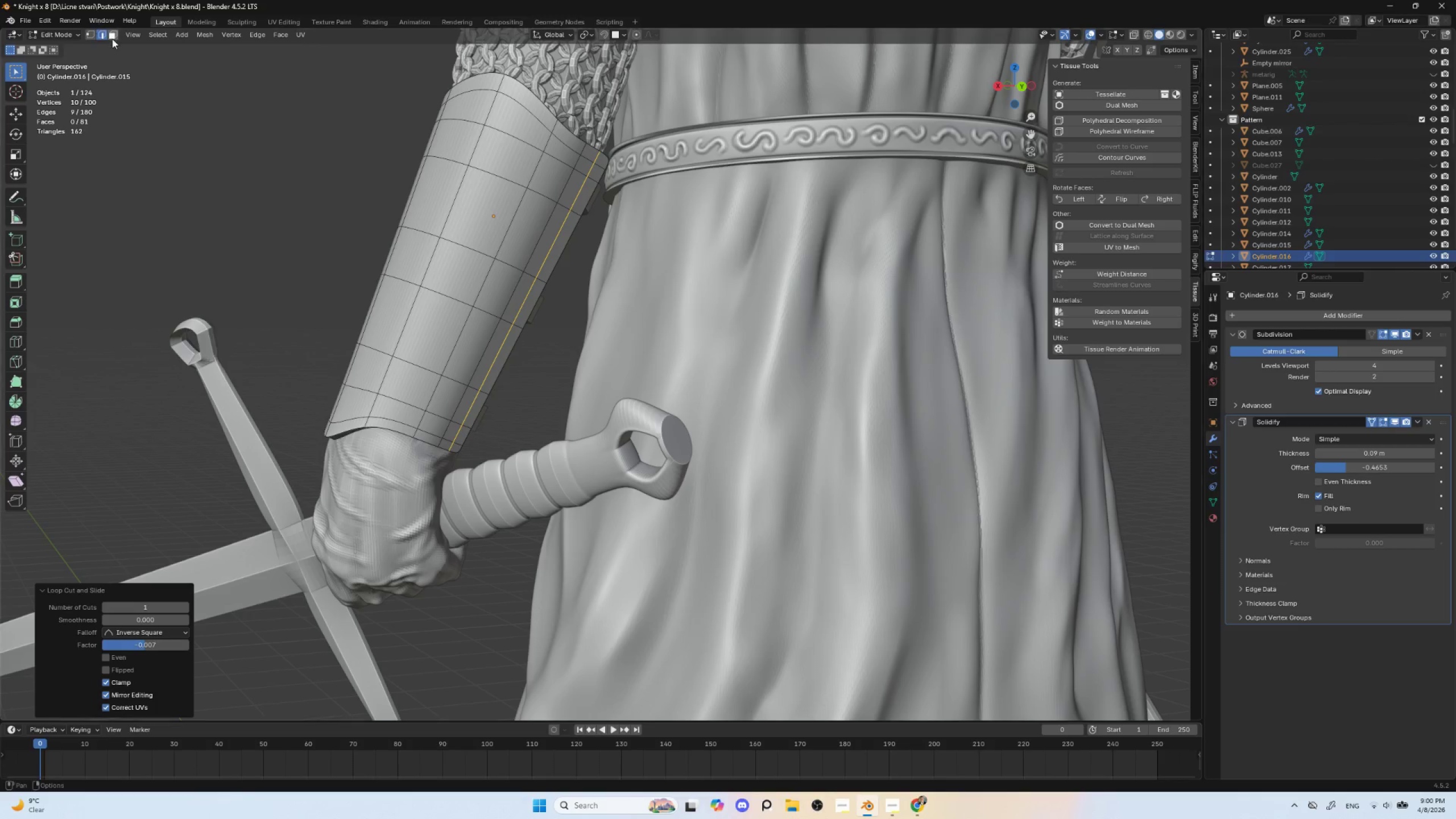 
left_click([112, 30])
 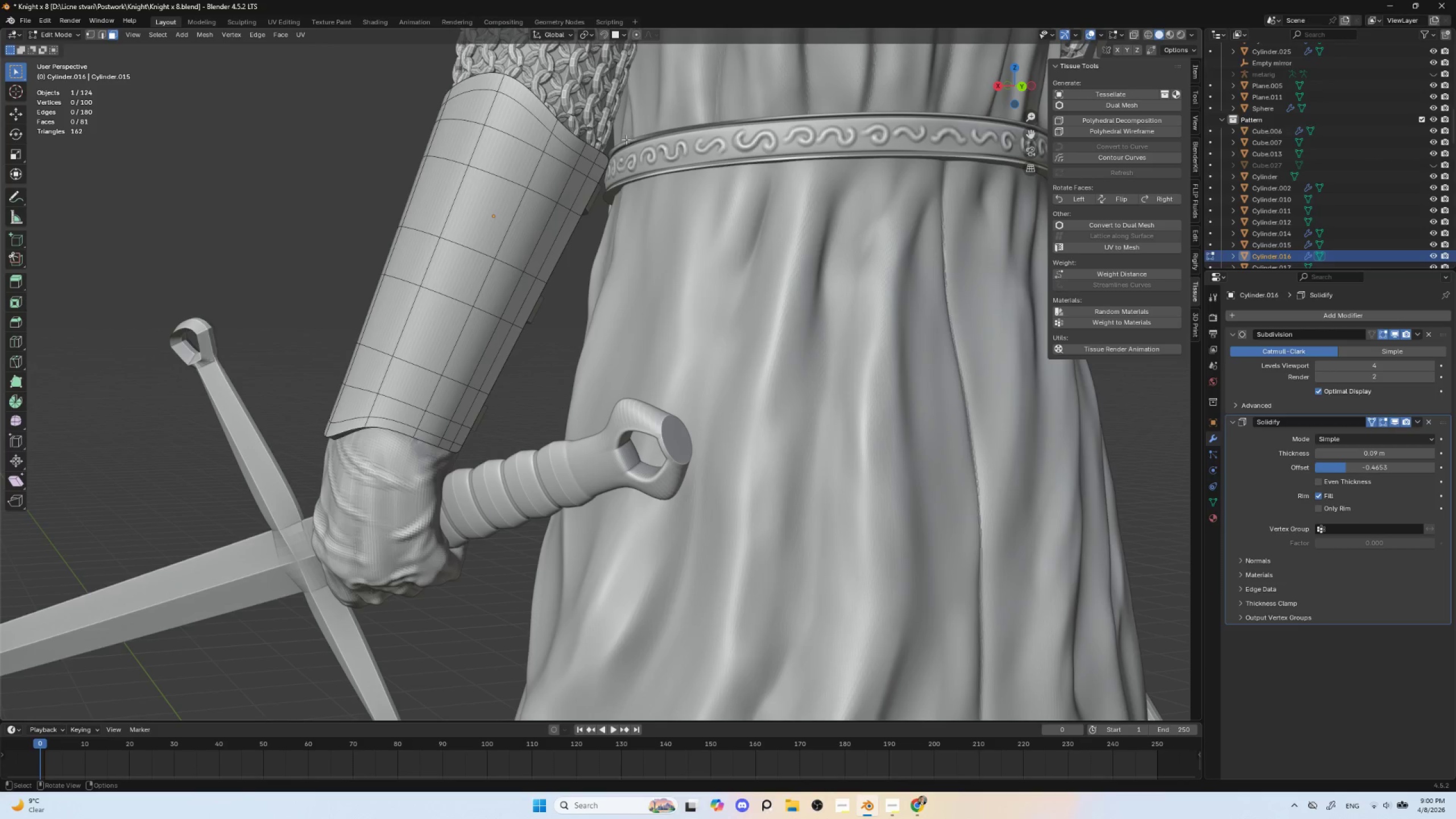 
hold_key(key=AltLeft, duration=3.55)
left_click([585, 148])
 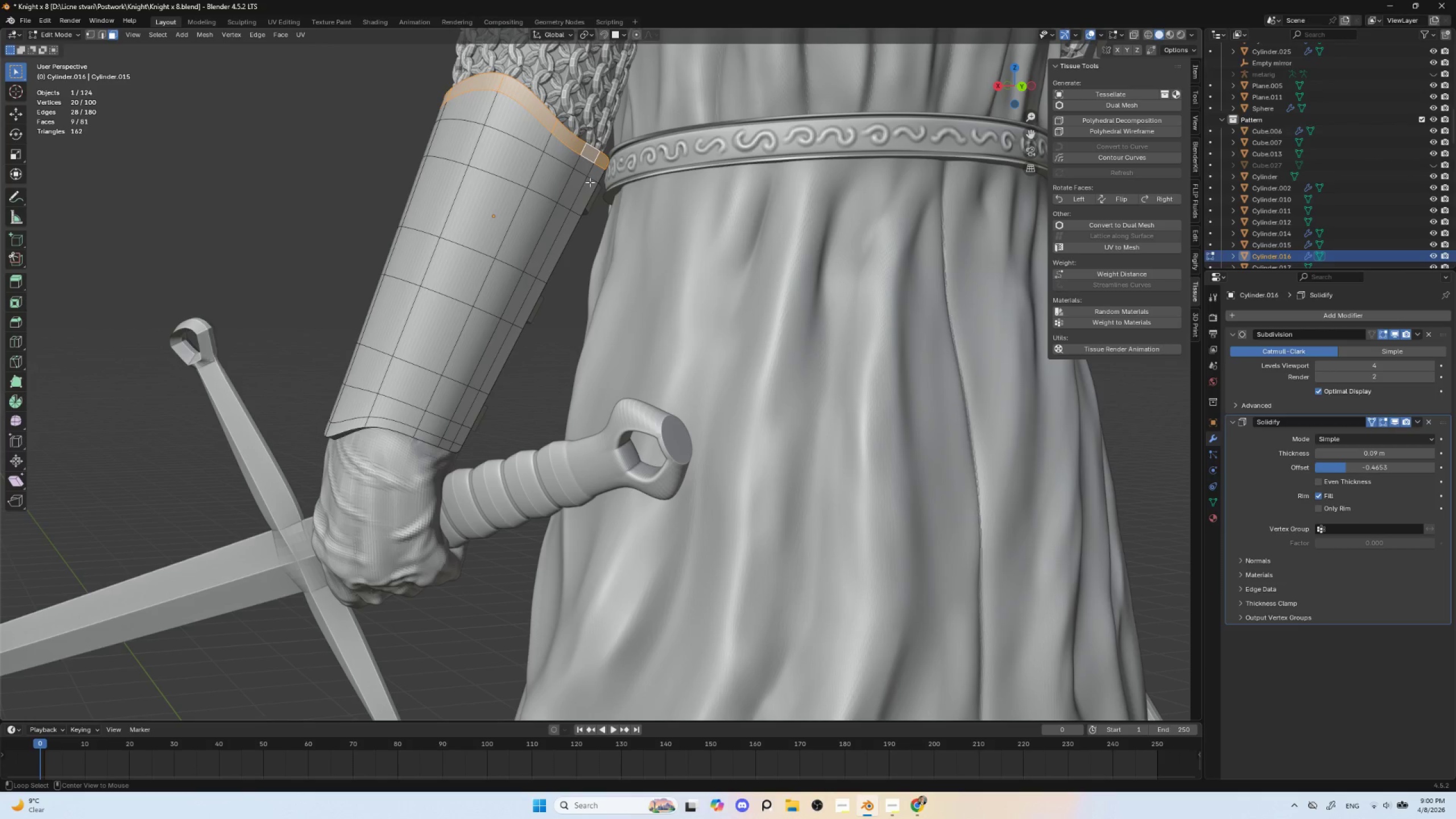 
hold_key(key=ShiftLeft, duration=1.5)
left_click([590, 177])
 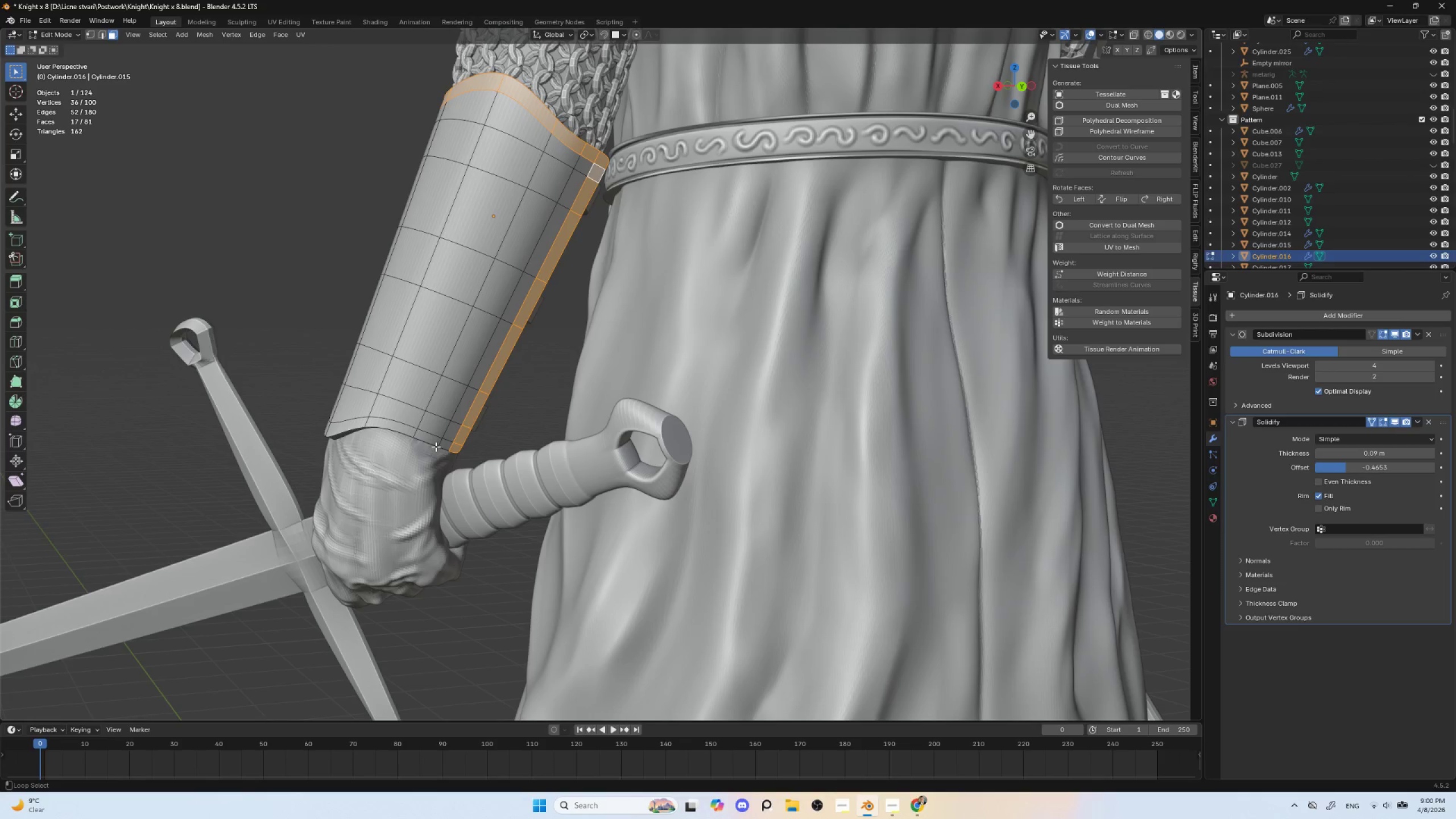 
hold_key(key=ShiftLeft, duration=0.97)
left_click([439, 442])
 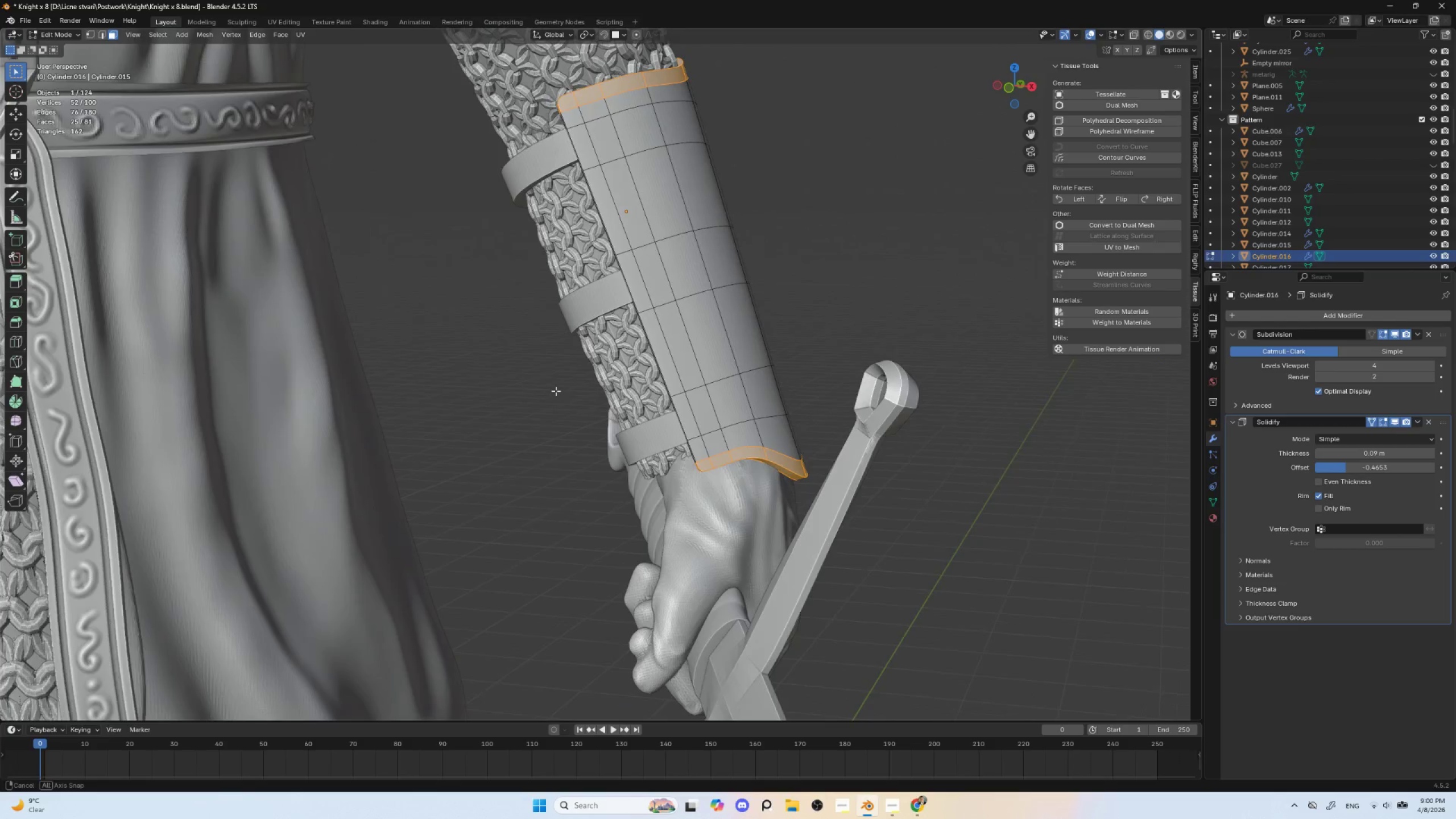 
hold_key(key=ShiftLeft, duration=0.92)
hold_key(key=AltLeft, duration=0.86)
left_click([574, 125])
 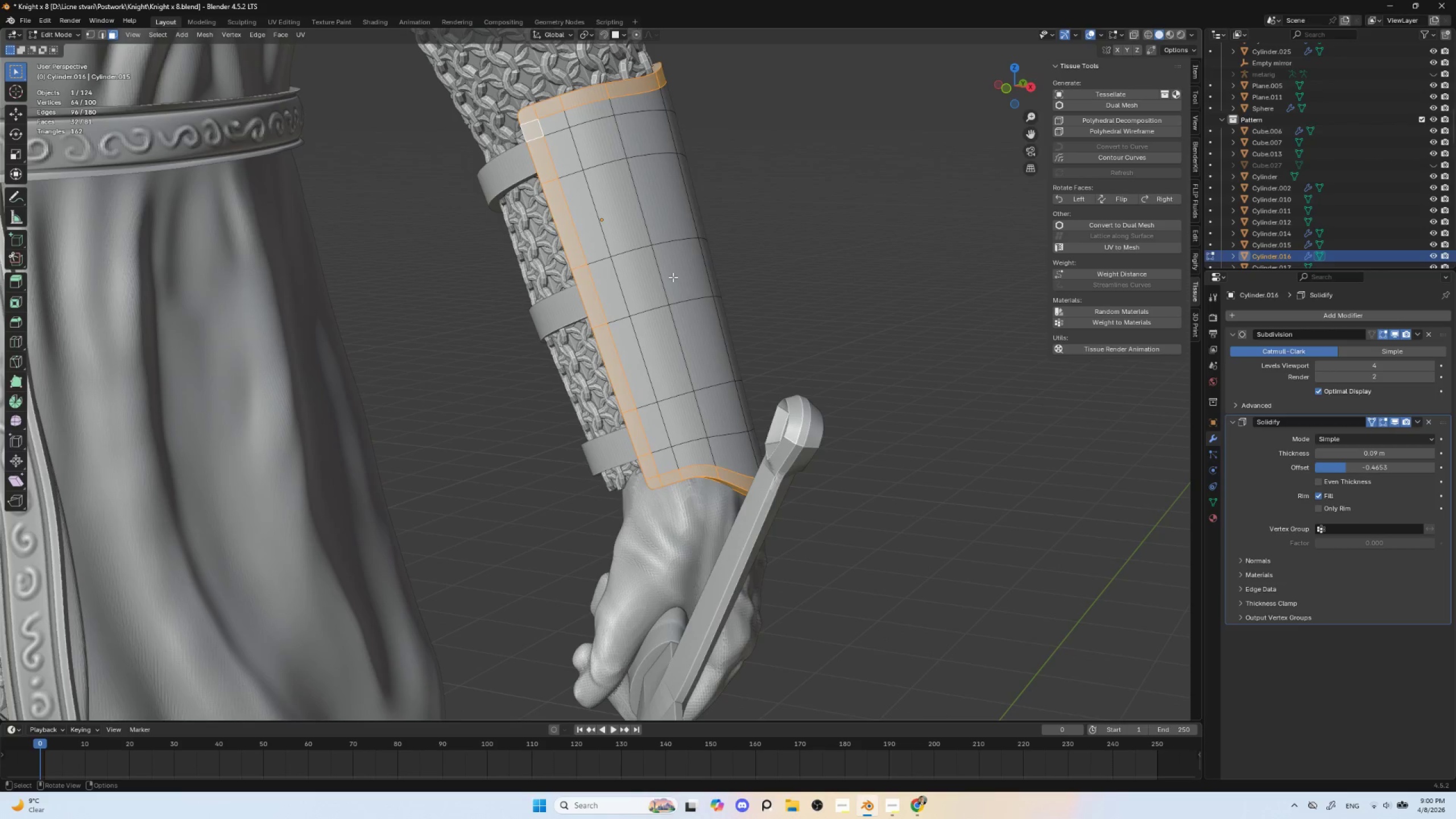 
key(Shift+D)
 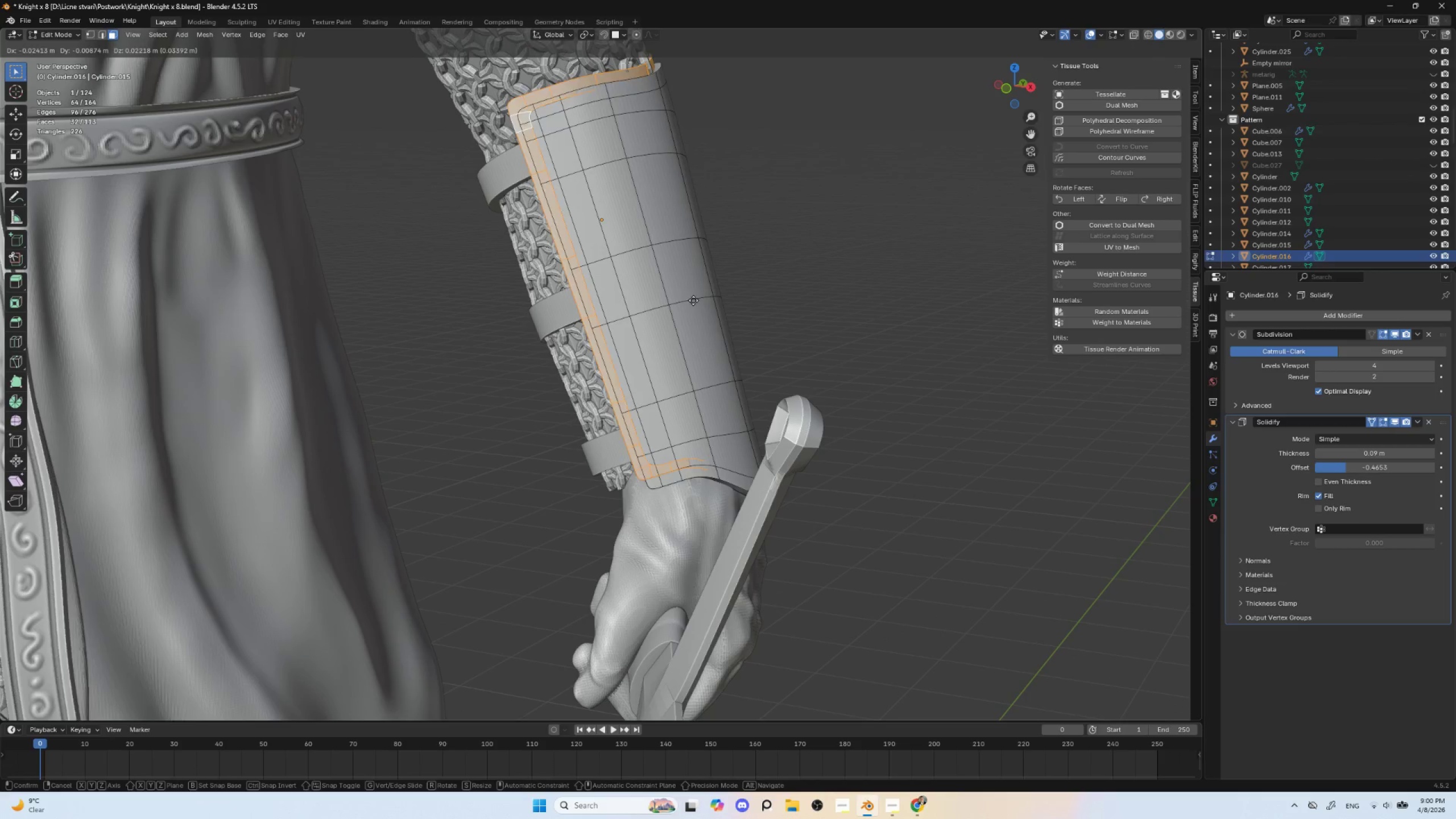 
key(Escape)
 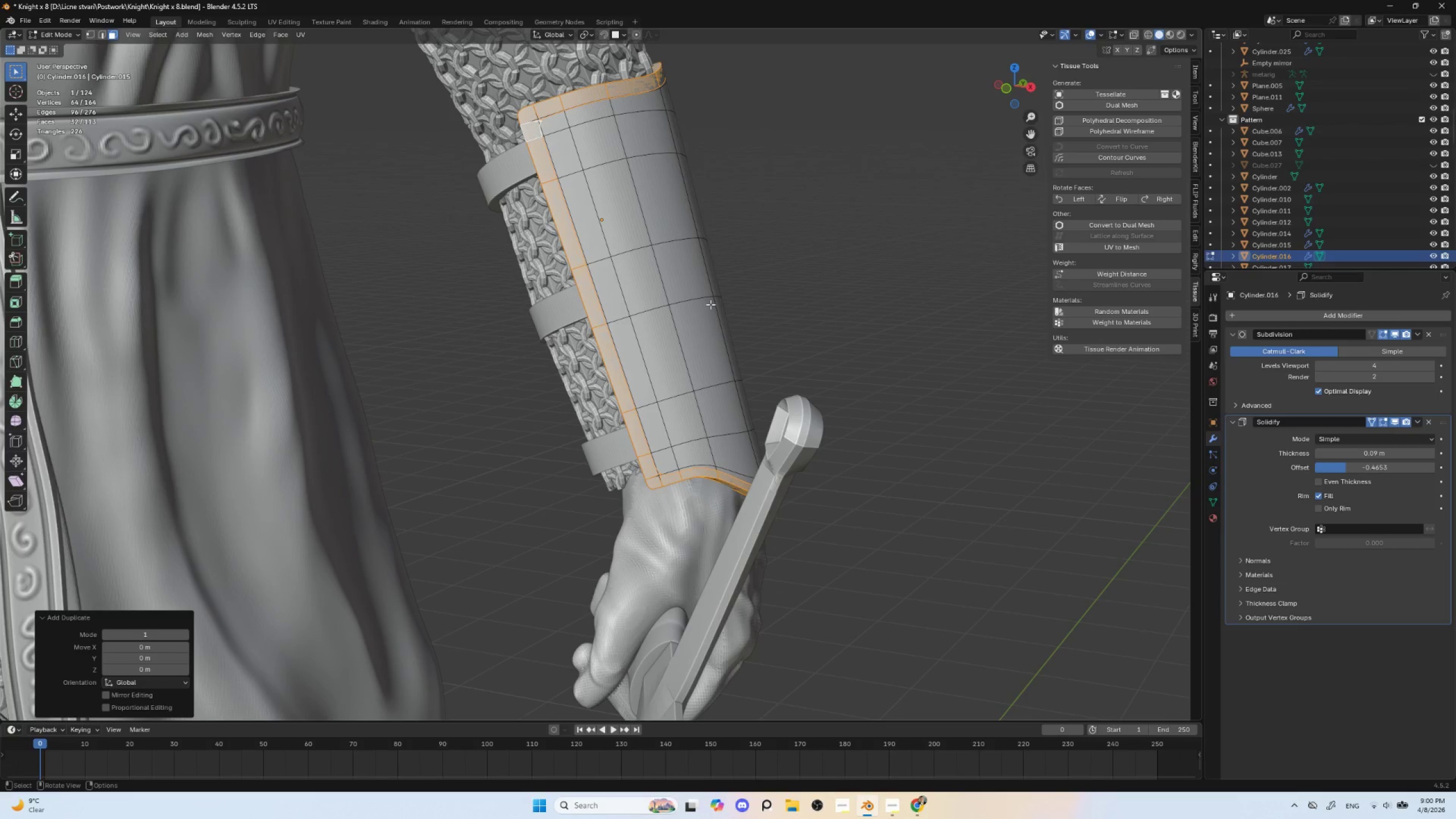 
key(Alt+S)
 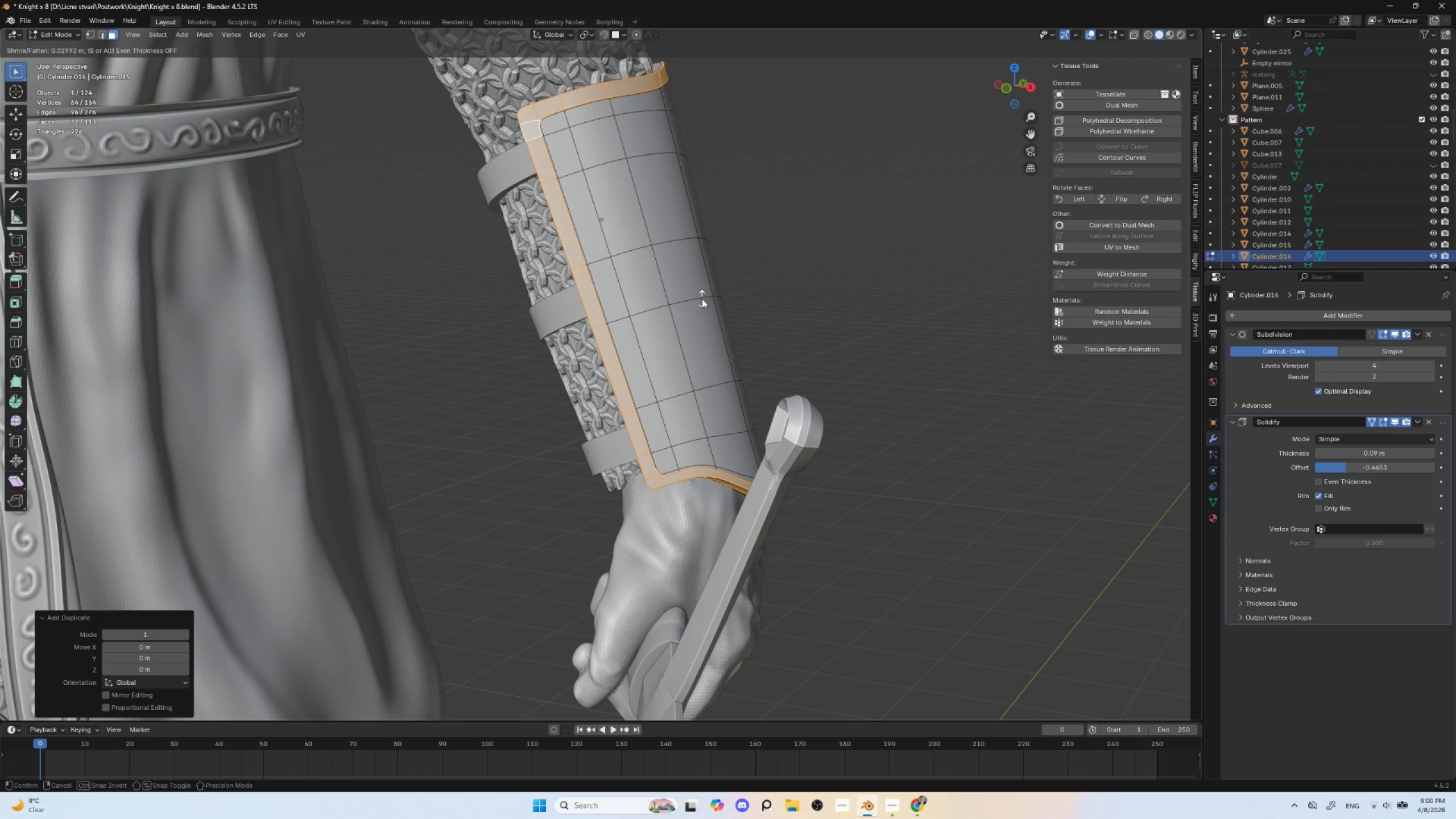 
left_click([702, 299])
 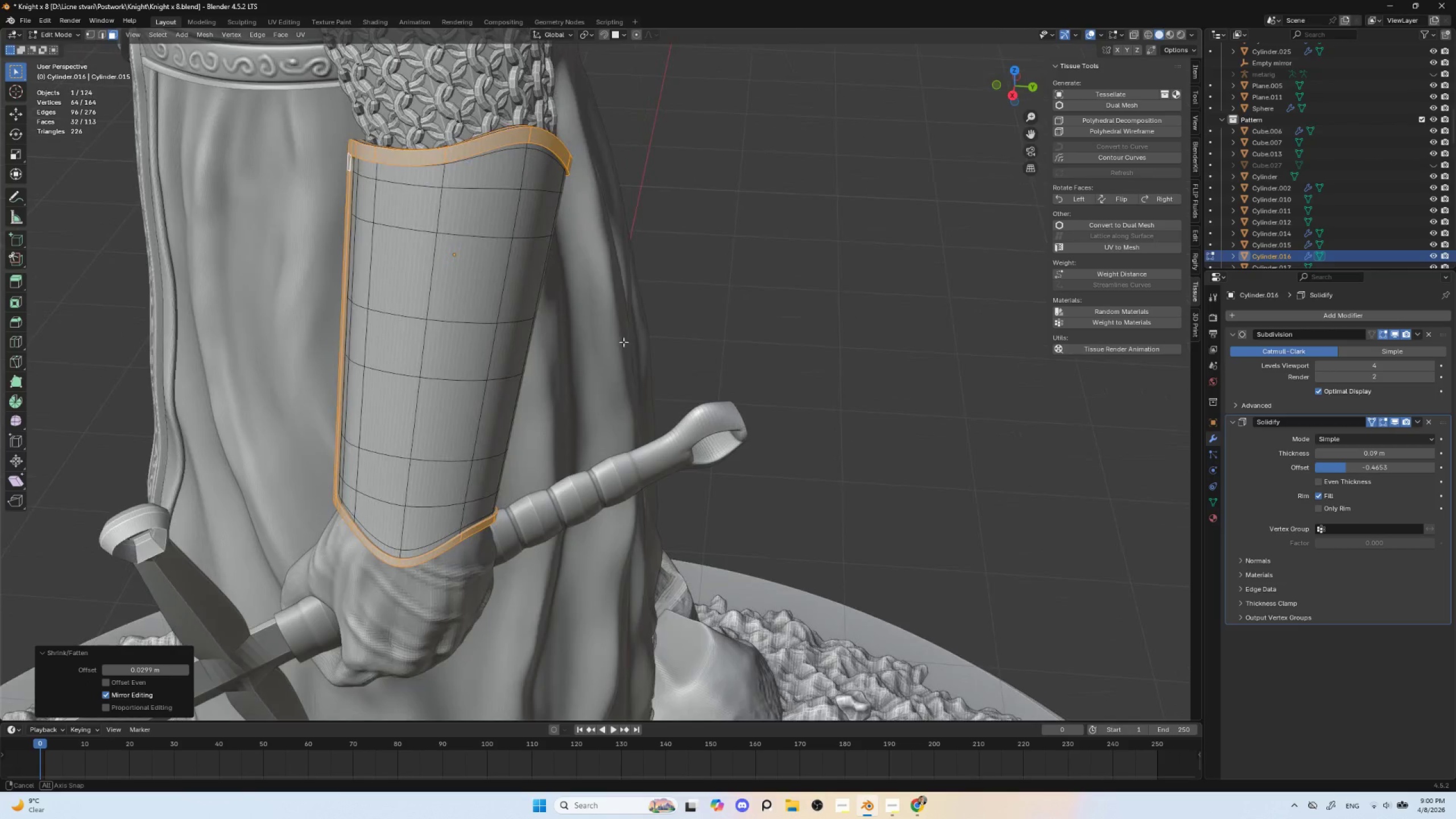 
scroll: coordinate [621, 371], scroll_direction: up, amount: 1.0
 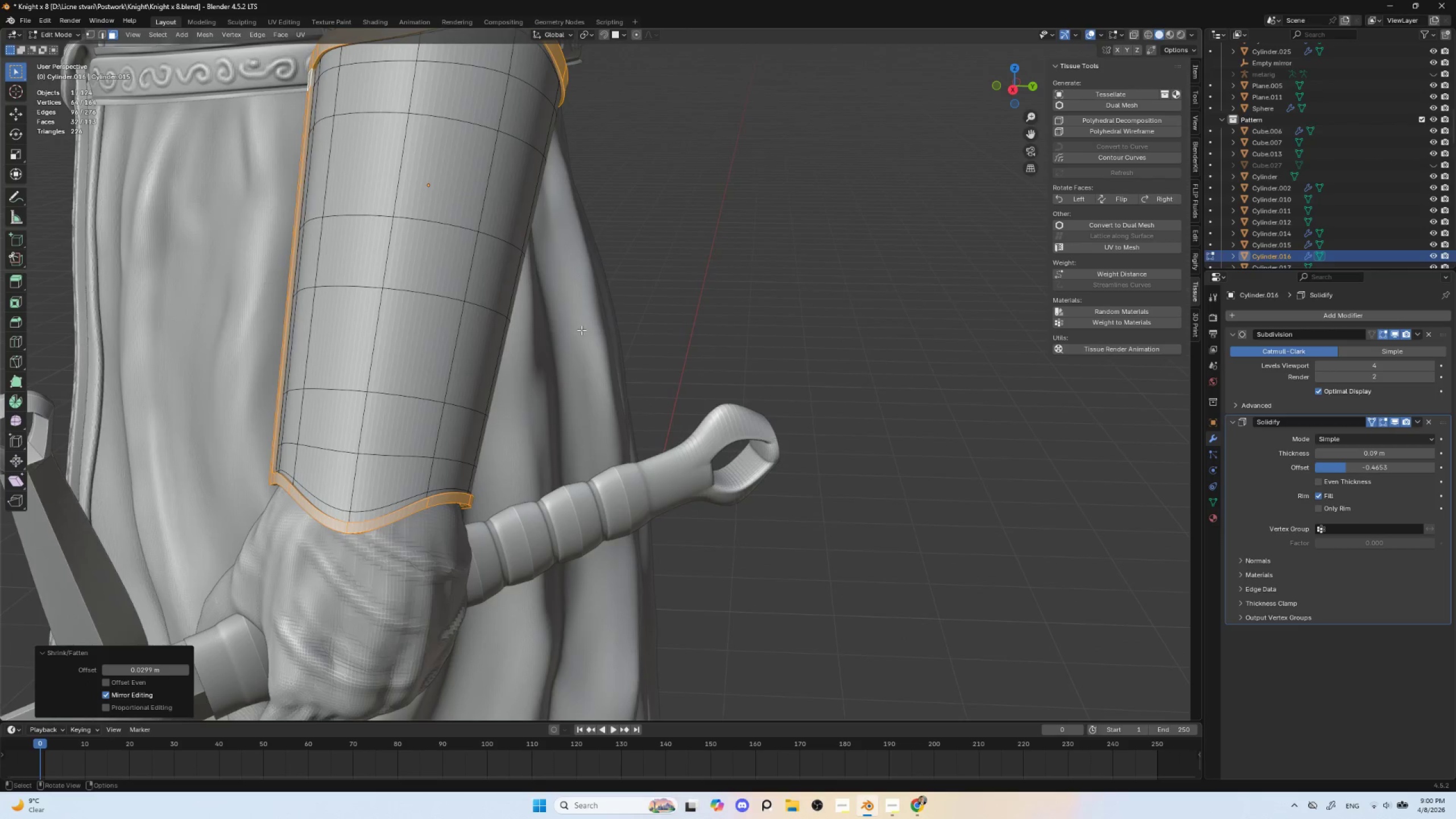 
hold_key(key=ShiftLeft, duration=0.53)
 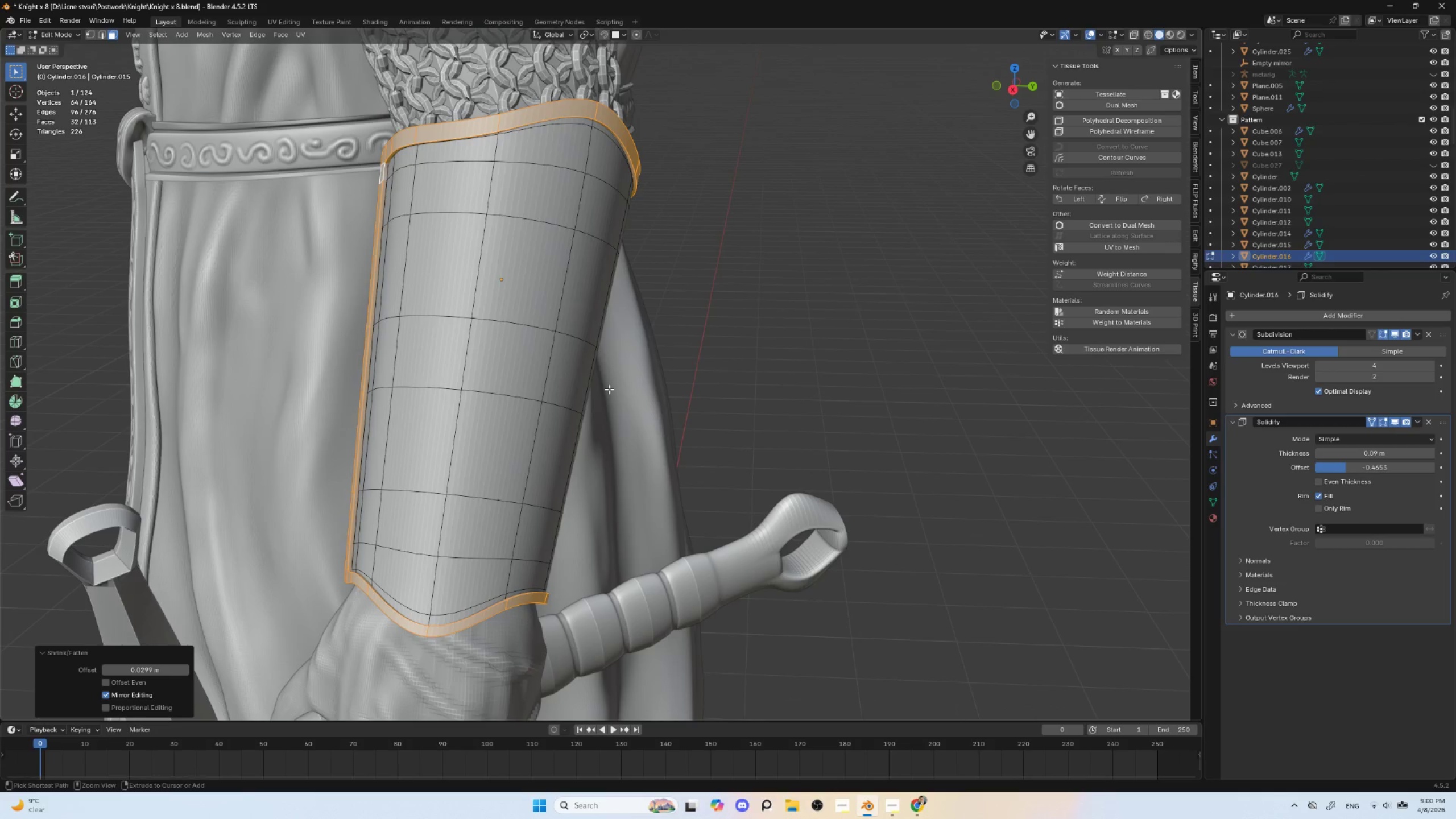 
hold_key(key=ControlLeft, duration=0.69)
 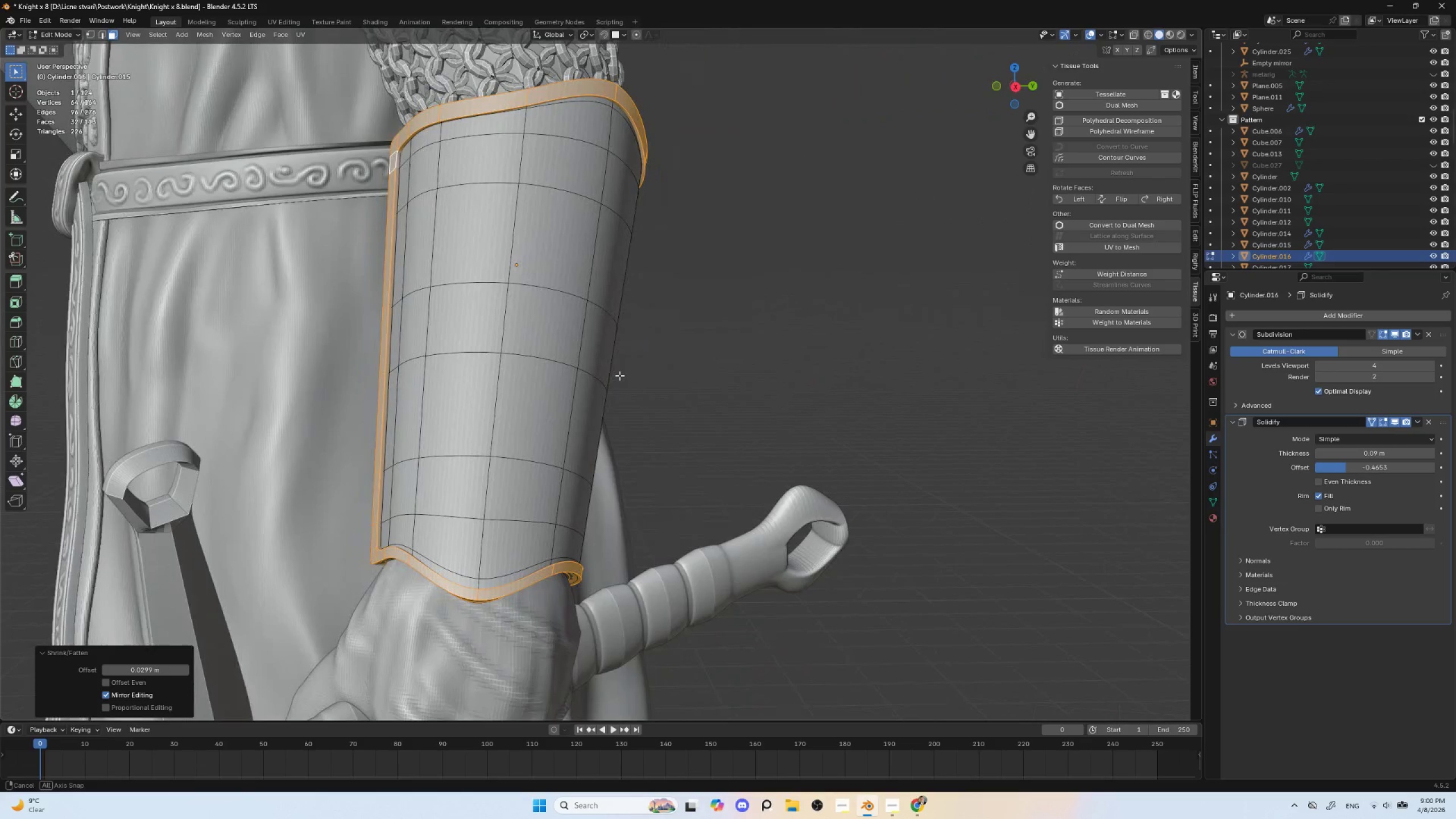 
wait(5.03)
 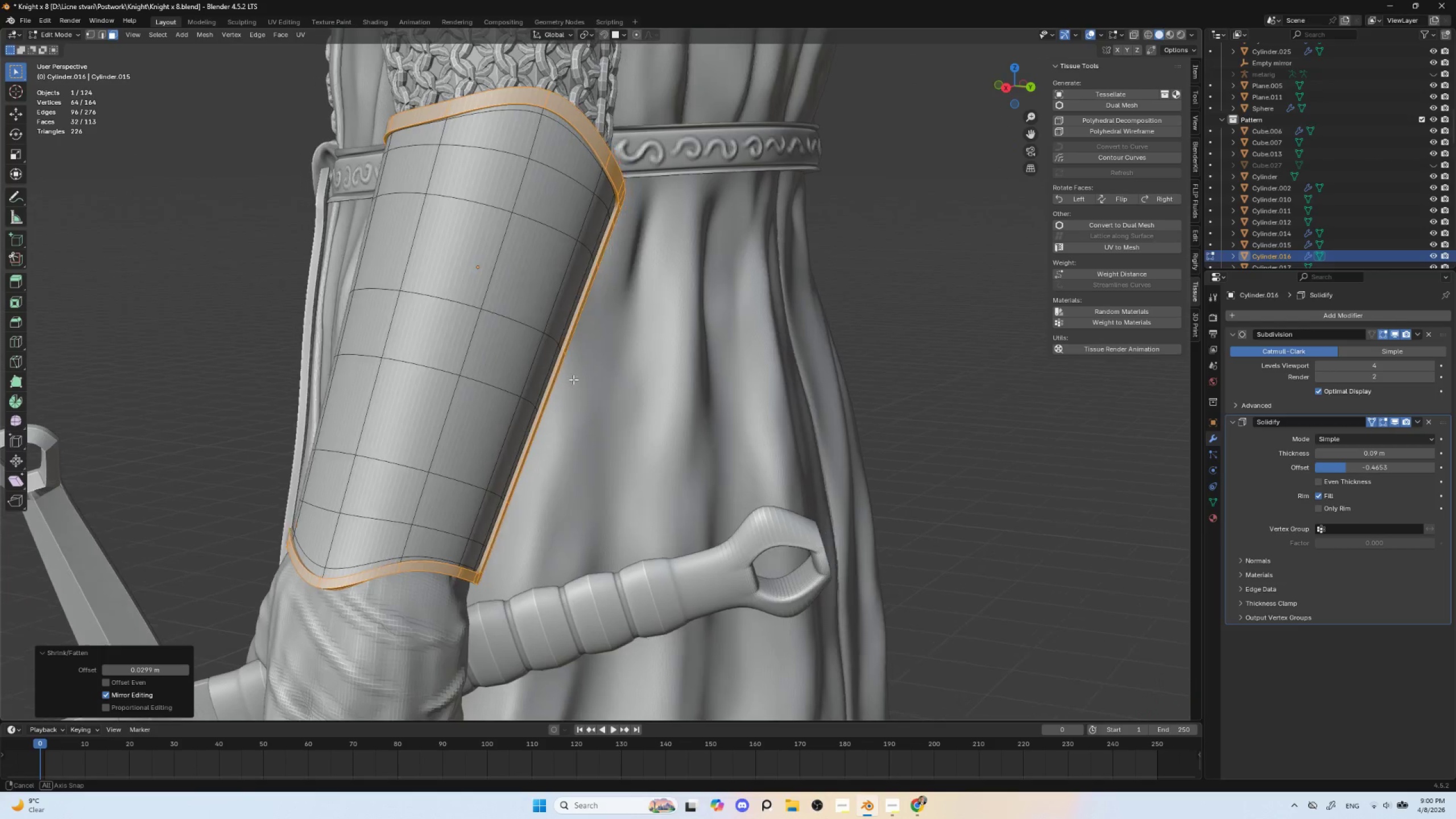 
key(P)
 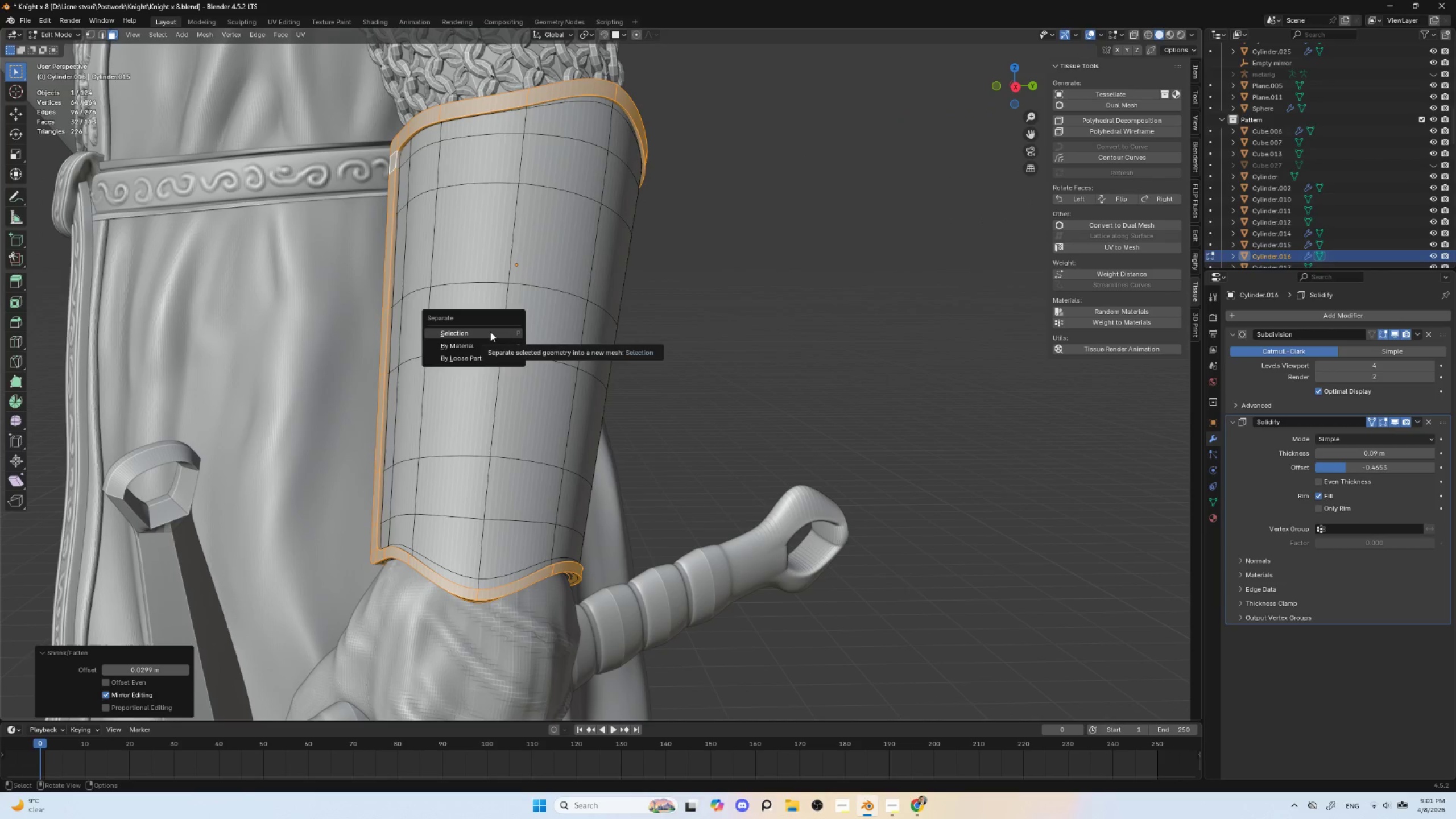 
left_click([490, 332])
 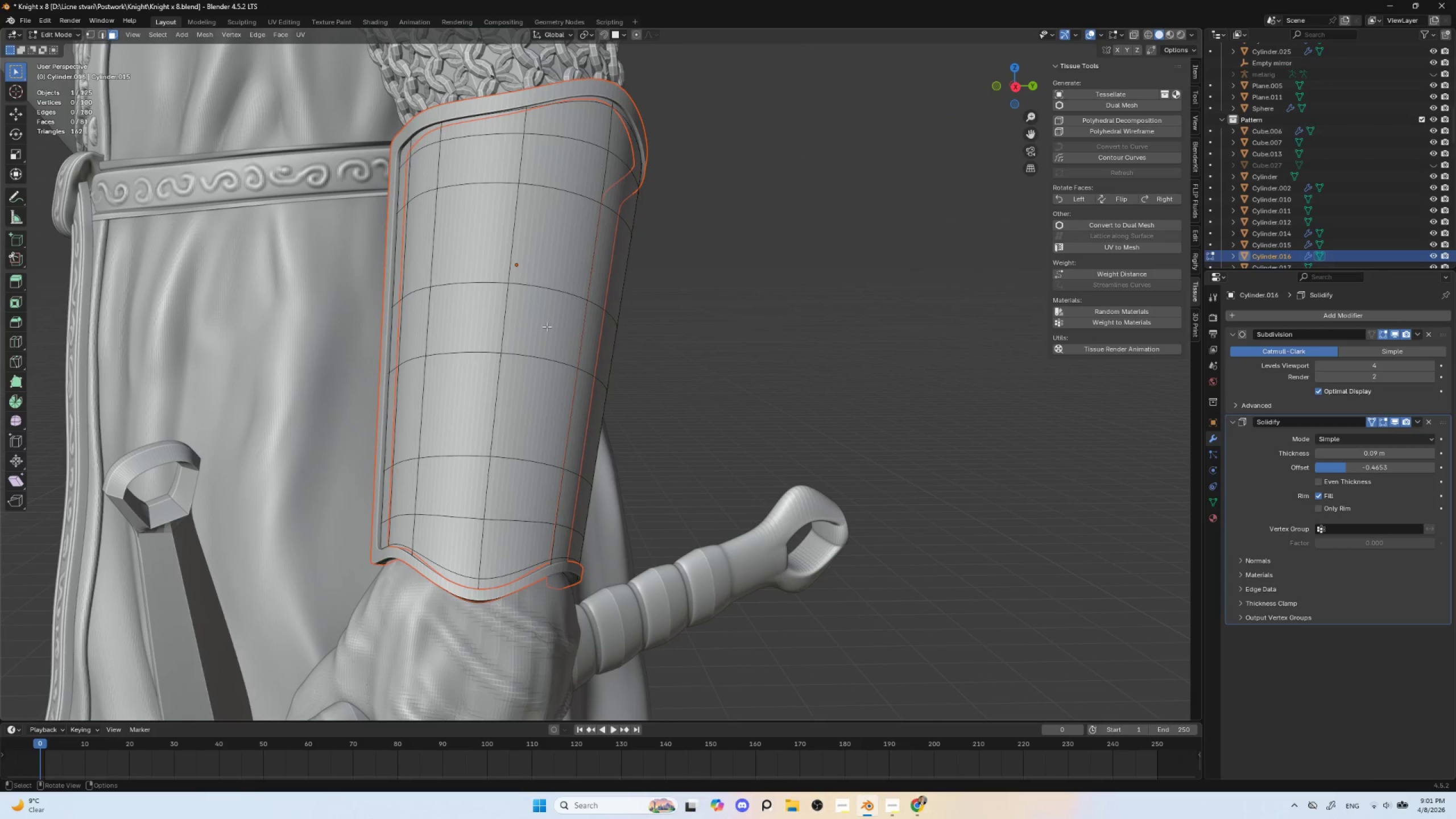 
key(Tab)
 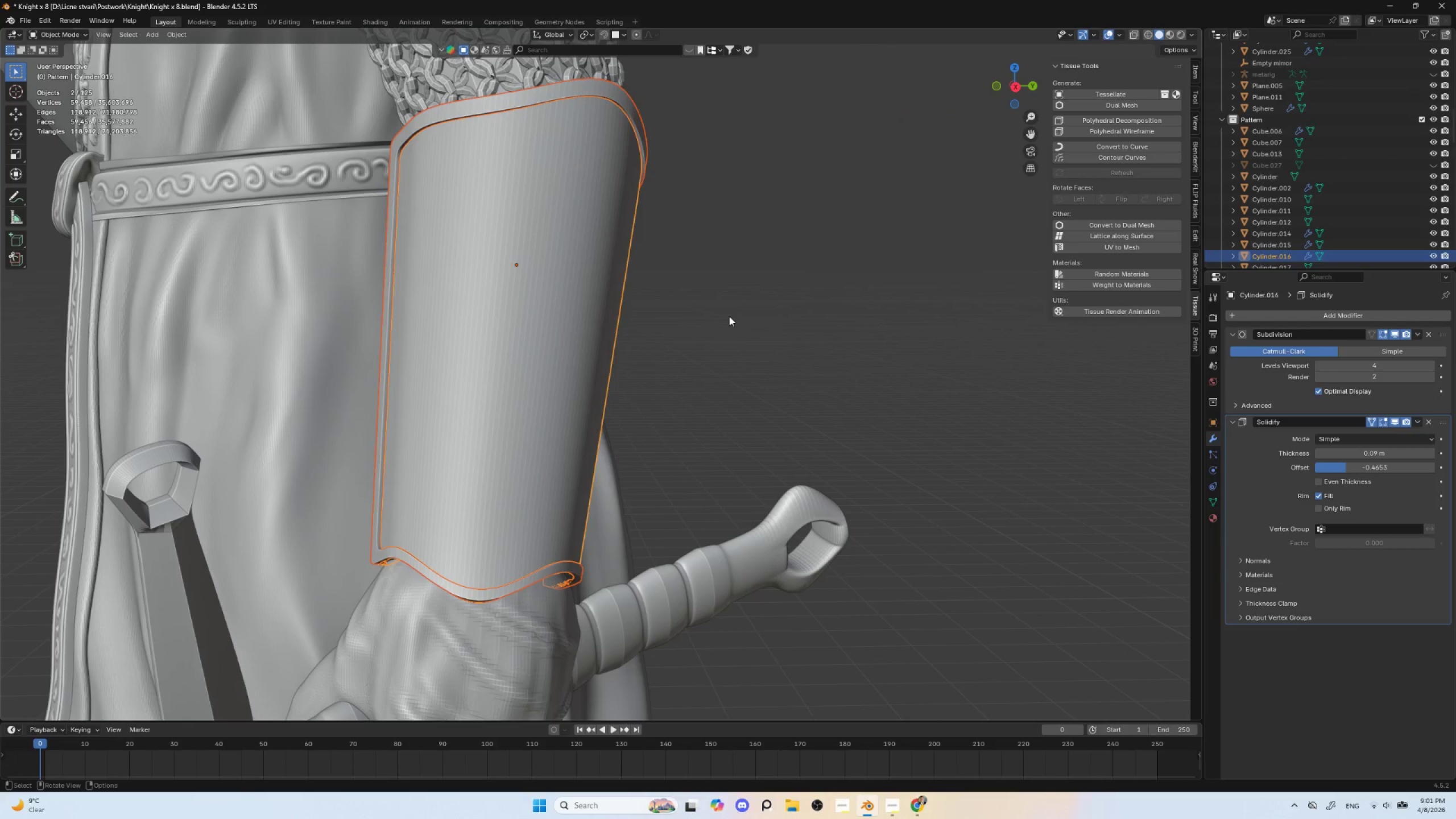 
left_click([729, 316])
 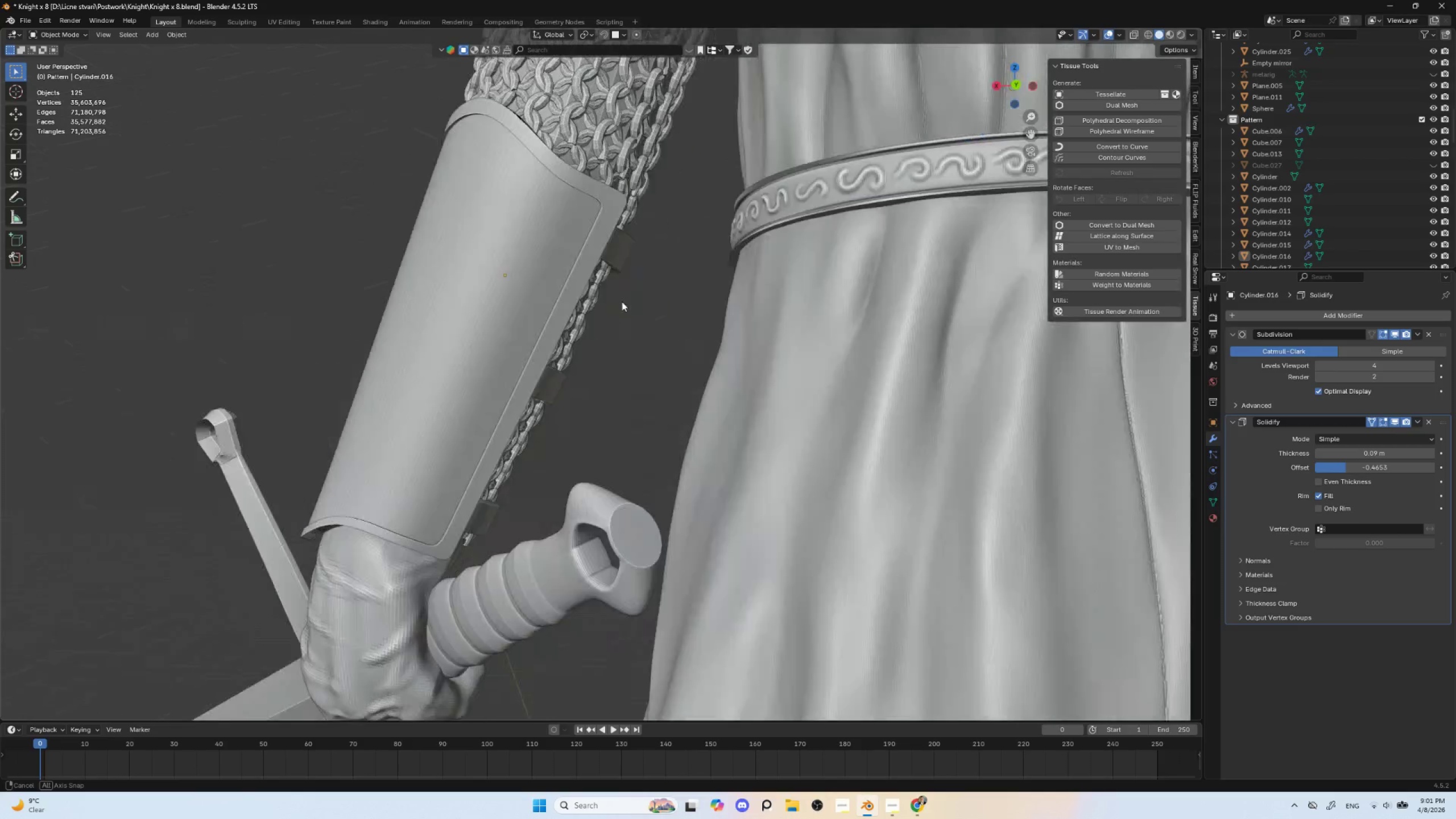 
scroll: coordinate [734, 338], scroll_direction: down, amount: 4.0
 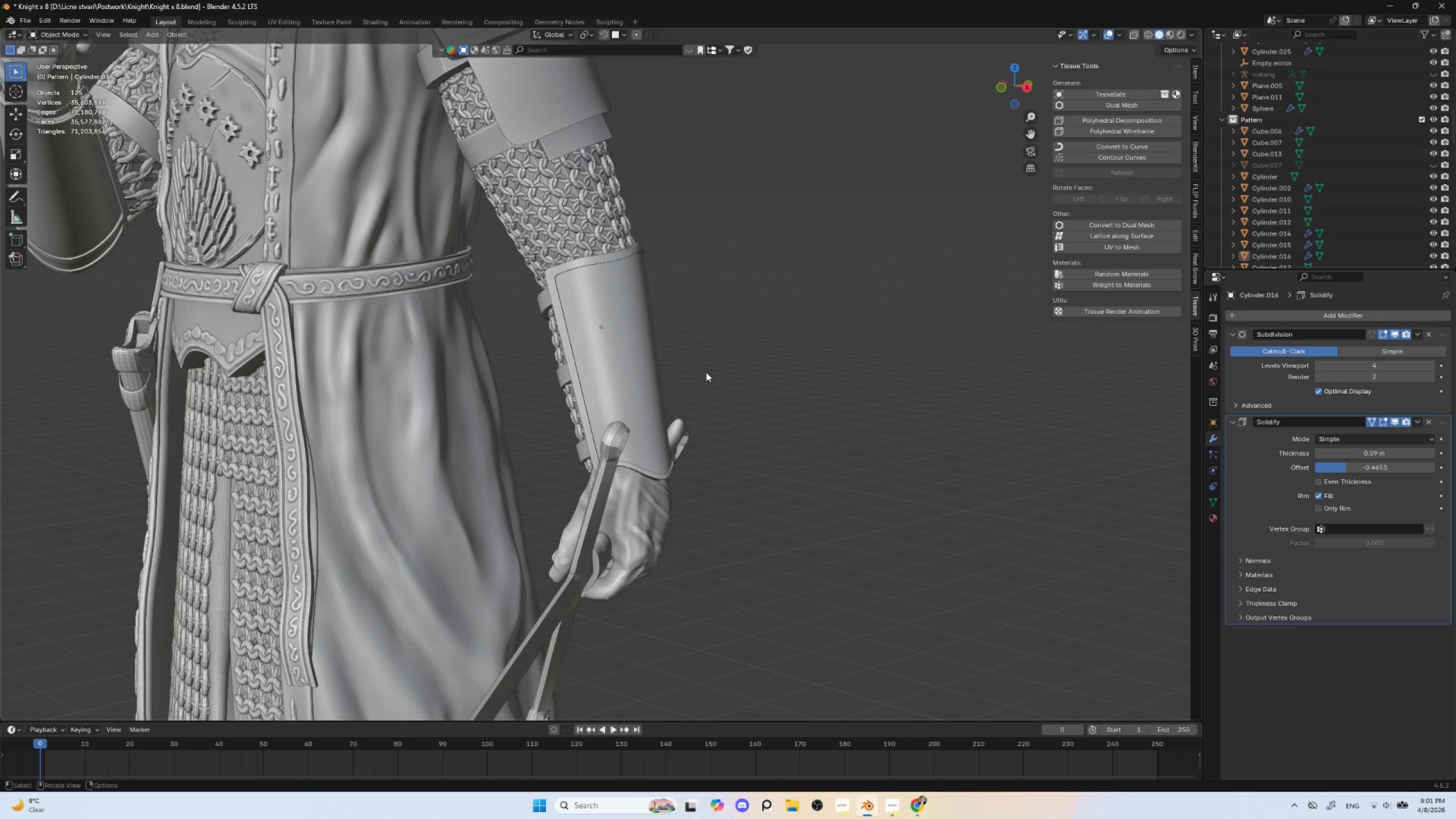 
hold_key(key=ShiftLeft, duration=0.44)
 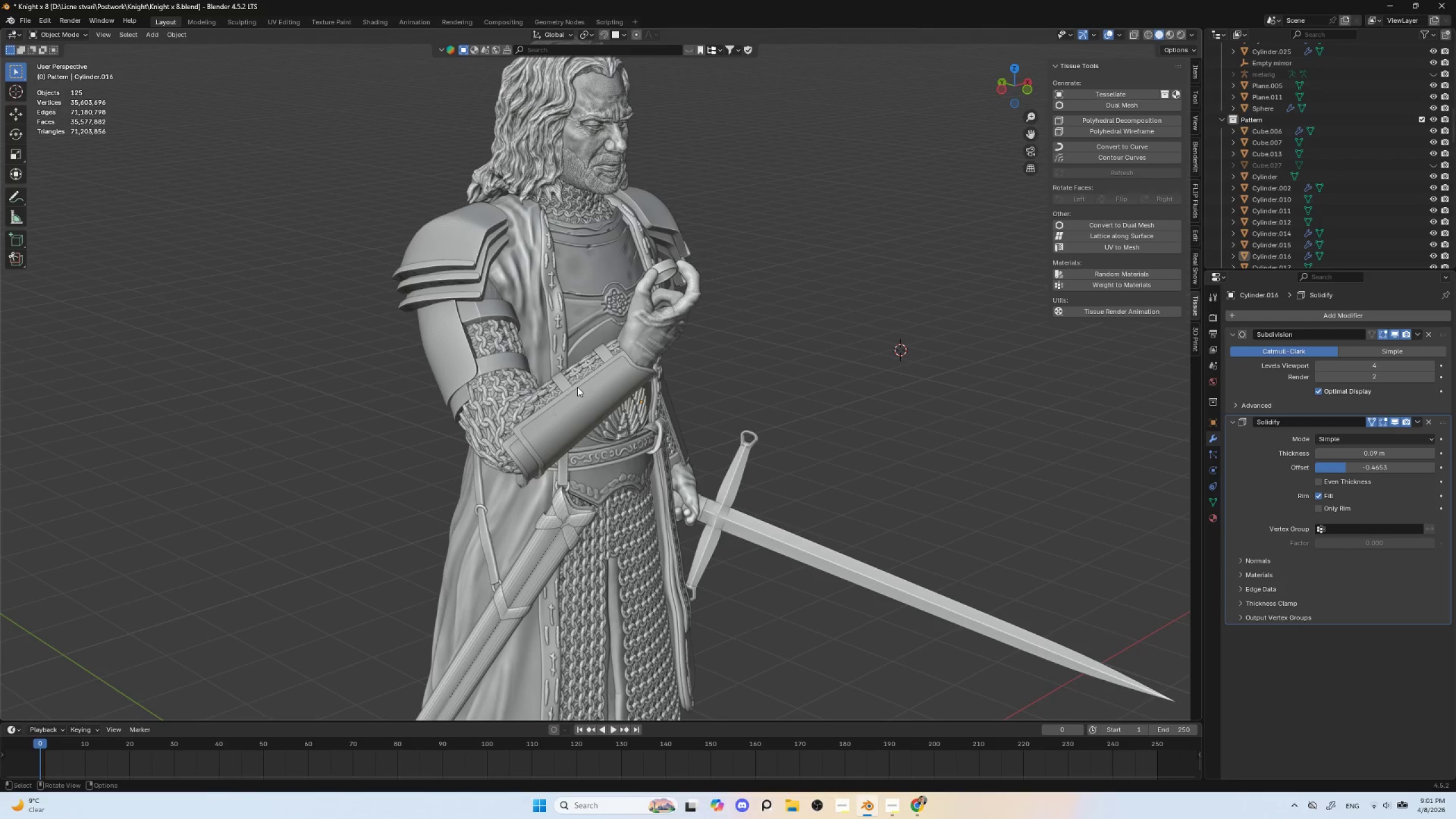 
scroll: coordinate [706, 372], scroll_direction: down, amount: 3.0
 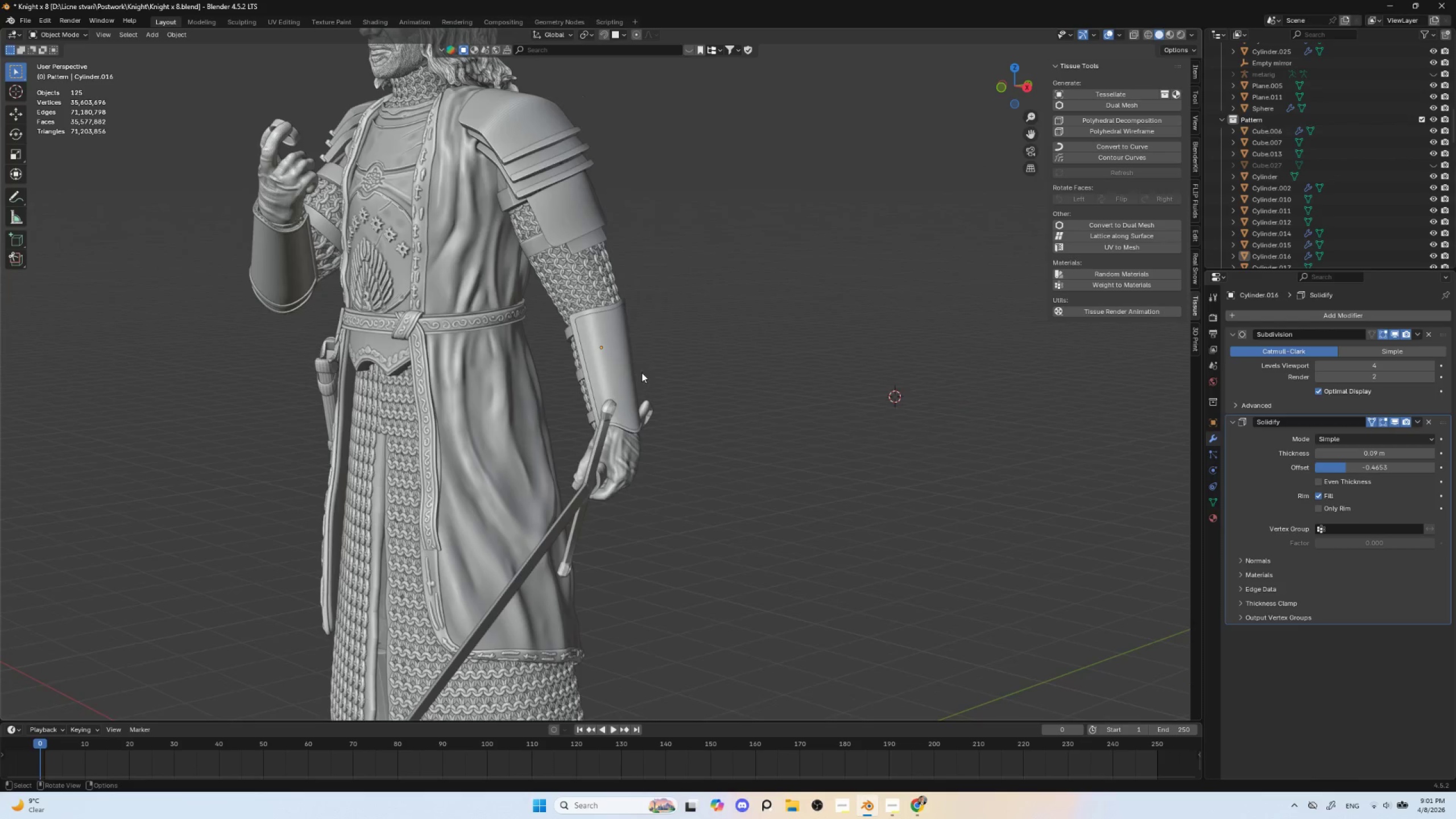 
scroll: coordinate [536, 332], scroll_direction: up, amount: 2.0
 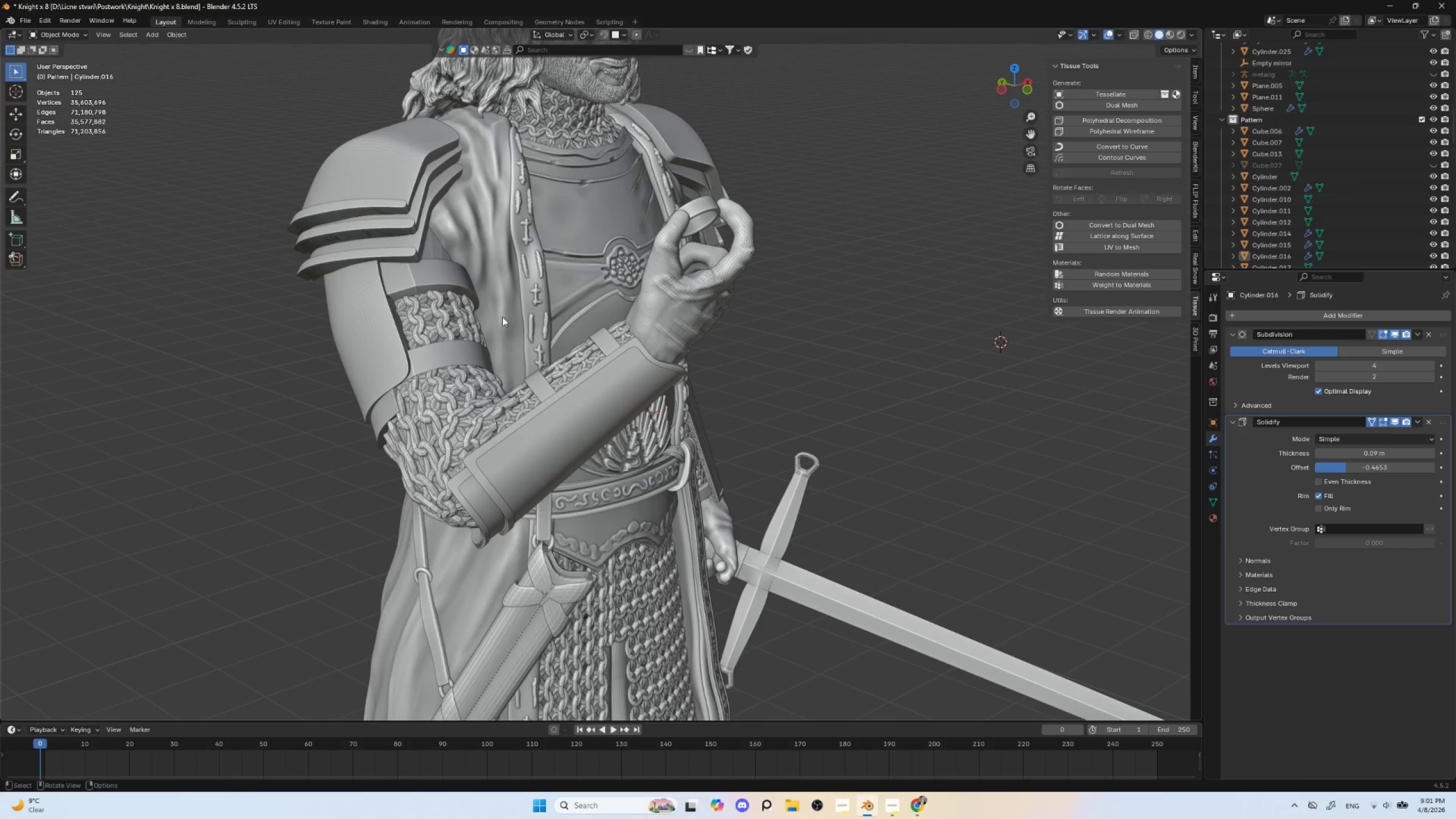 
hold_key(key=ShiftLeft, duration=0.55)
 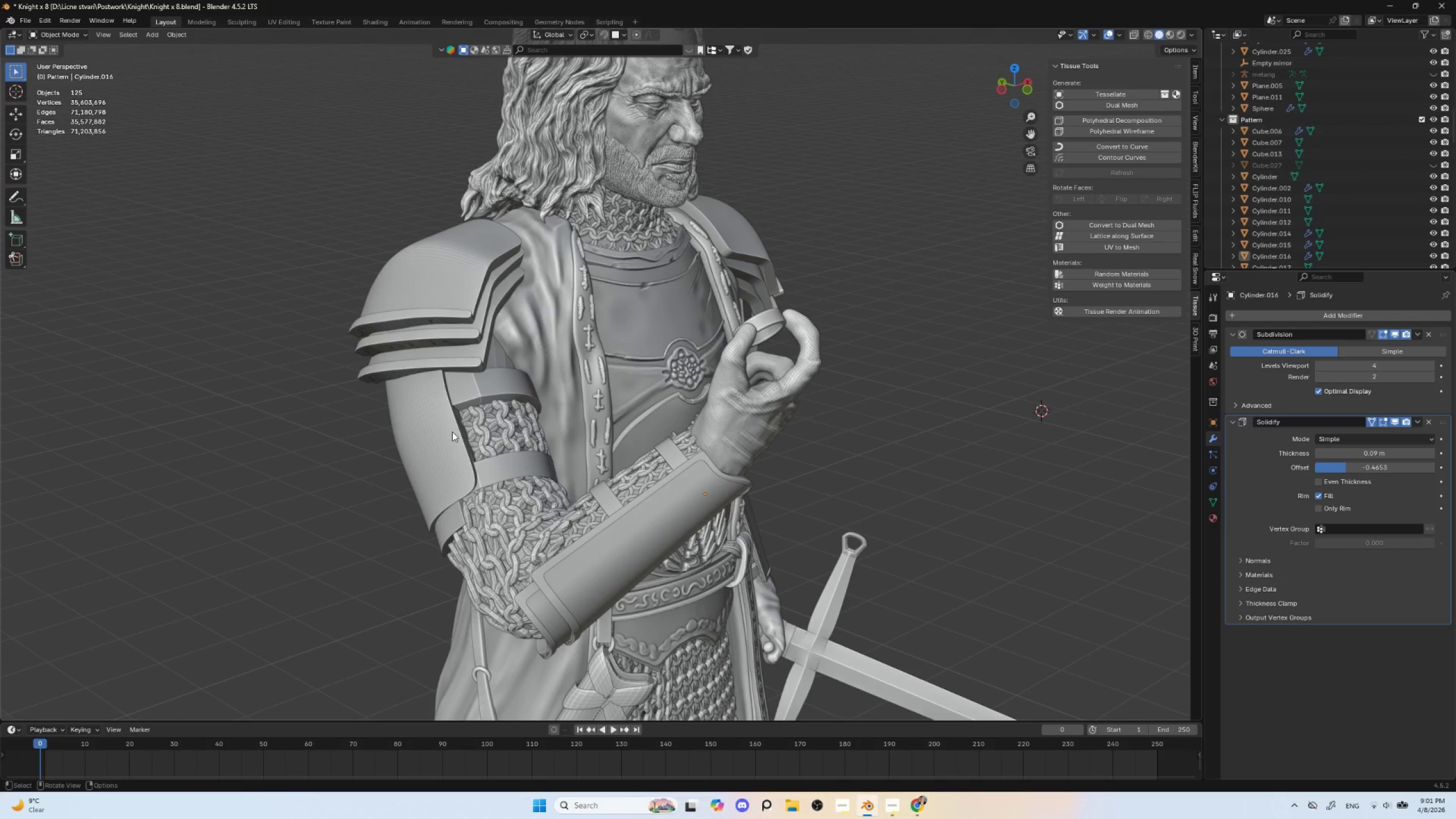 
left_click([431, 457])
 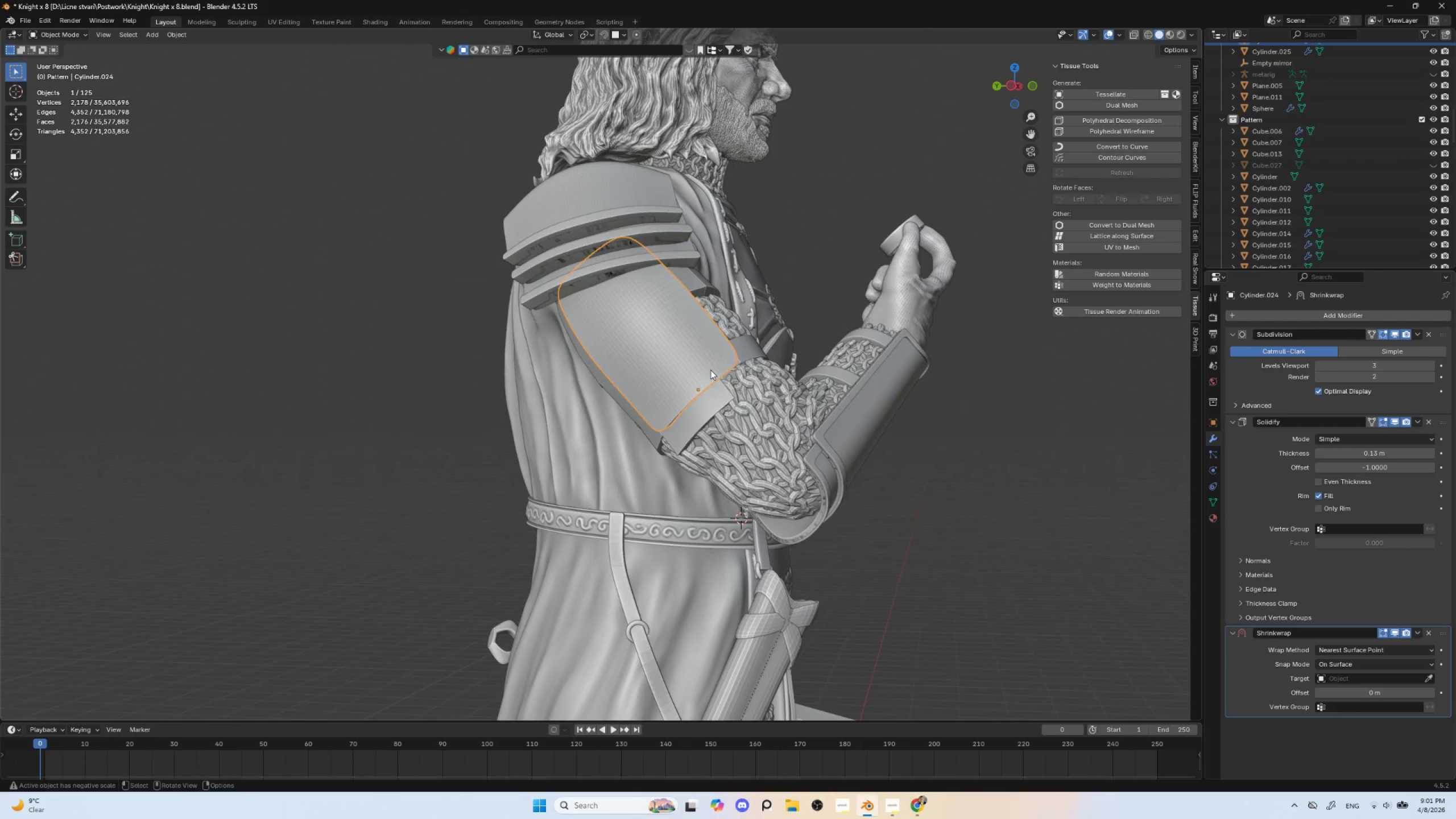 
key(Tab)
 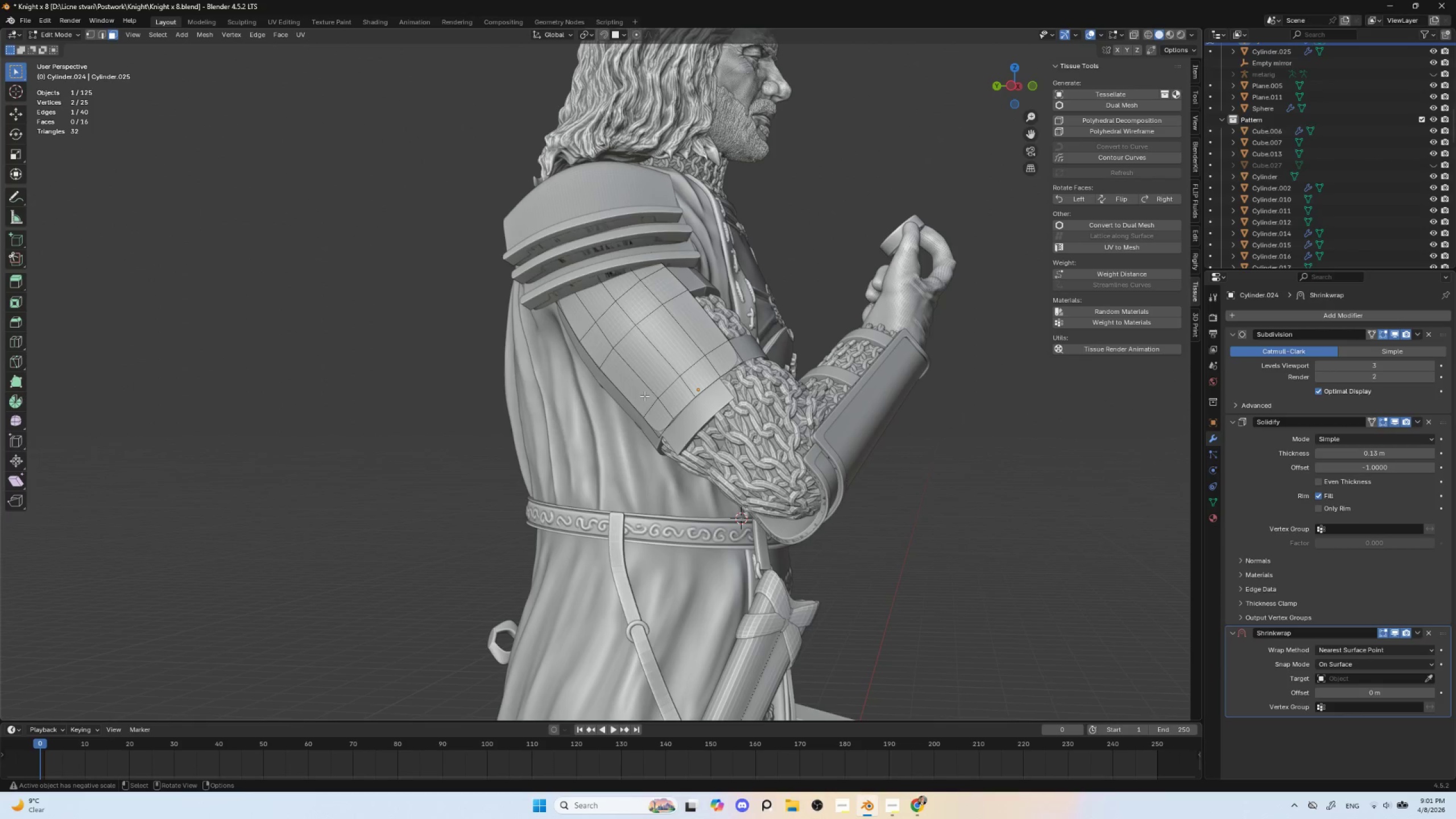 
key(Control+R)
 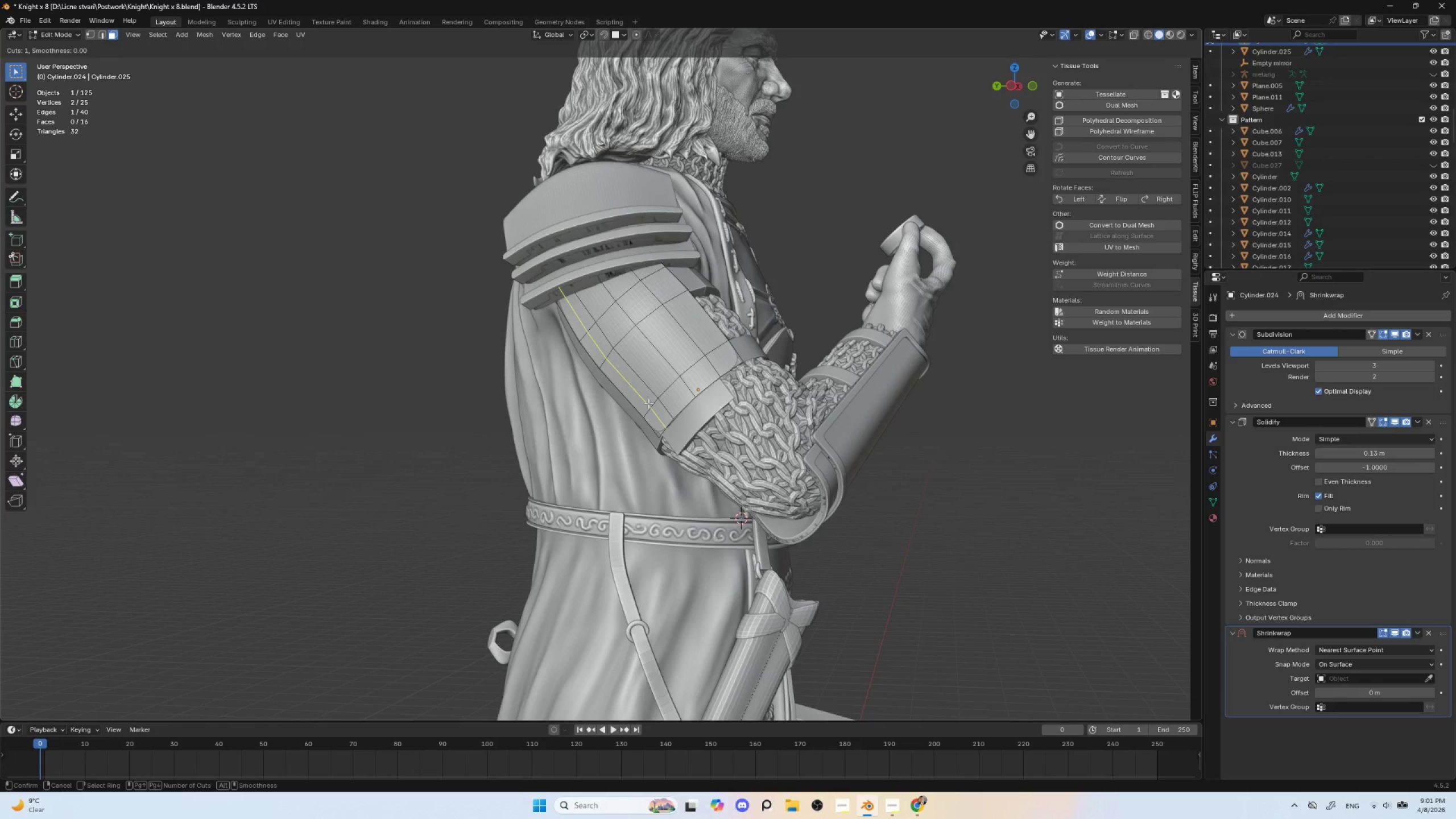 
left_click([648, 403])
 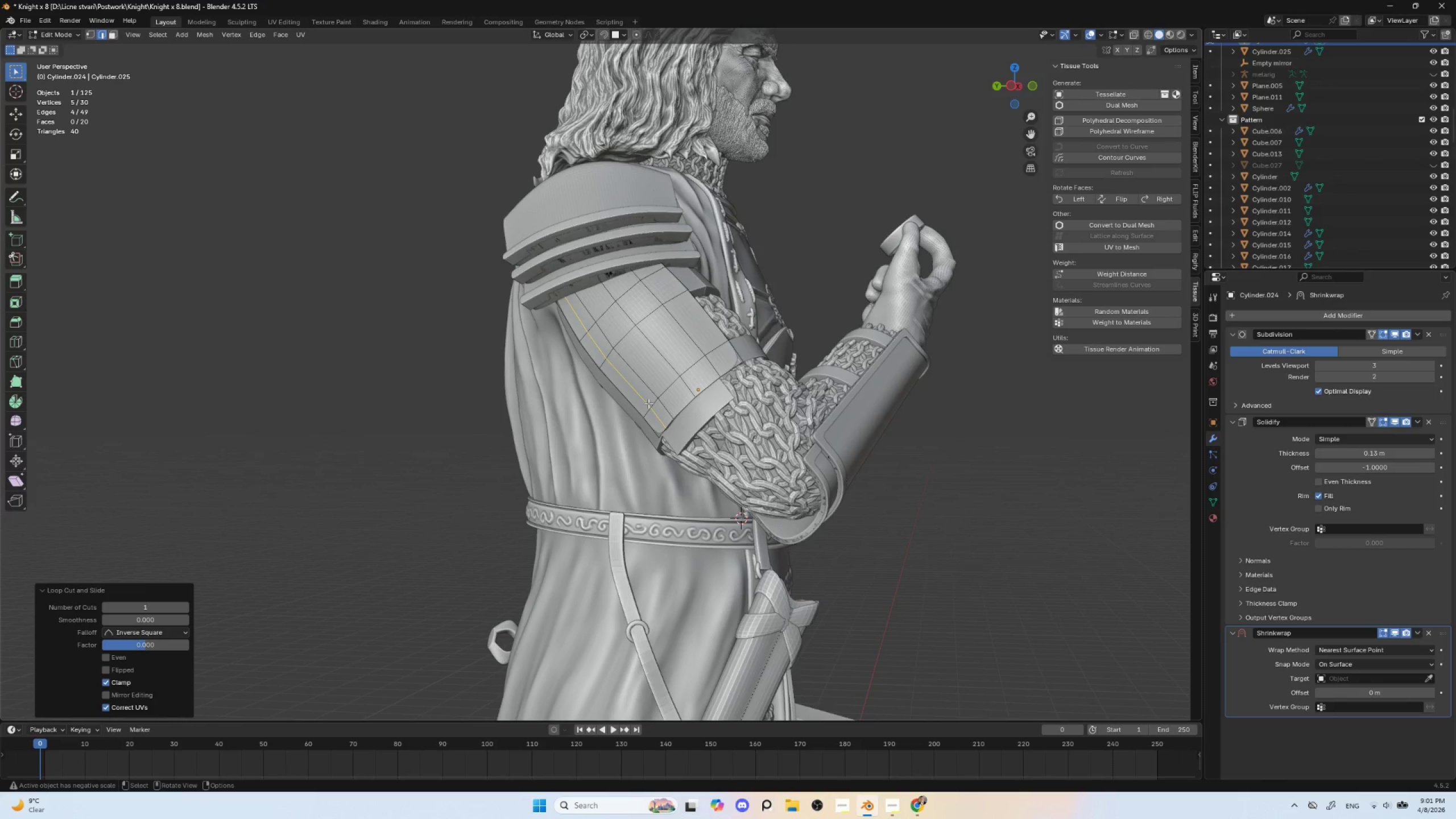 
key(Escape)
 